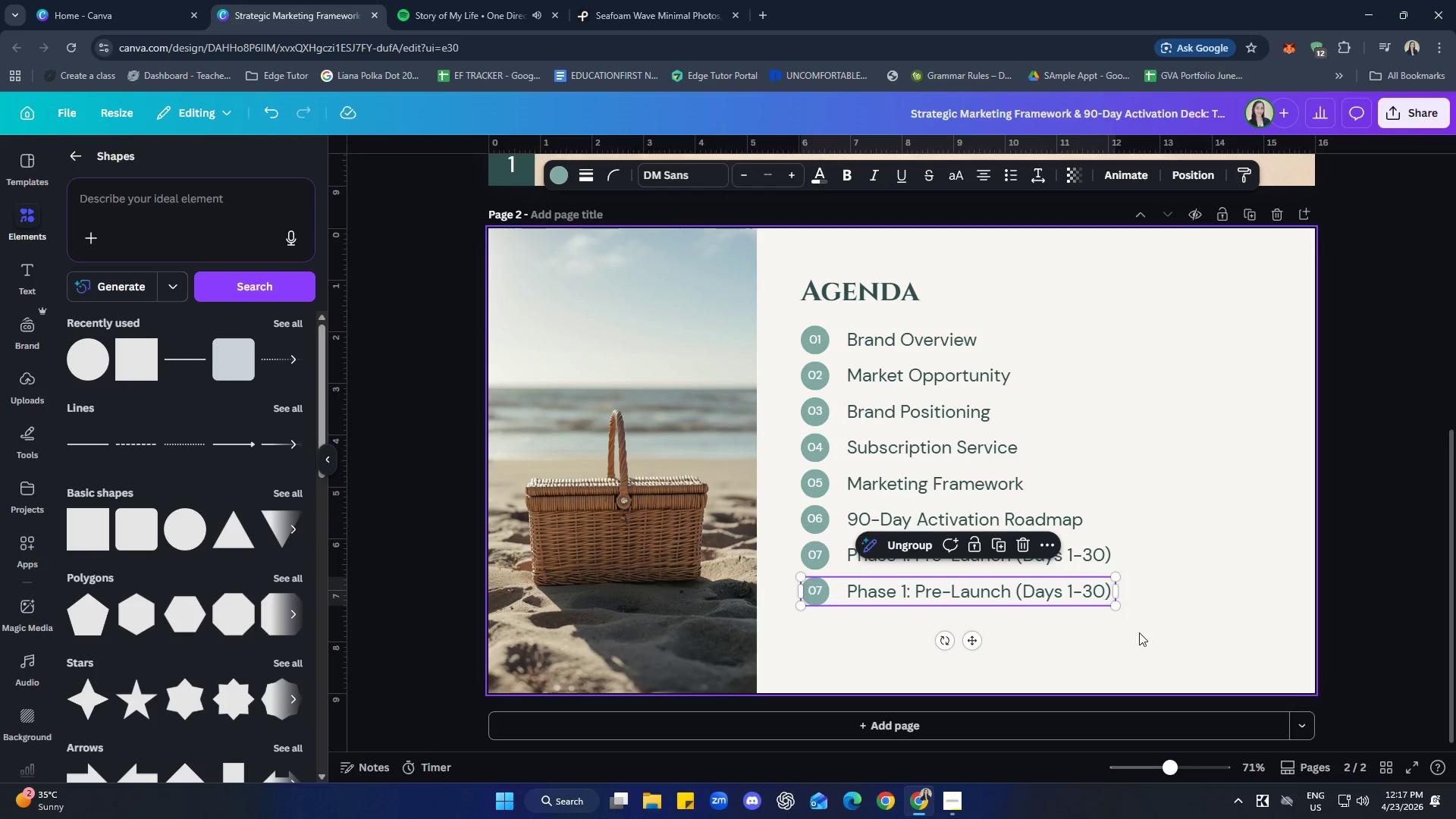 
left_click([1160, 633])
 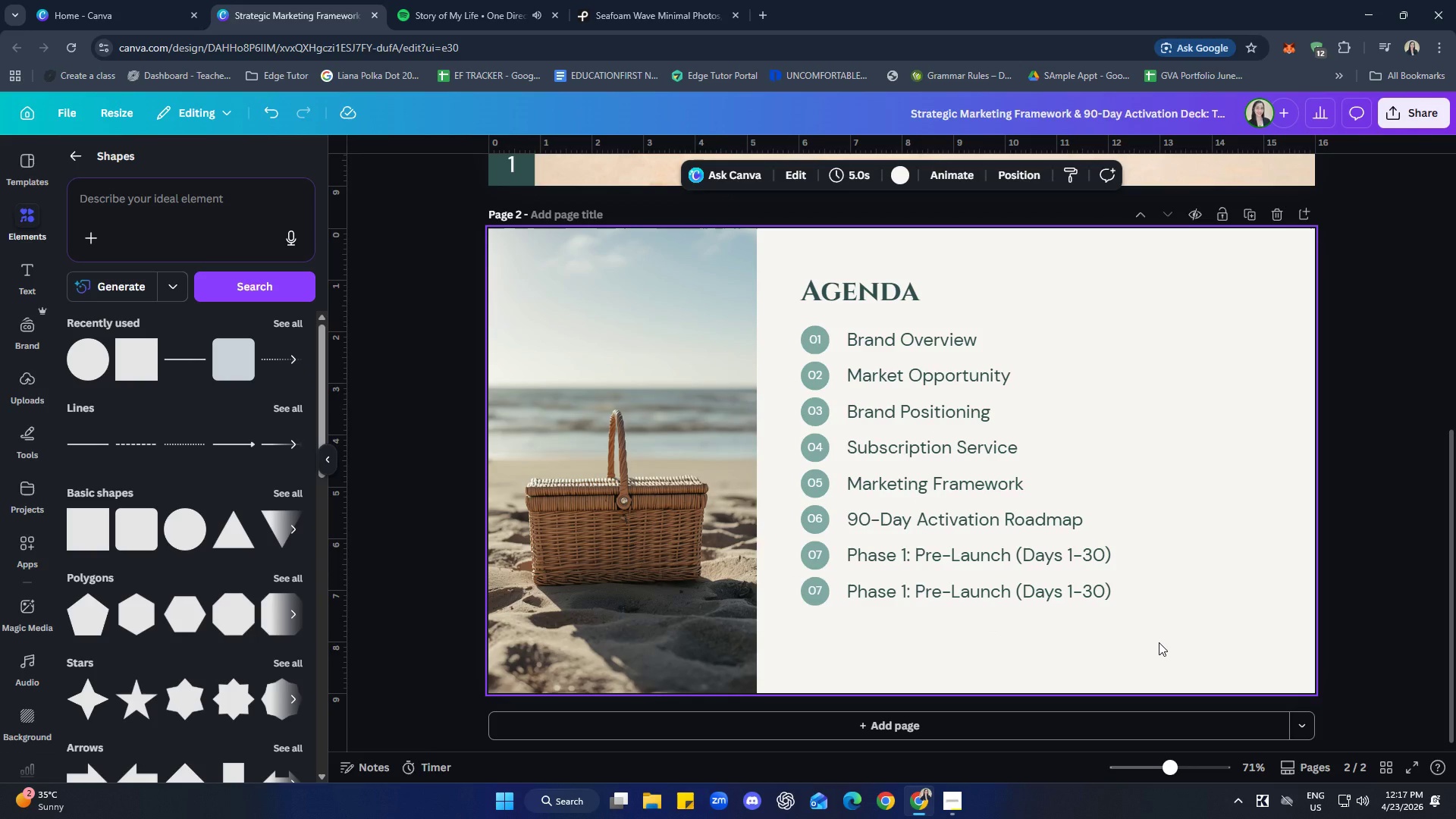 
wait(5.34)
 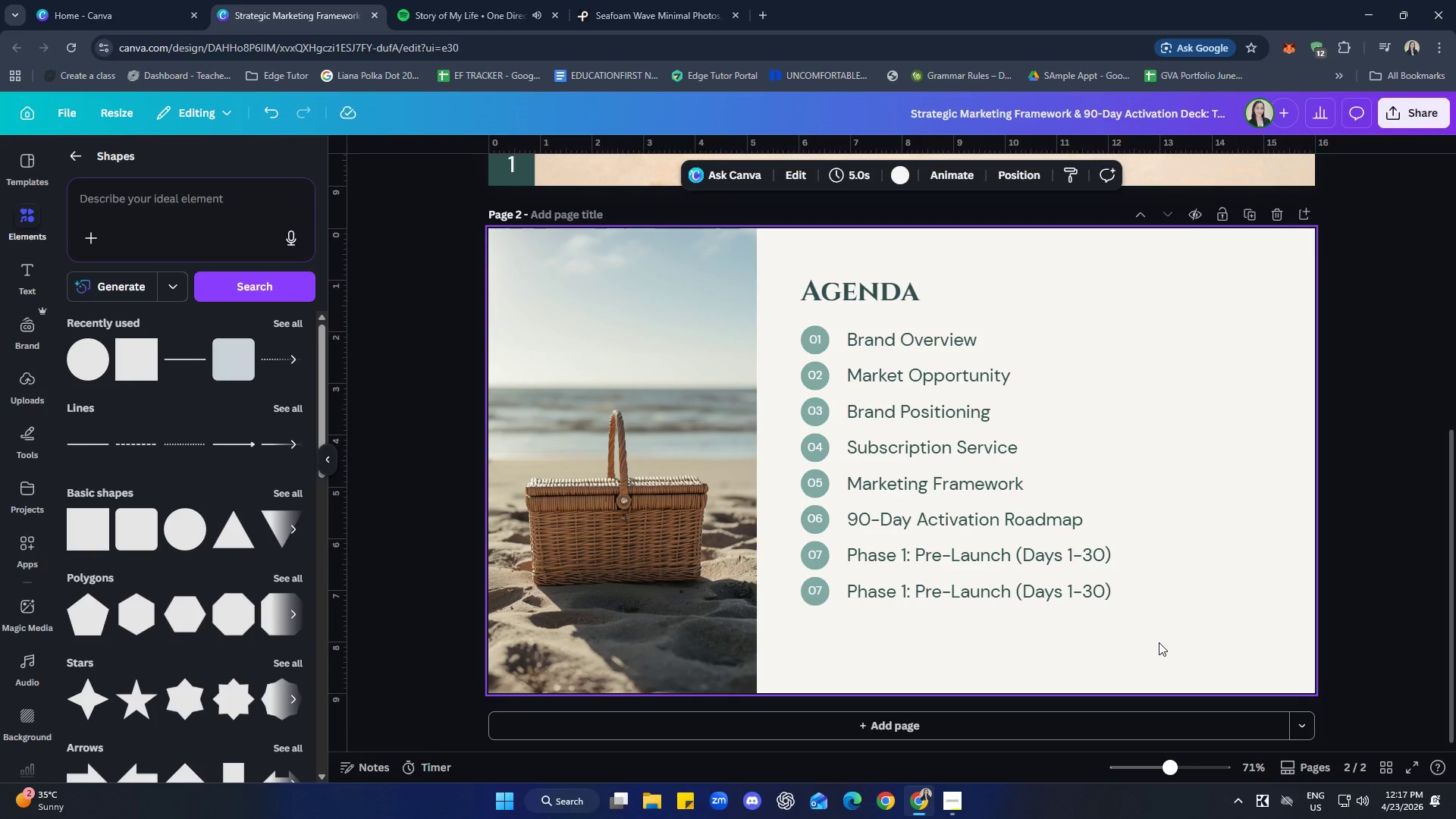 
left_click([892, 294])
 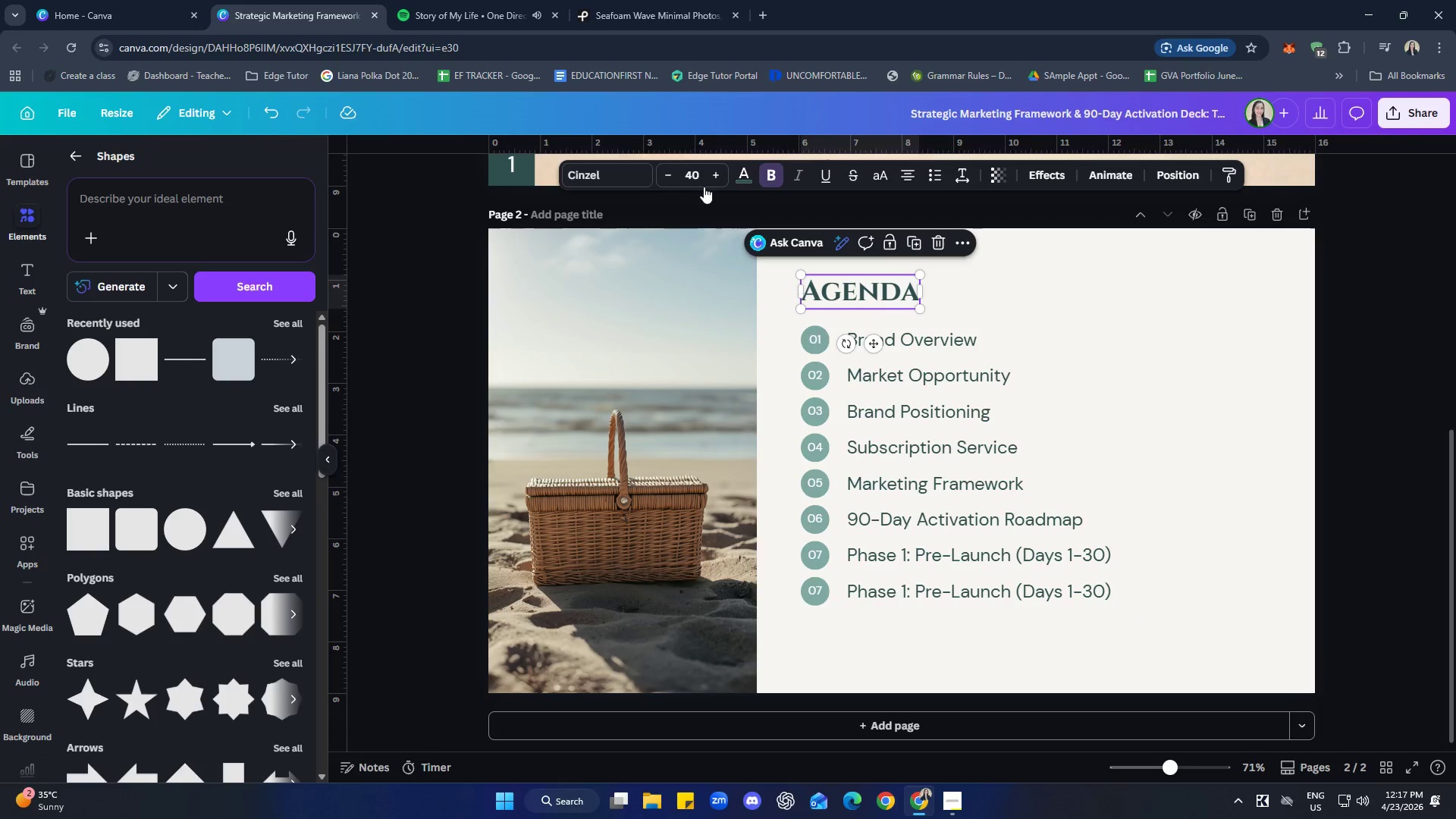 
double_click([665, 175])
 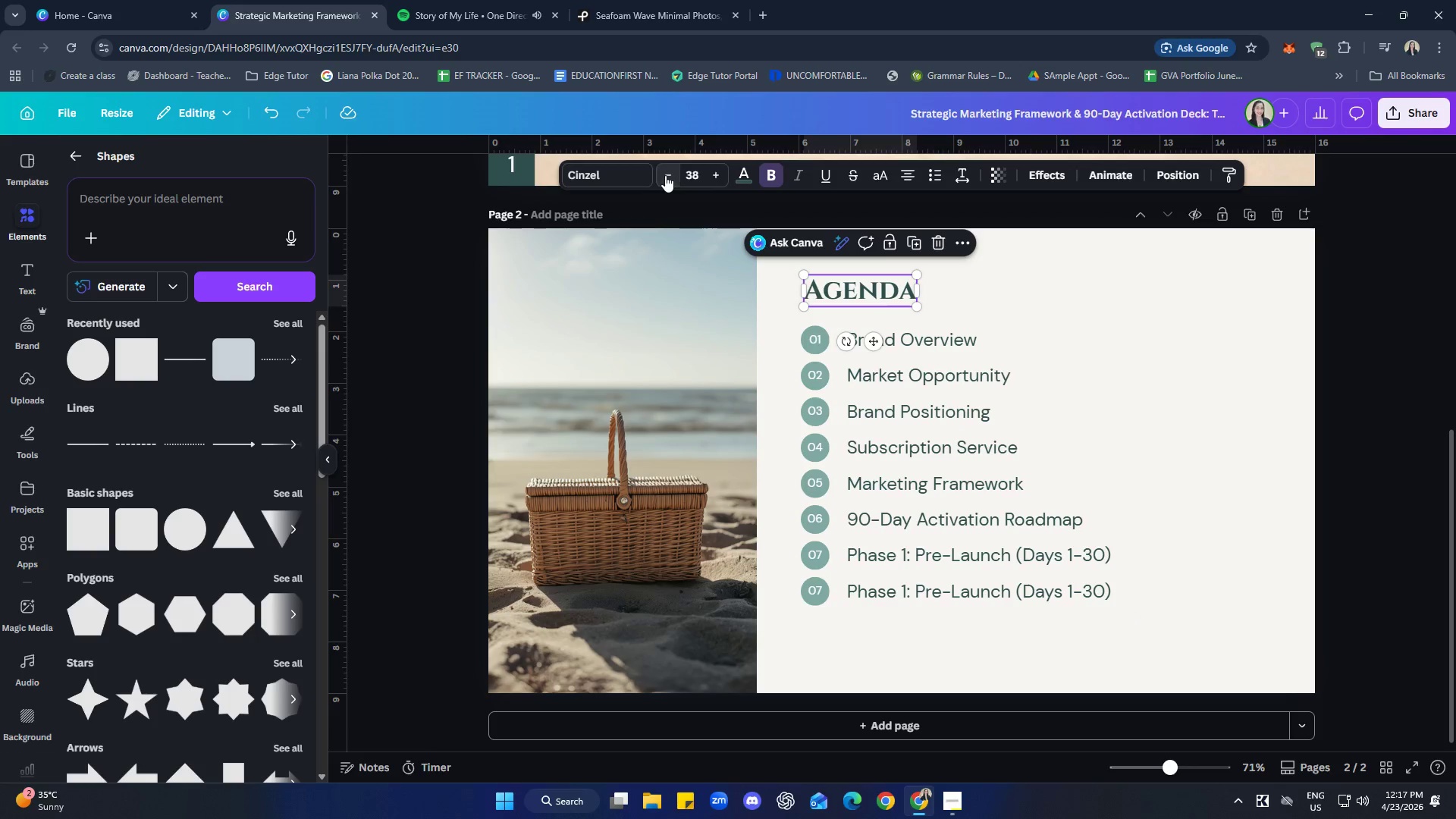 
triple_click([665, 175])
 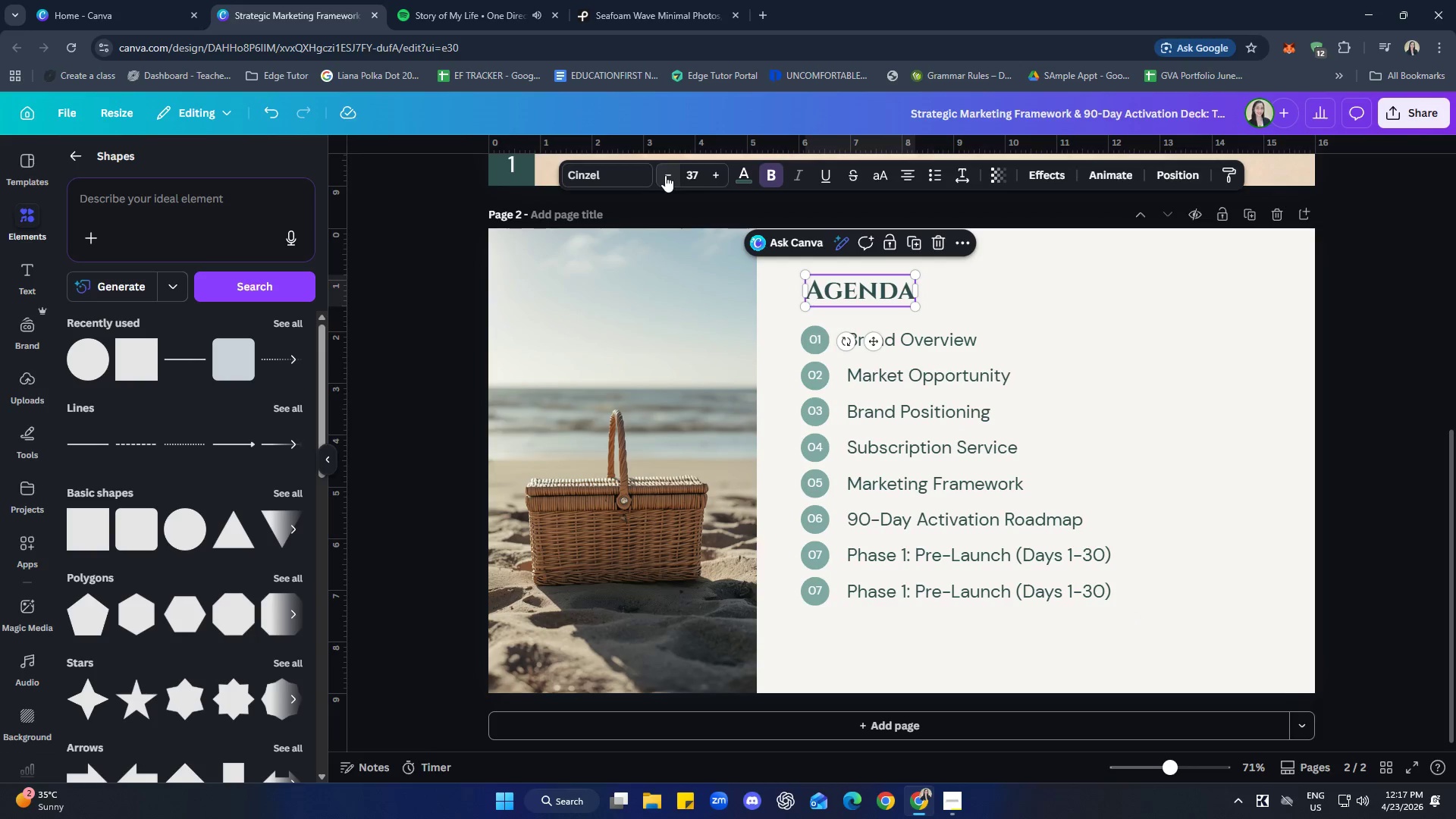 
triple_click([665, 175])
 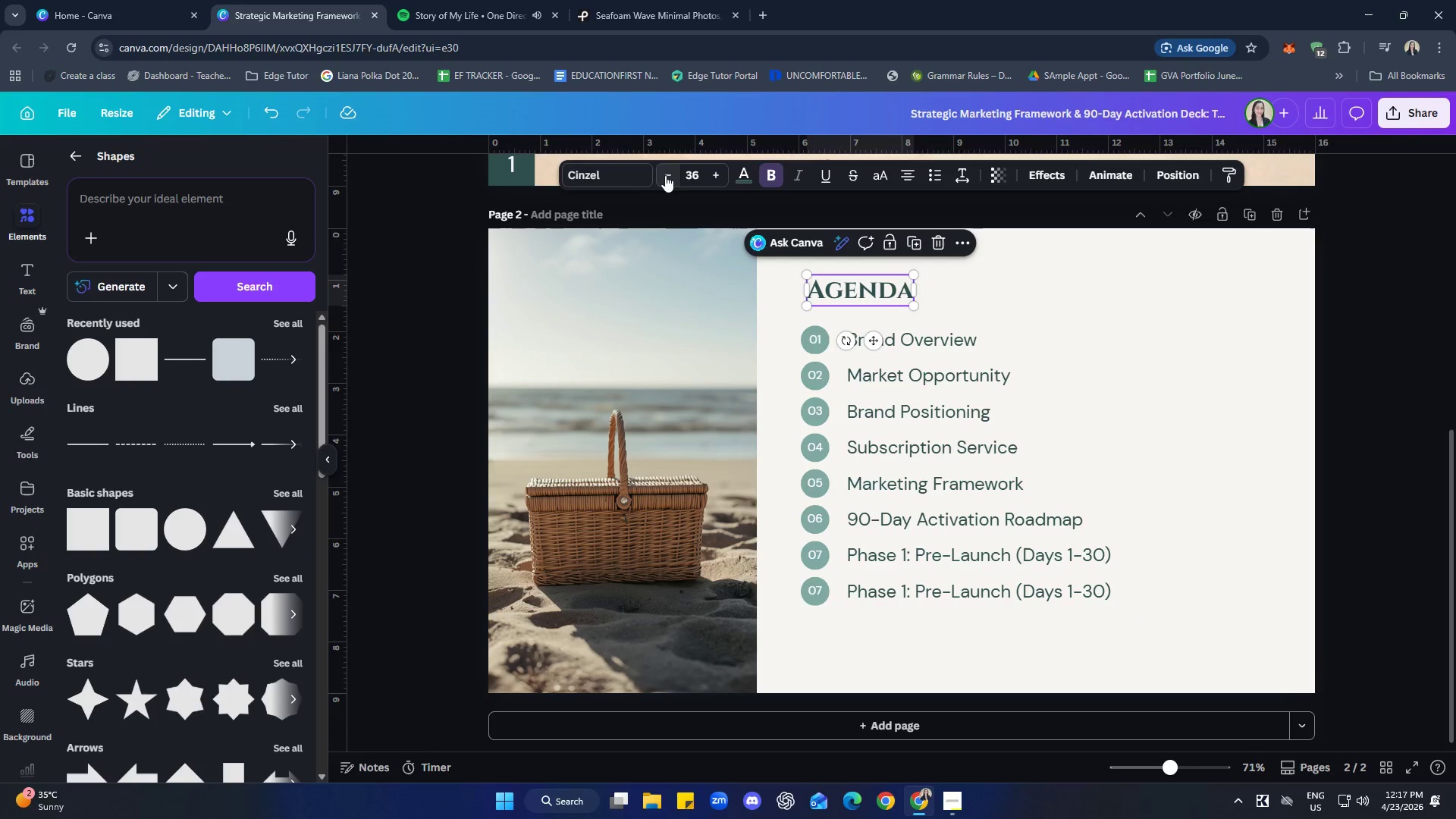 
left_click([665, 175])
 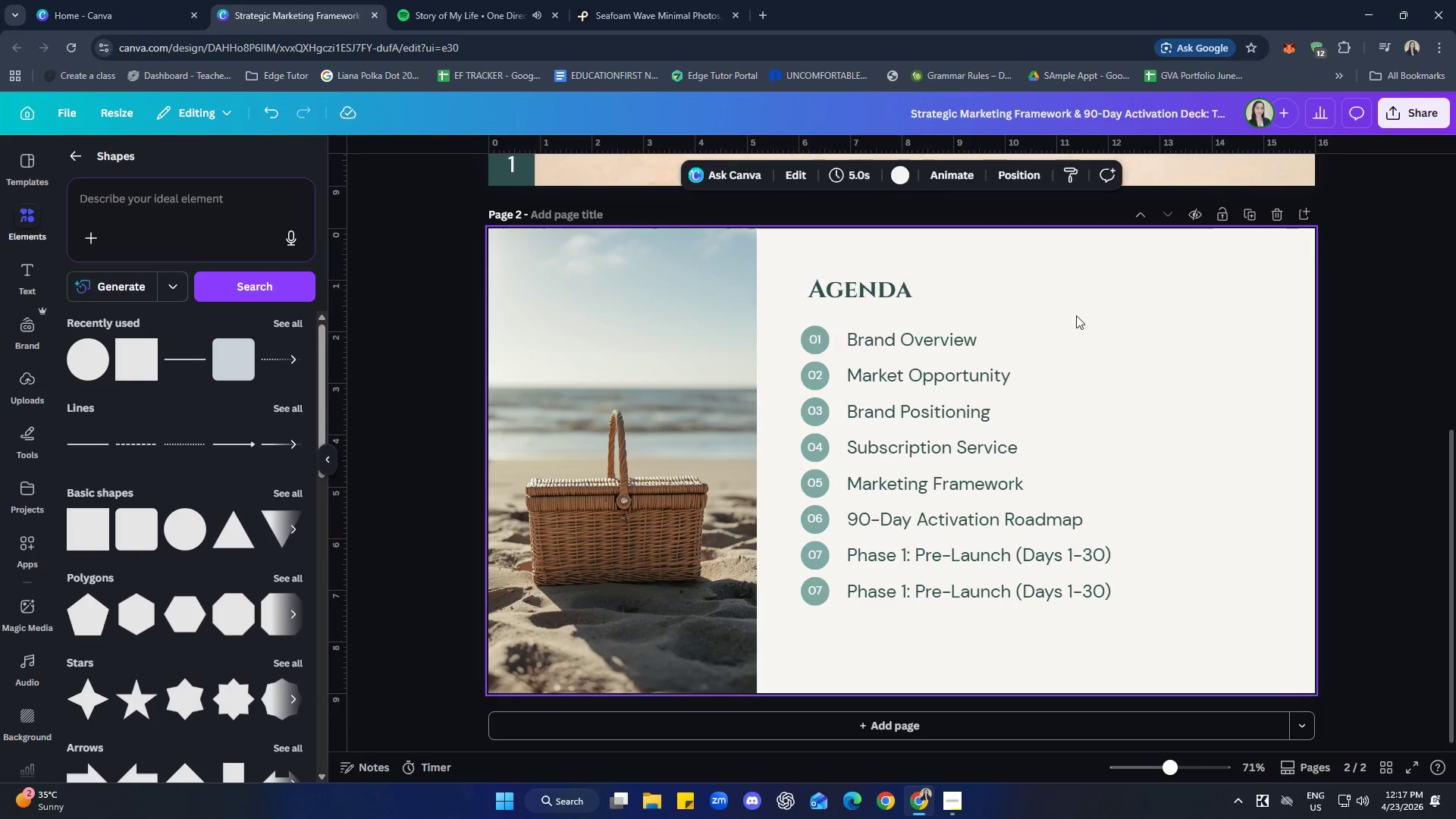 
double_click([924, 297])
 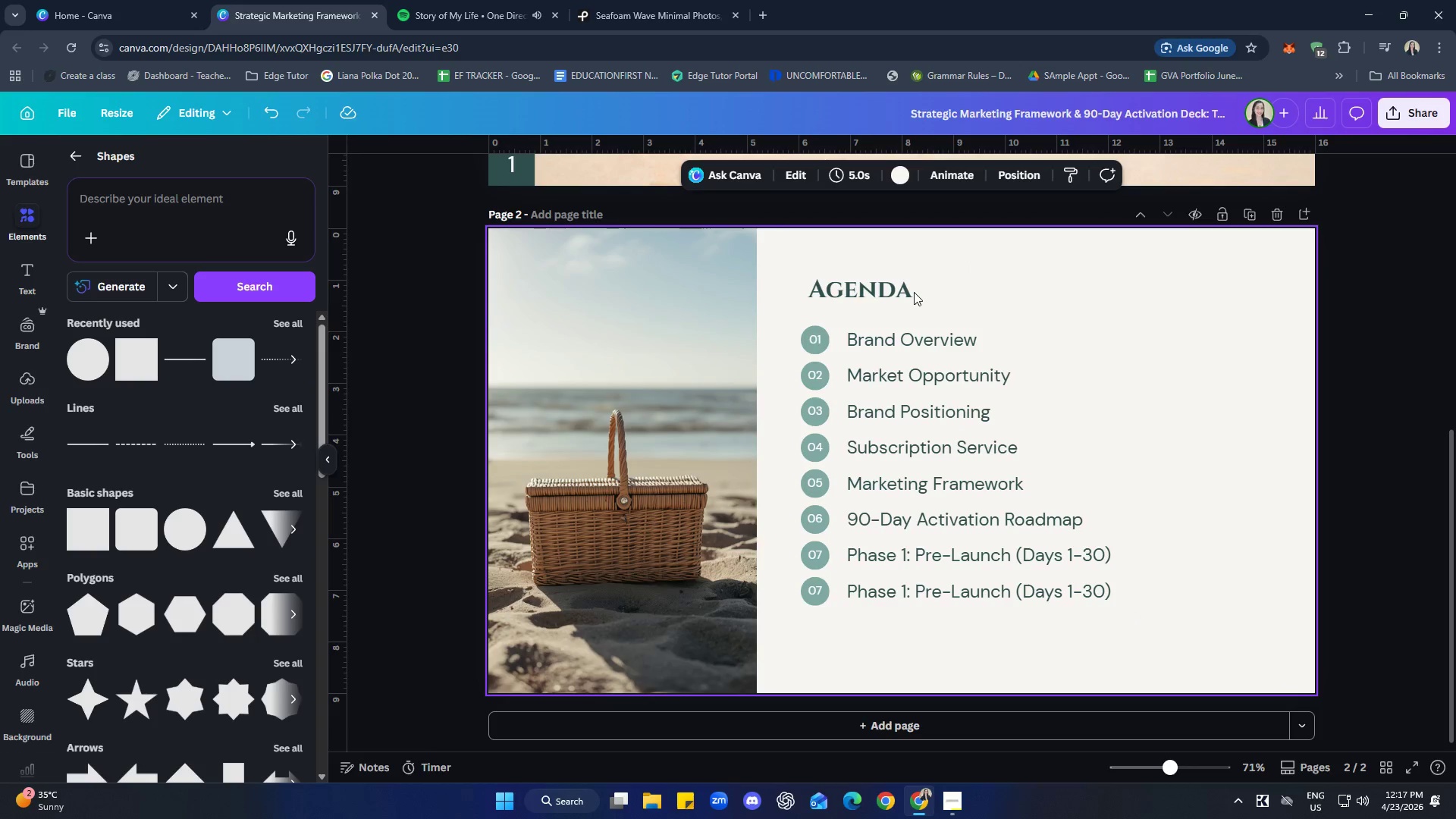 
double_click([871, 288])
 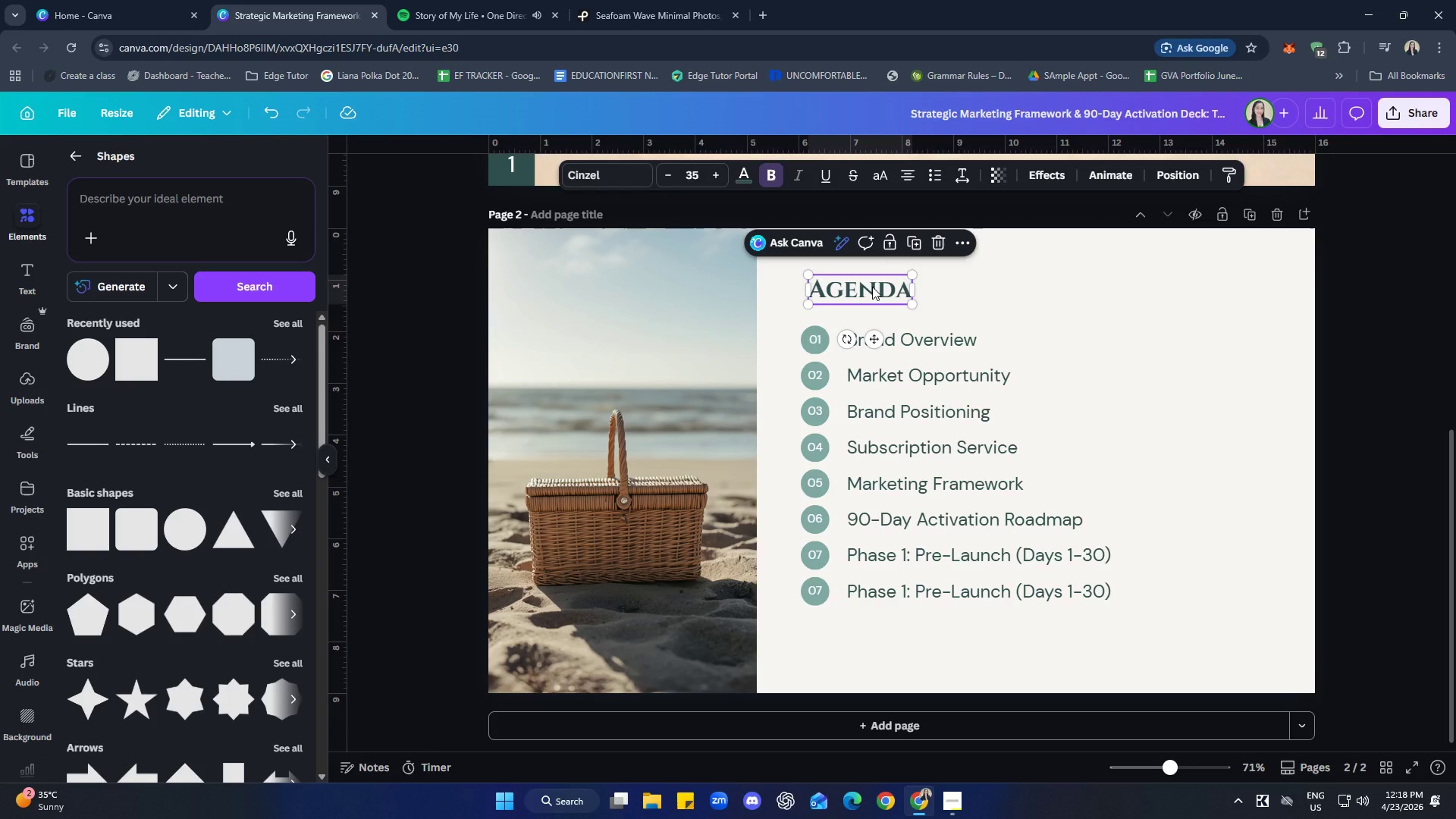 
key(ArrowLeft)
 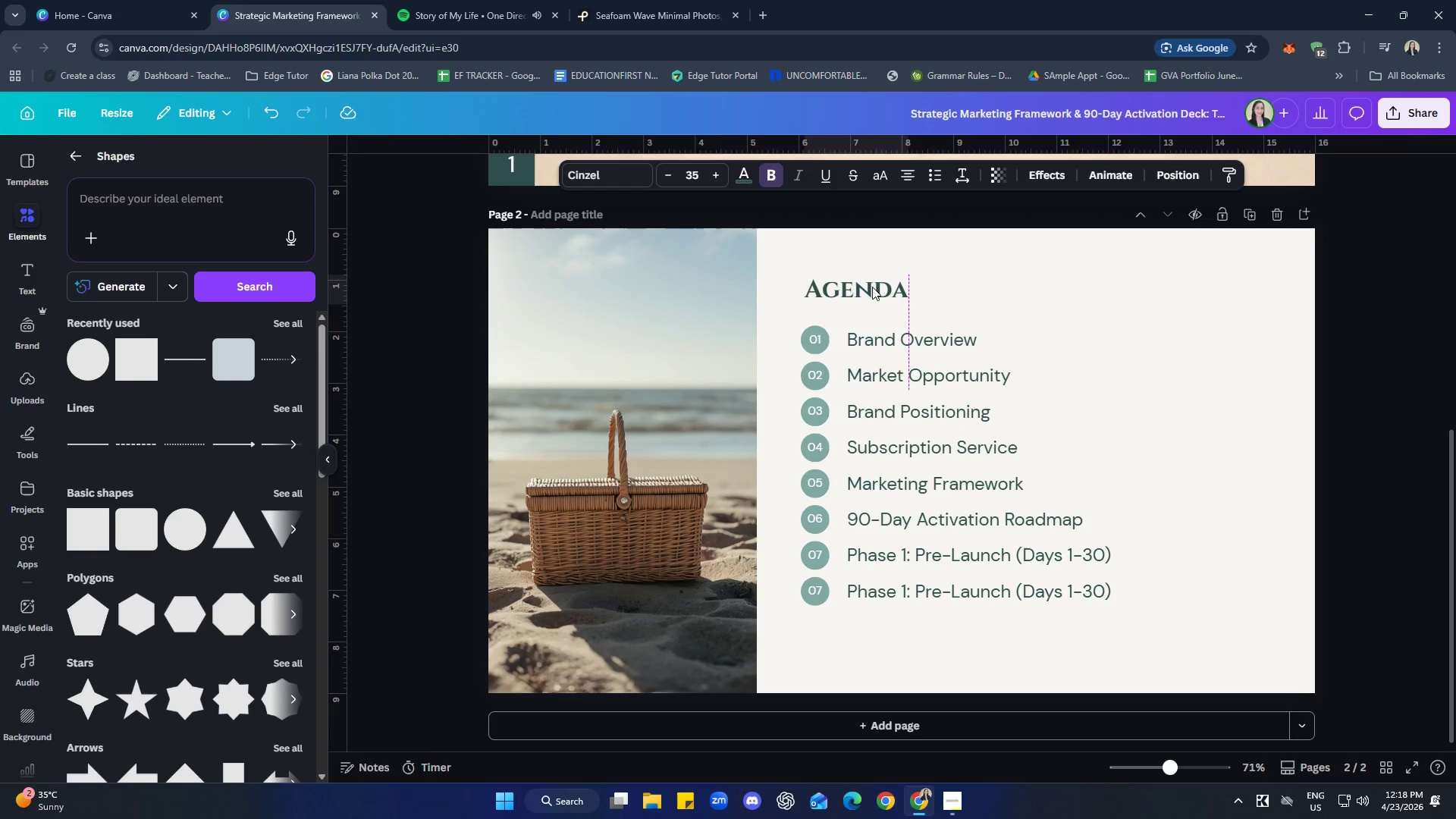 
key(ArrowLeft)
 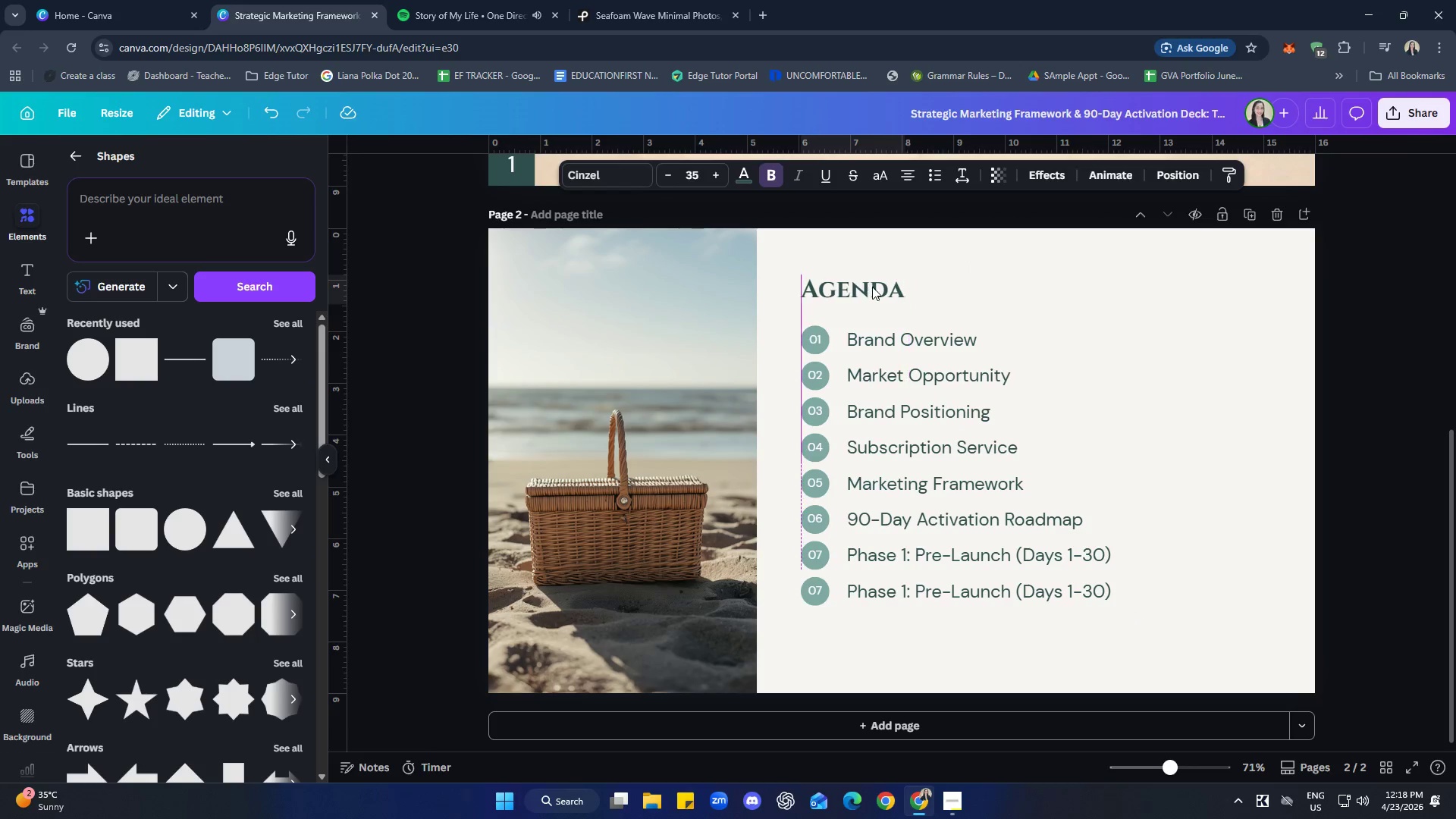 
key(ArrowLeft)
 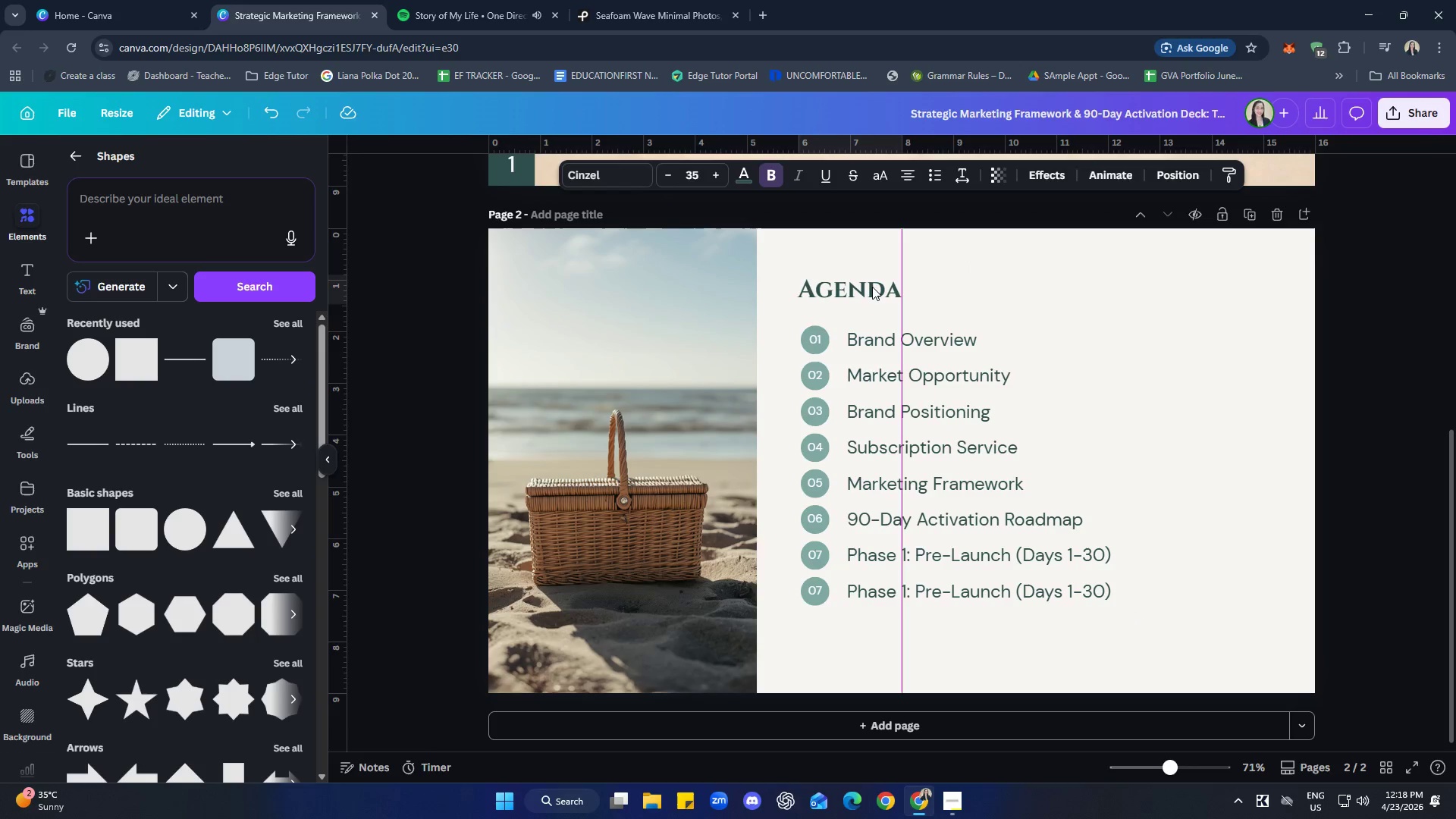 
key(ArrowRight)
 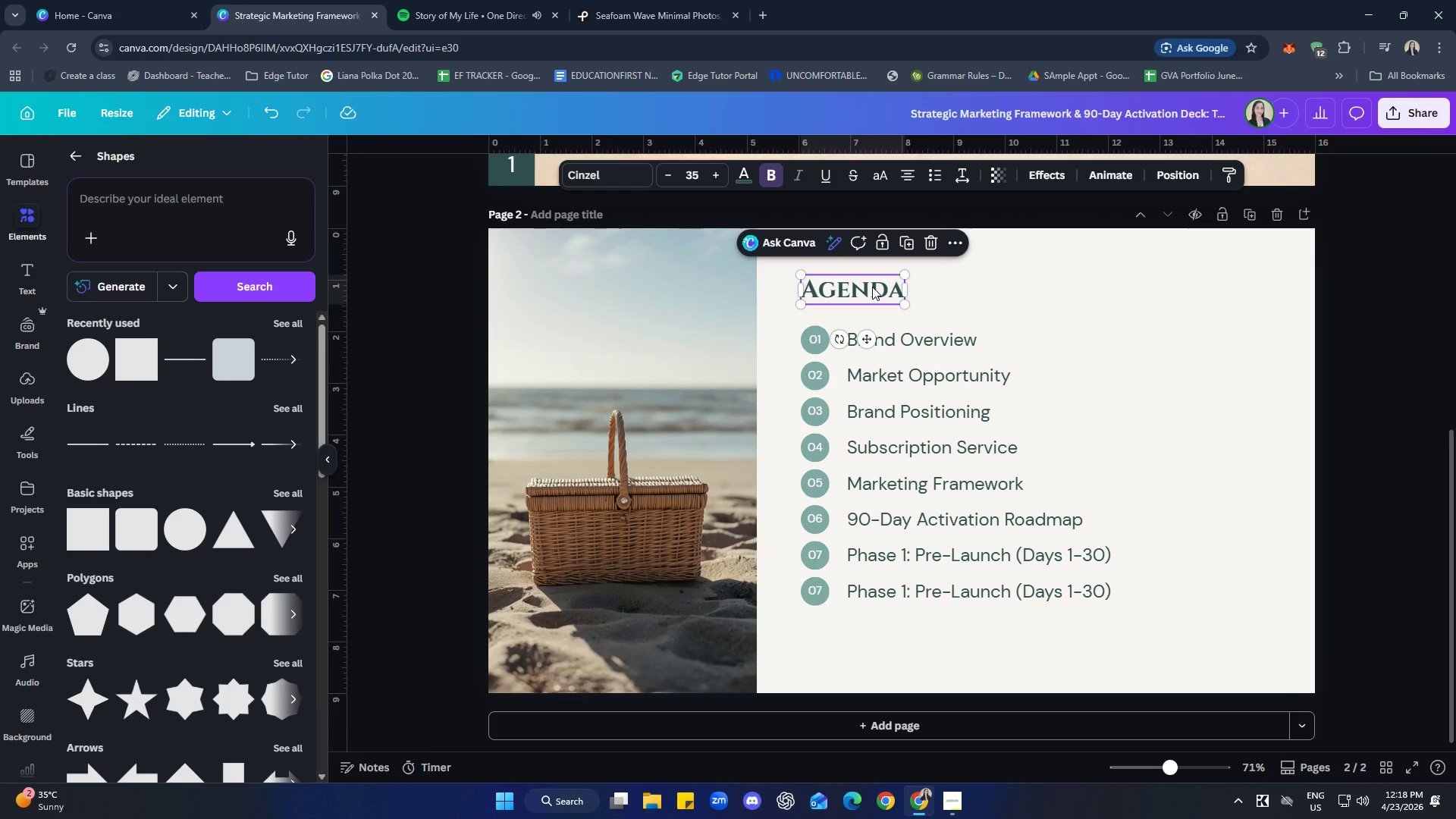 
left_click([1074, 306])
 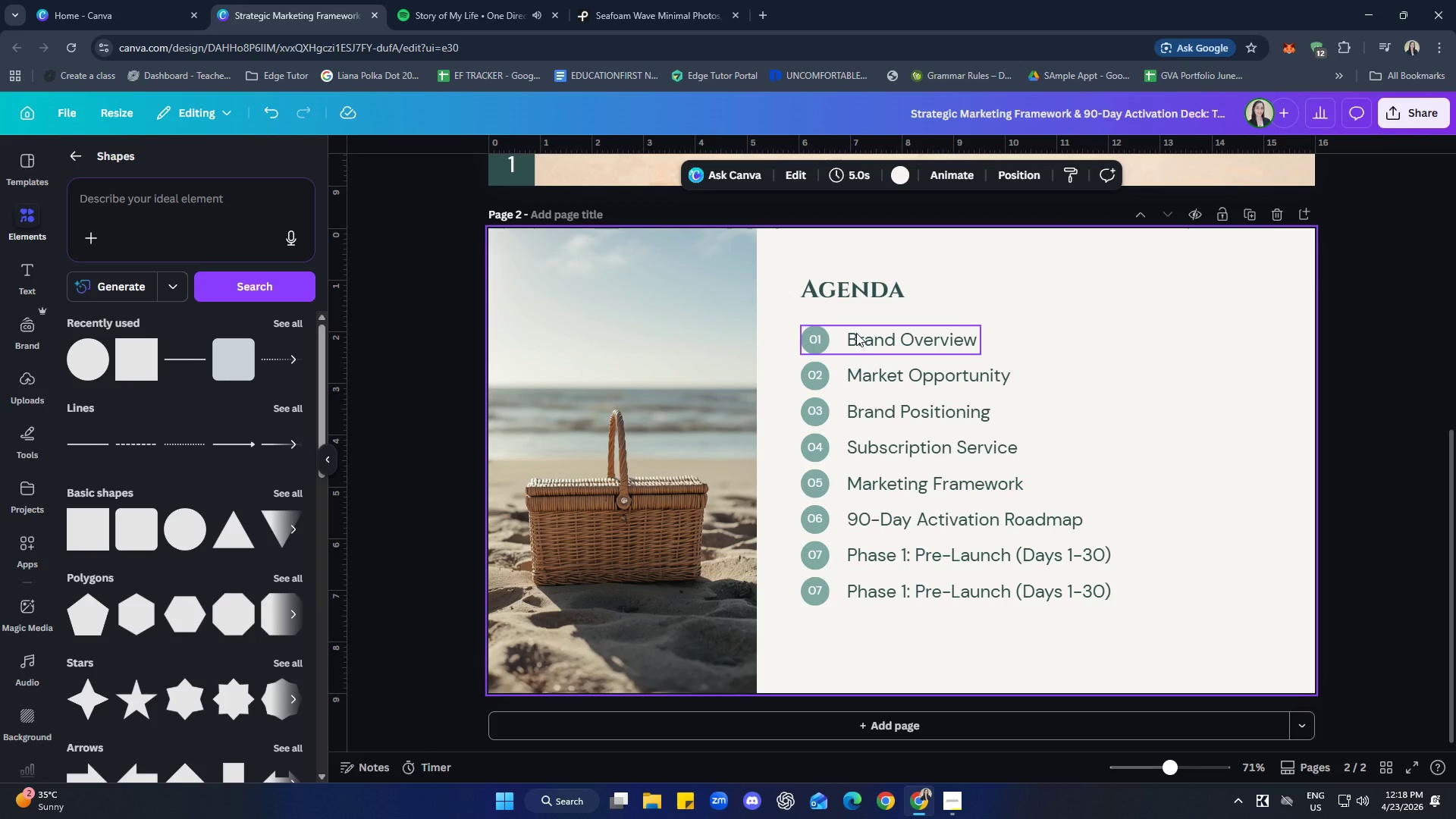 
left_click_drag(start_coordinate=[1114, 343], to_coordinate=[813, 603])
 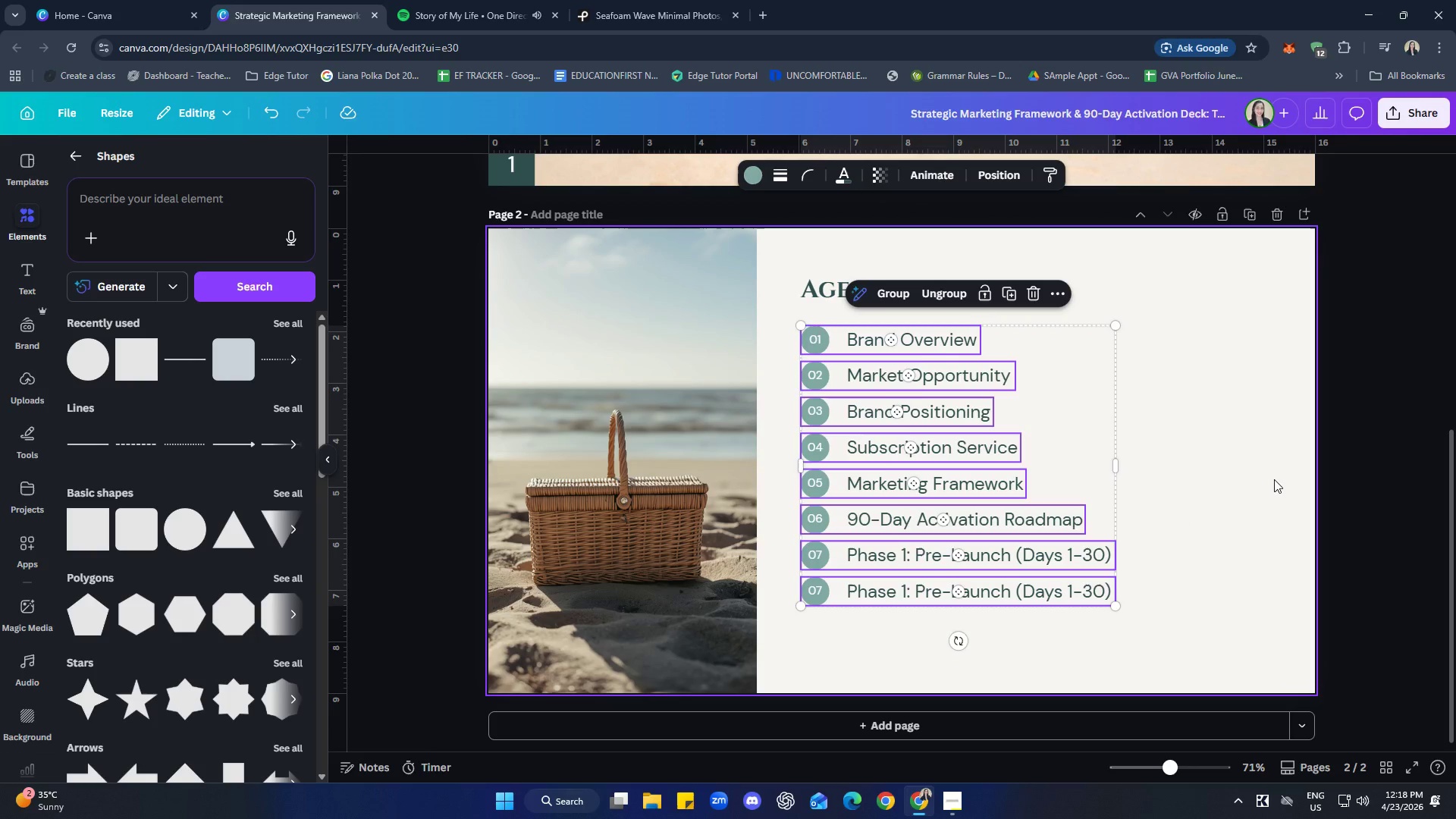 
key(ArrowUp)
 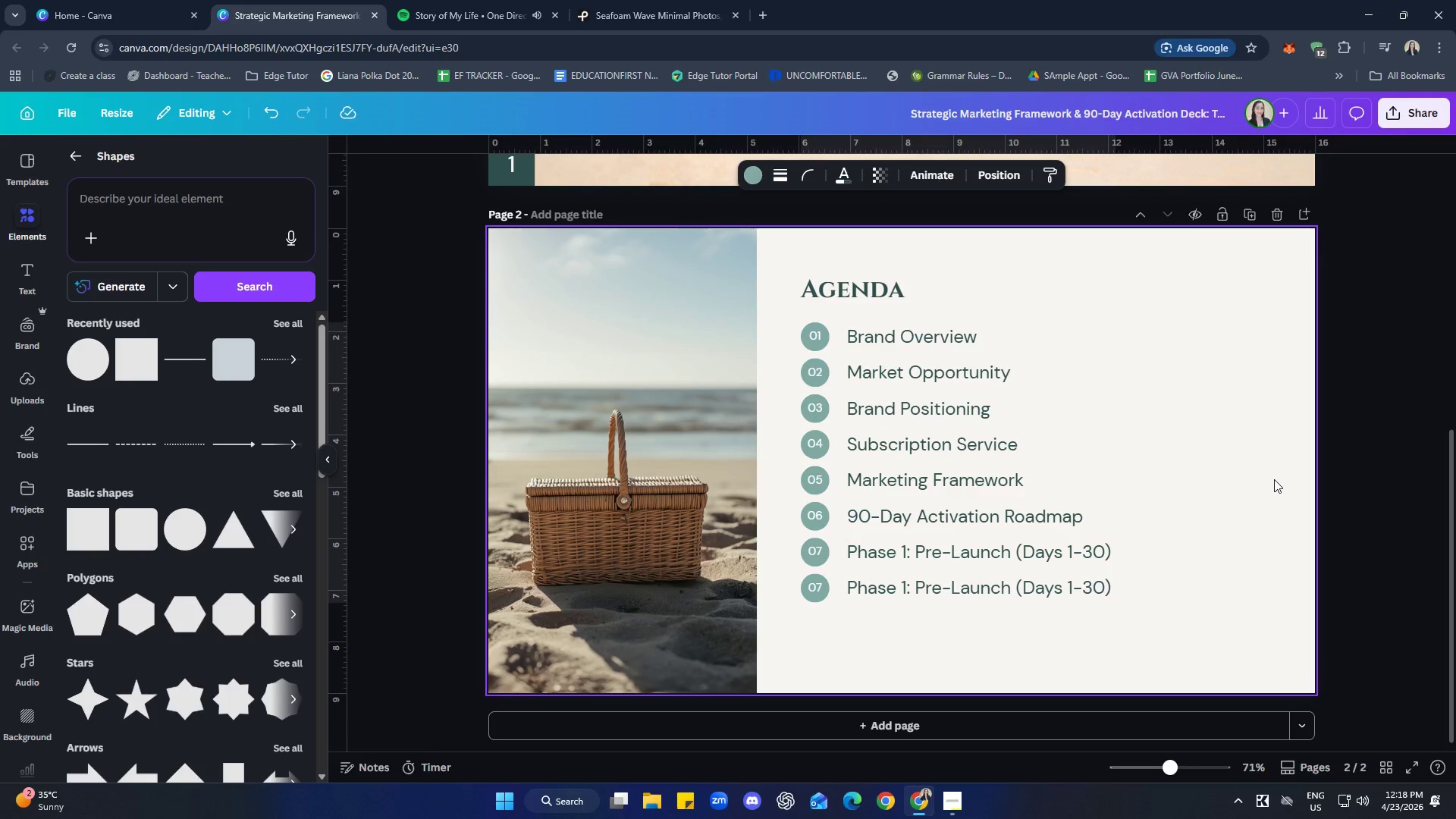 
key(ArrowUp)
 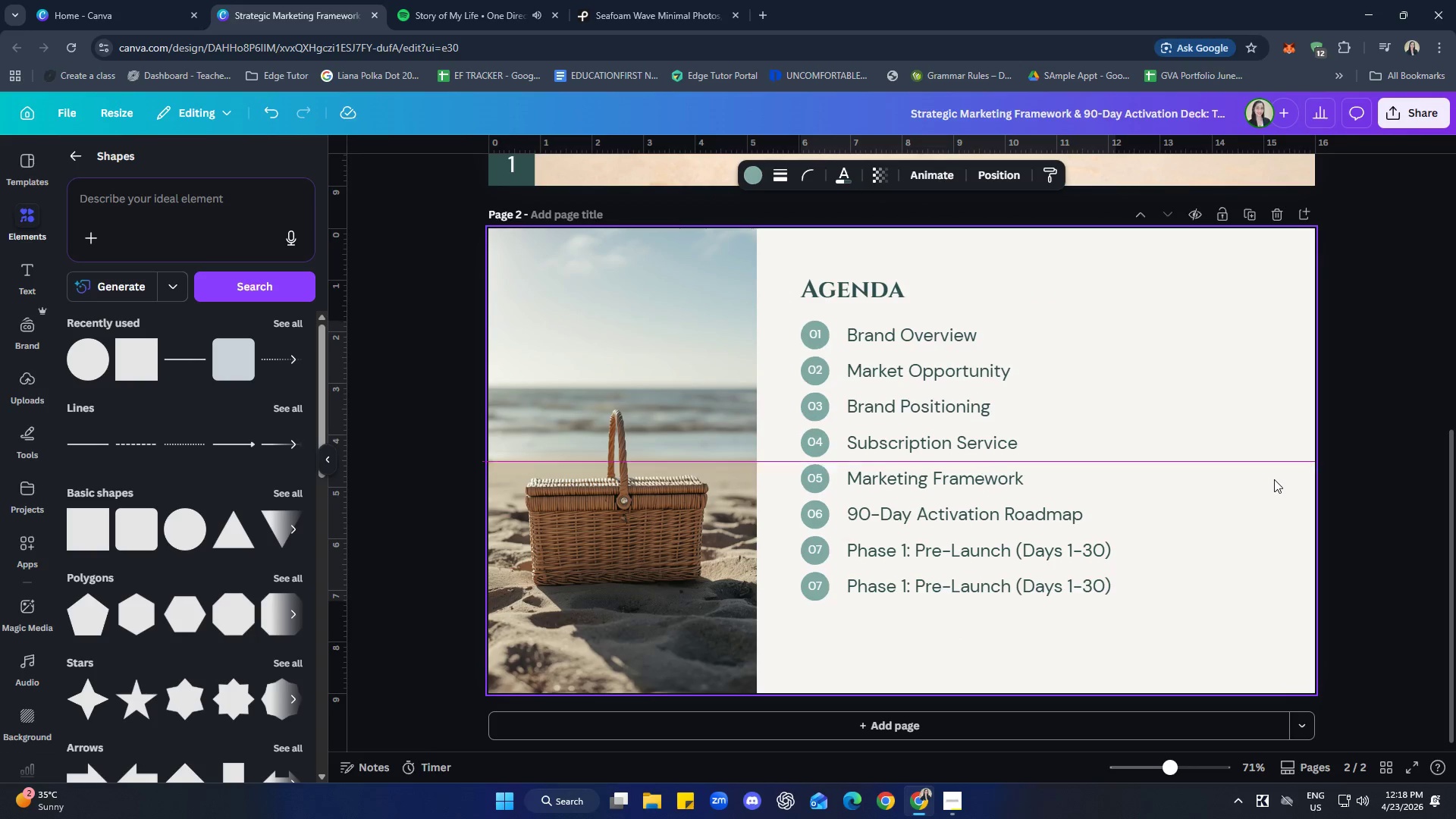 
key(ArrowUp)
 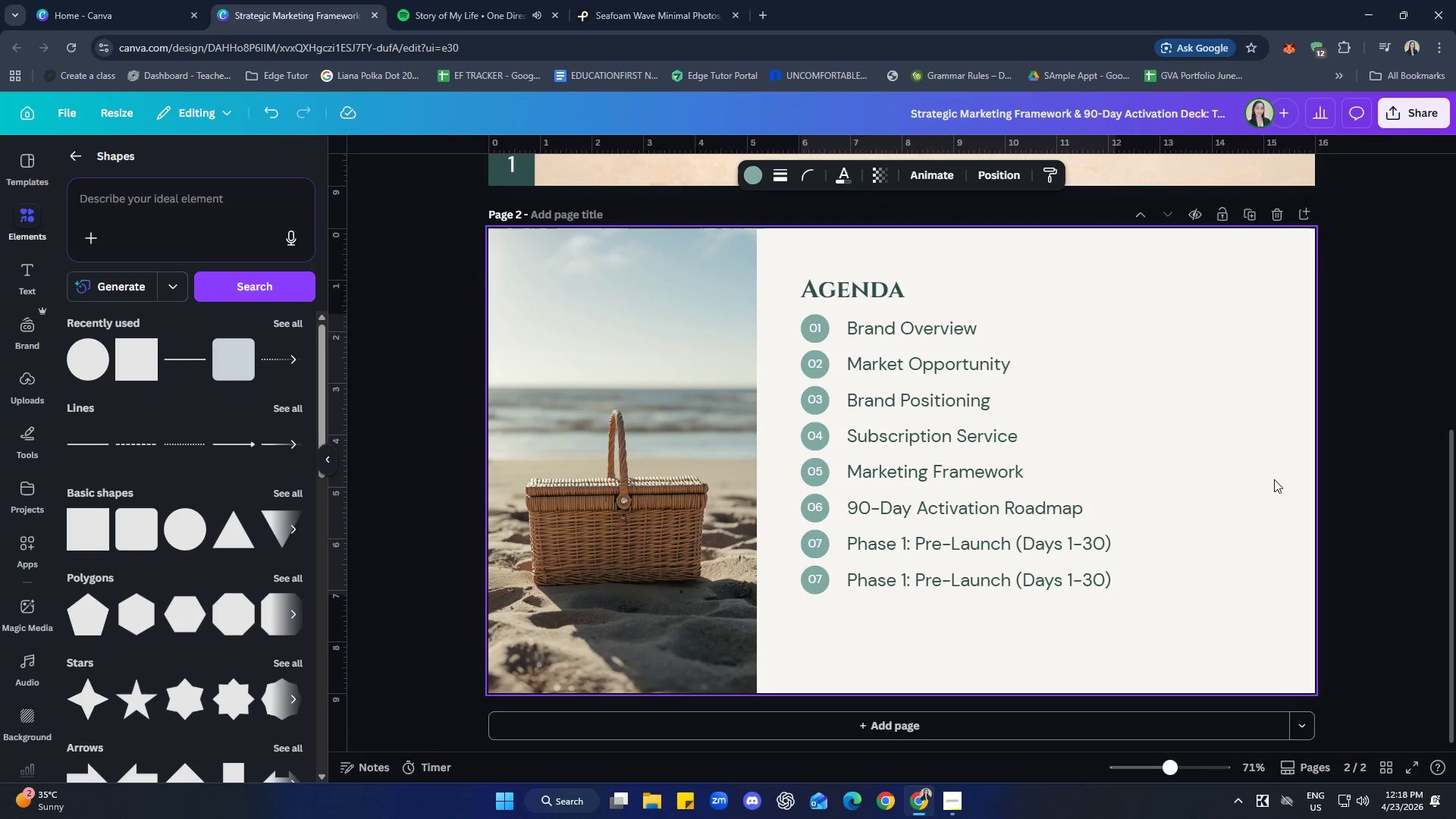 
key(ArrowUp)
 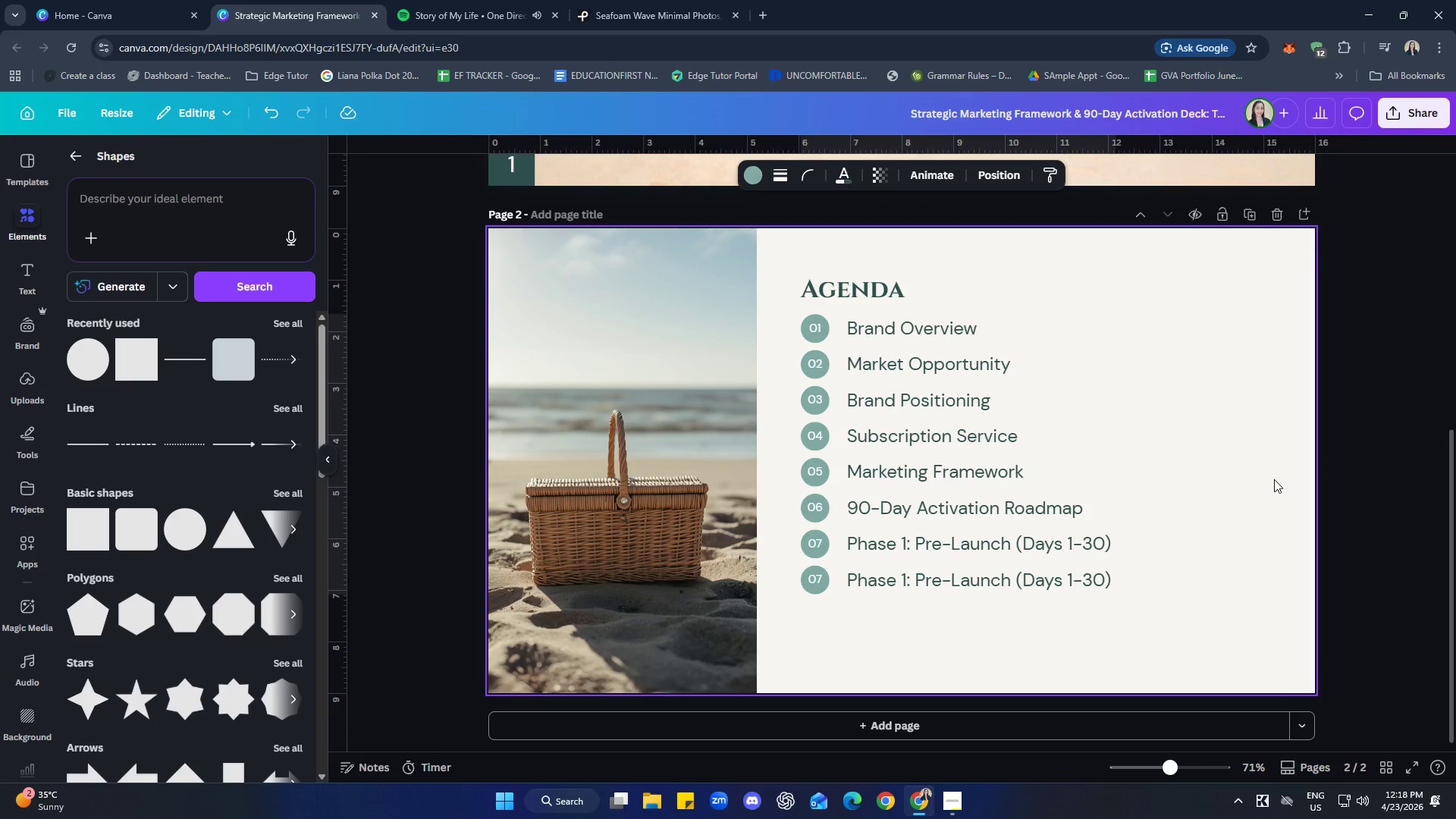 
key(ArrowUp)
 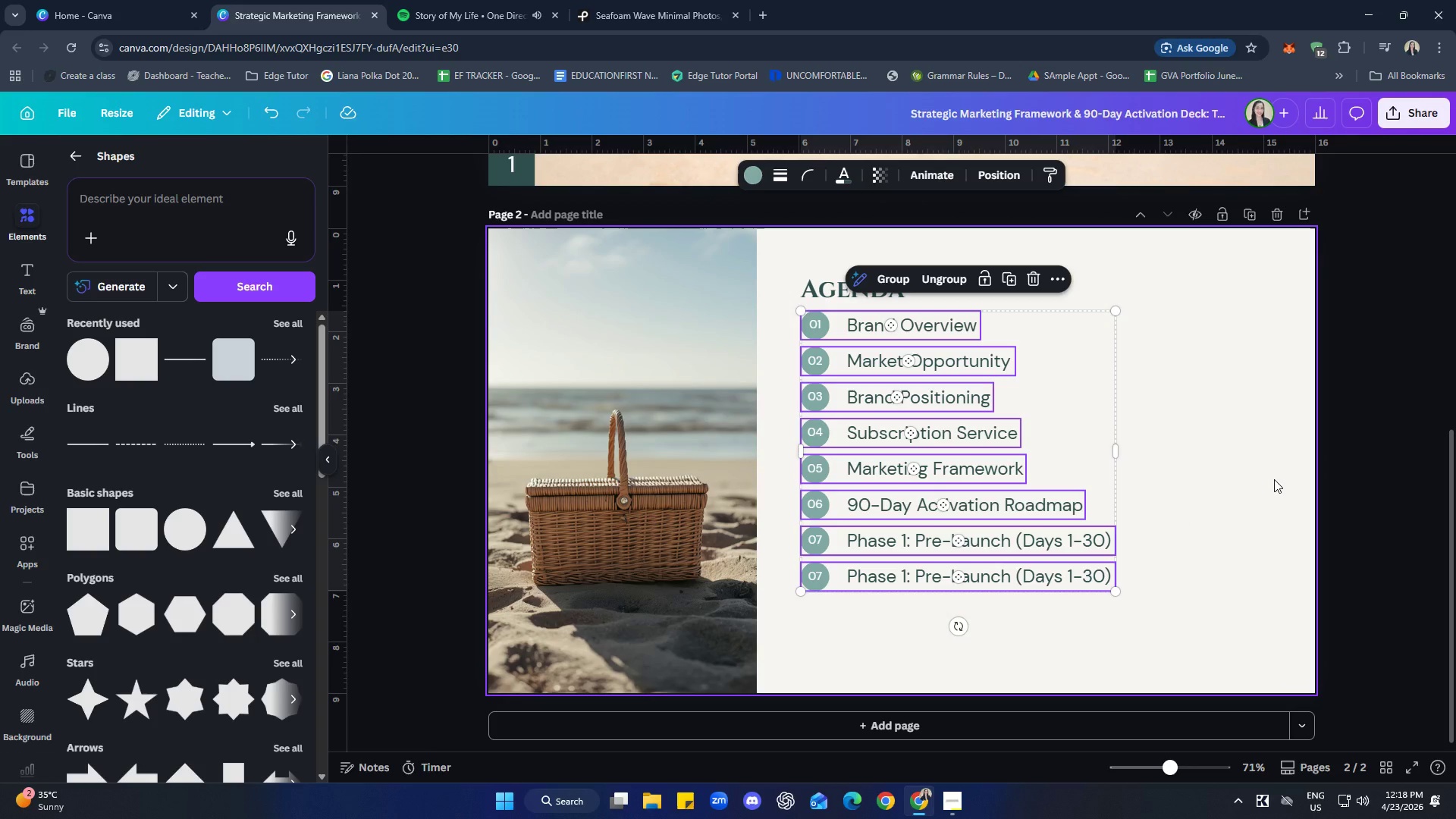 
key(ArrowDown)
 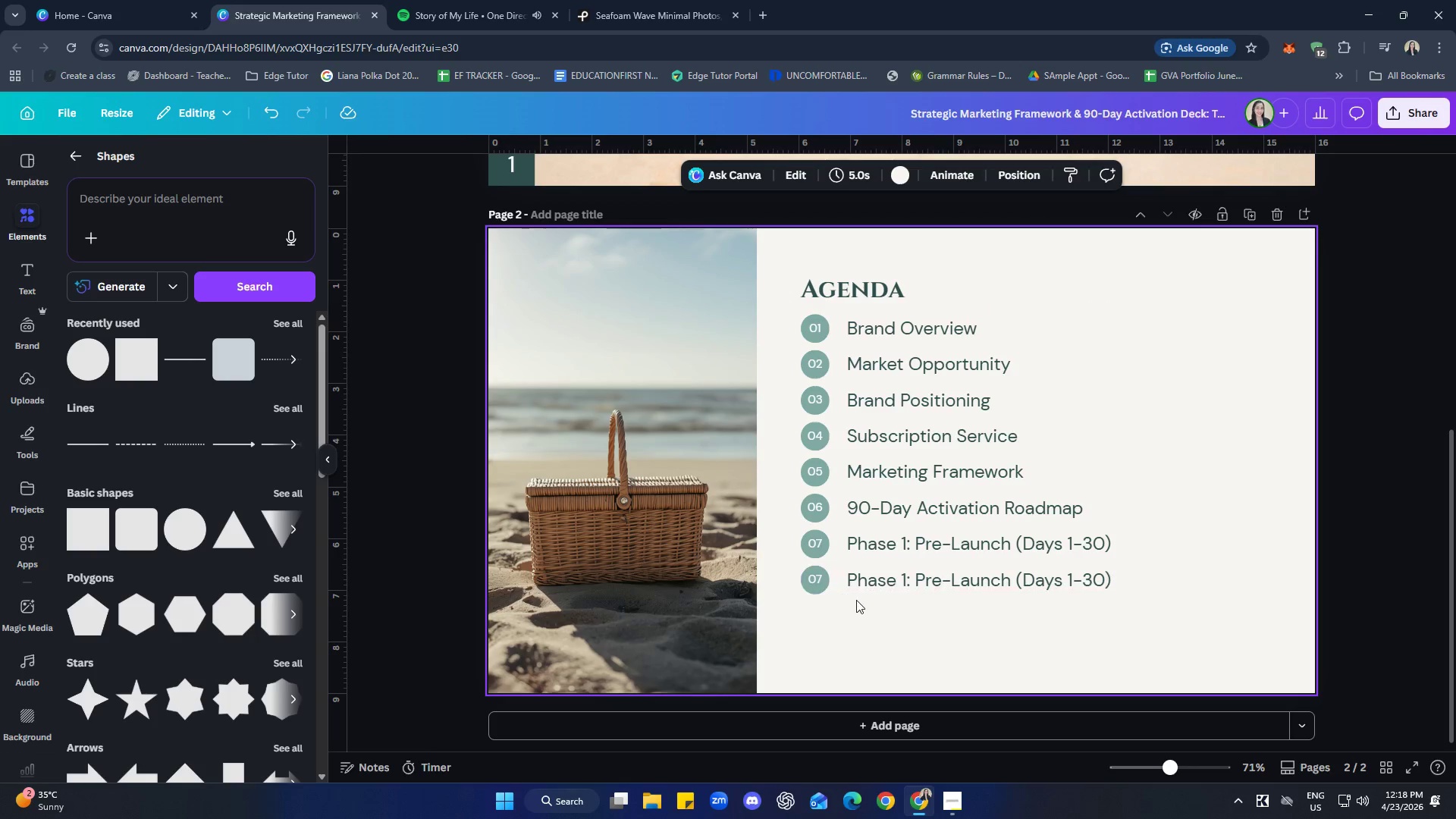 
double_click([821, 578])
 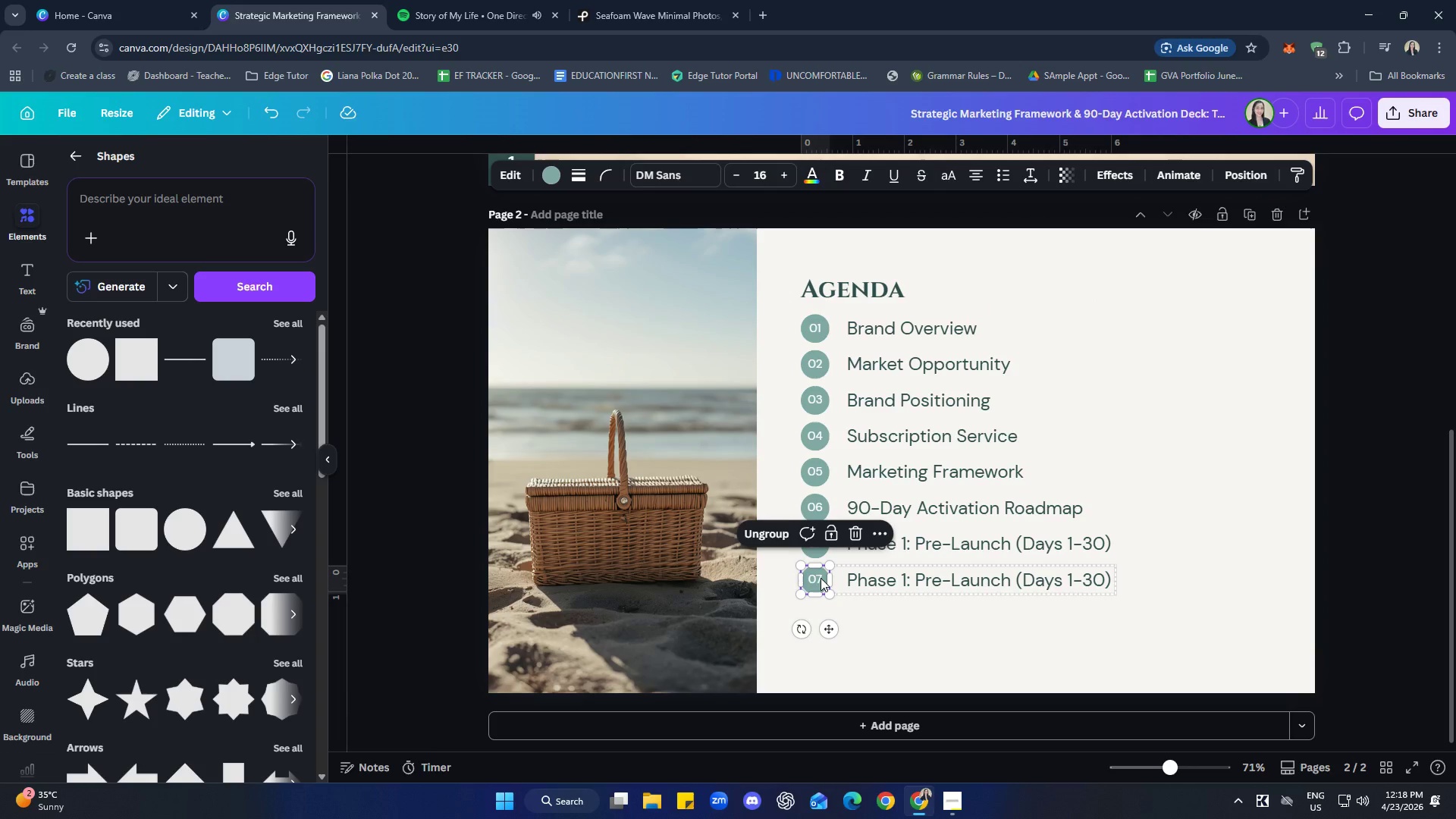 
triple_click([821, 578])
 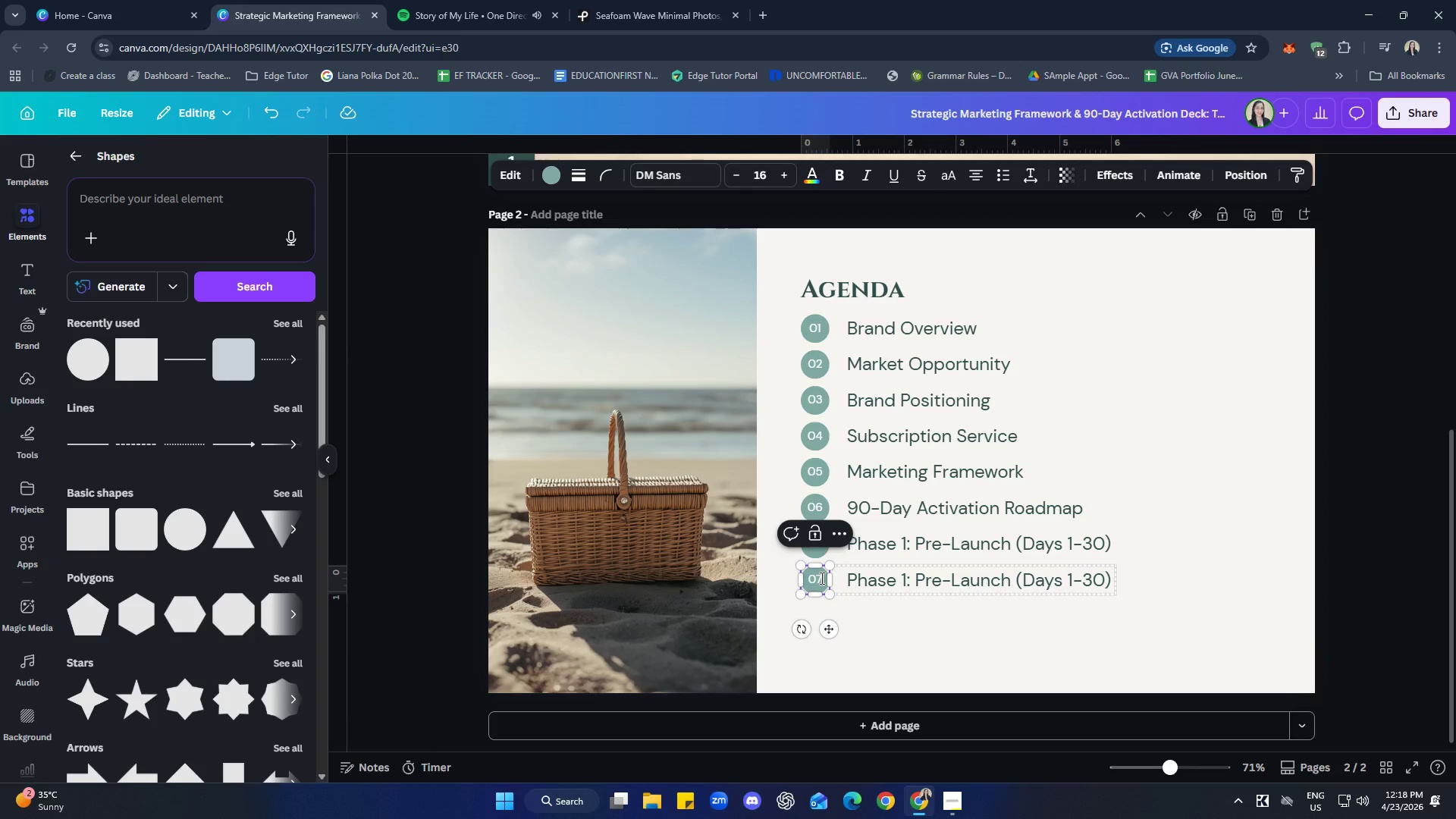 
left_click([821, 578])
 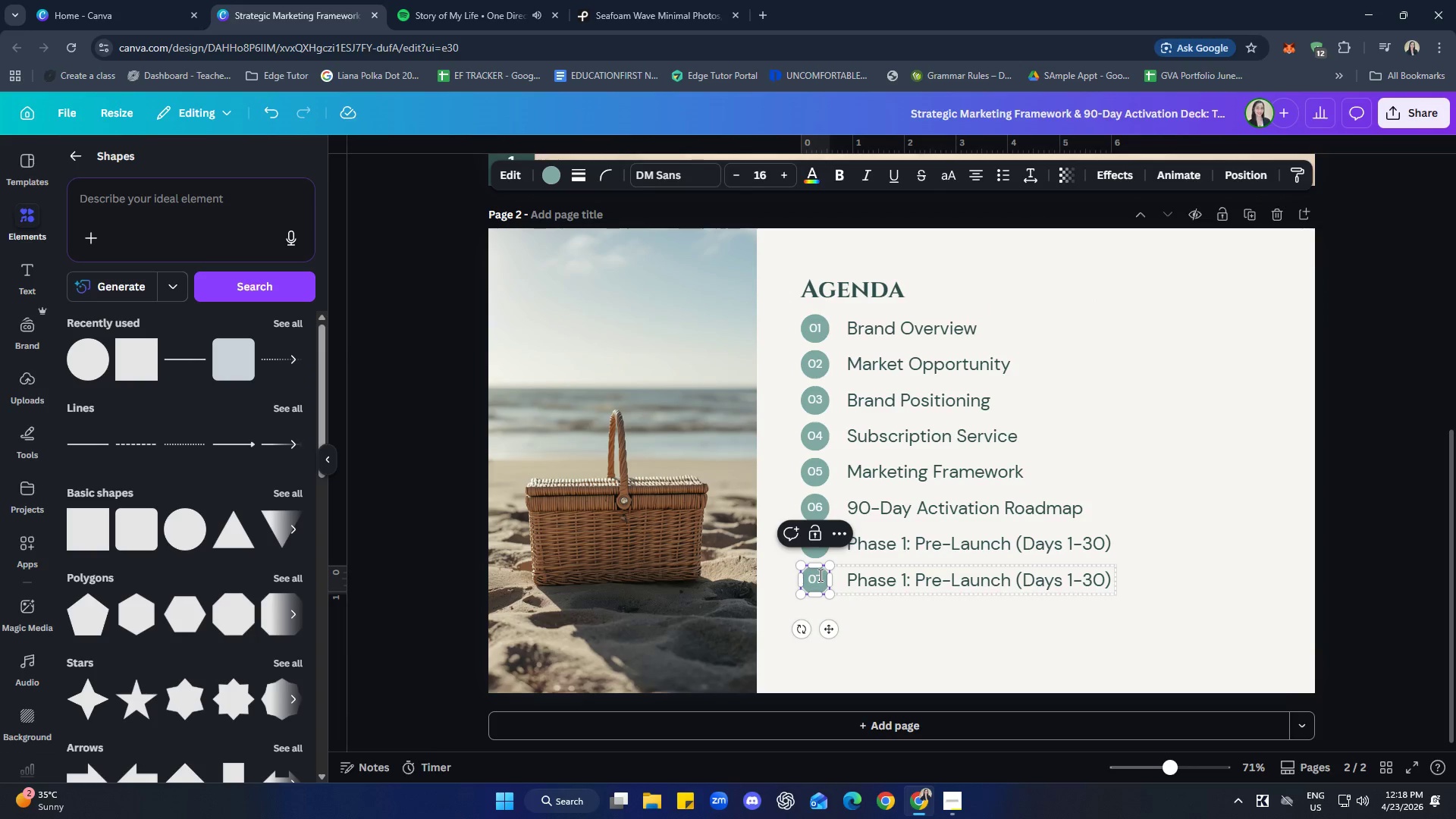 
key(Backspace)
 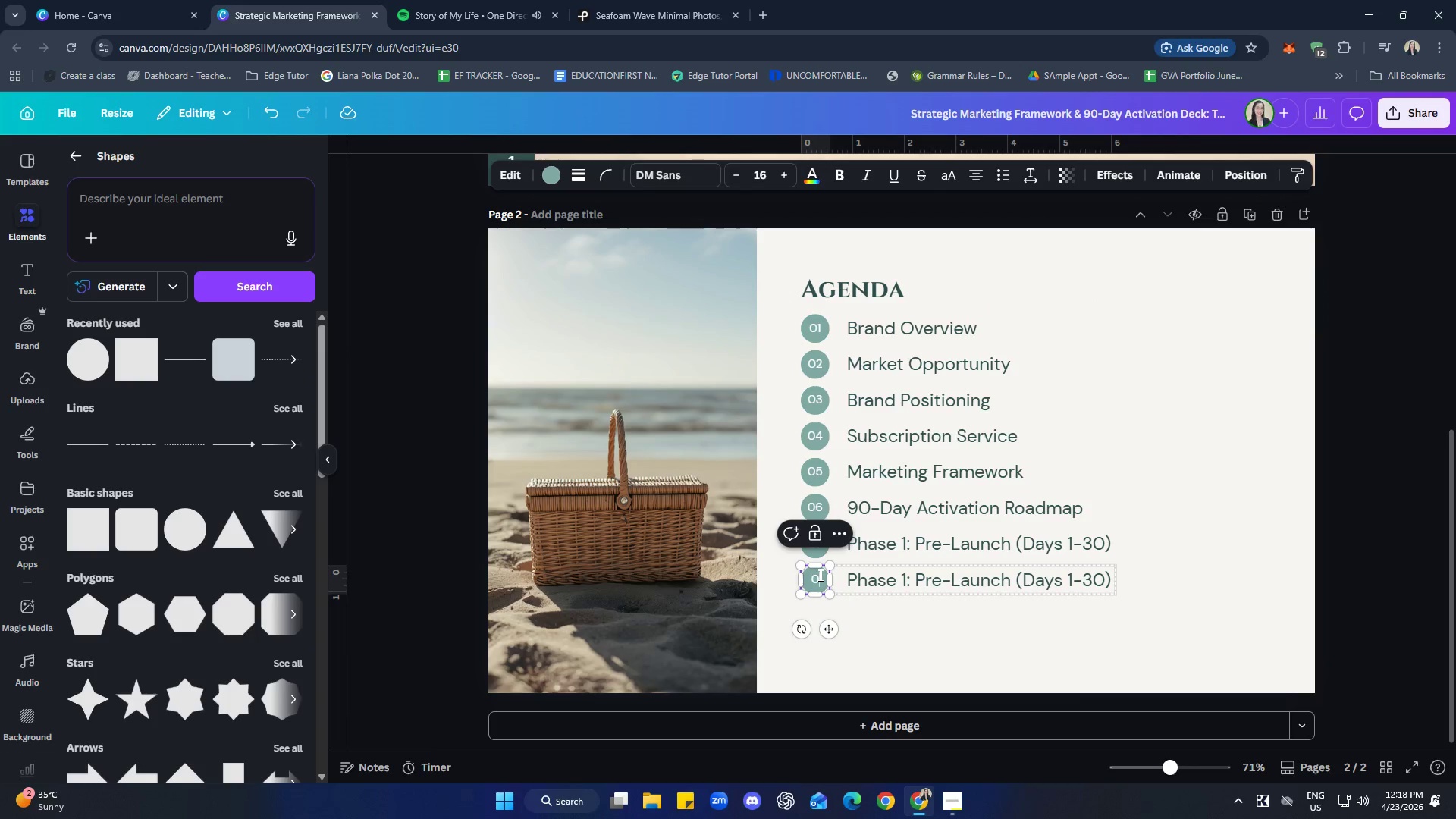 
key(8)
 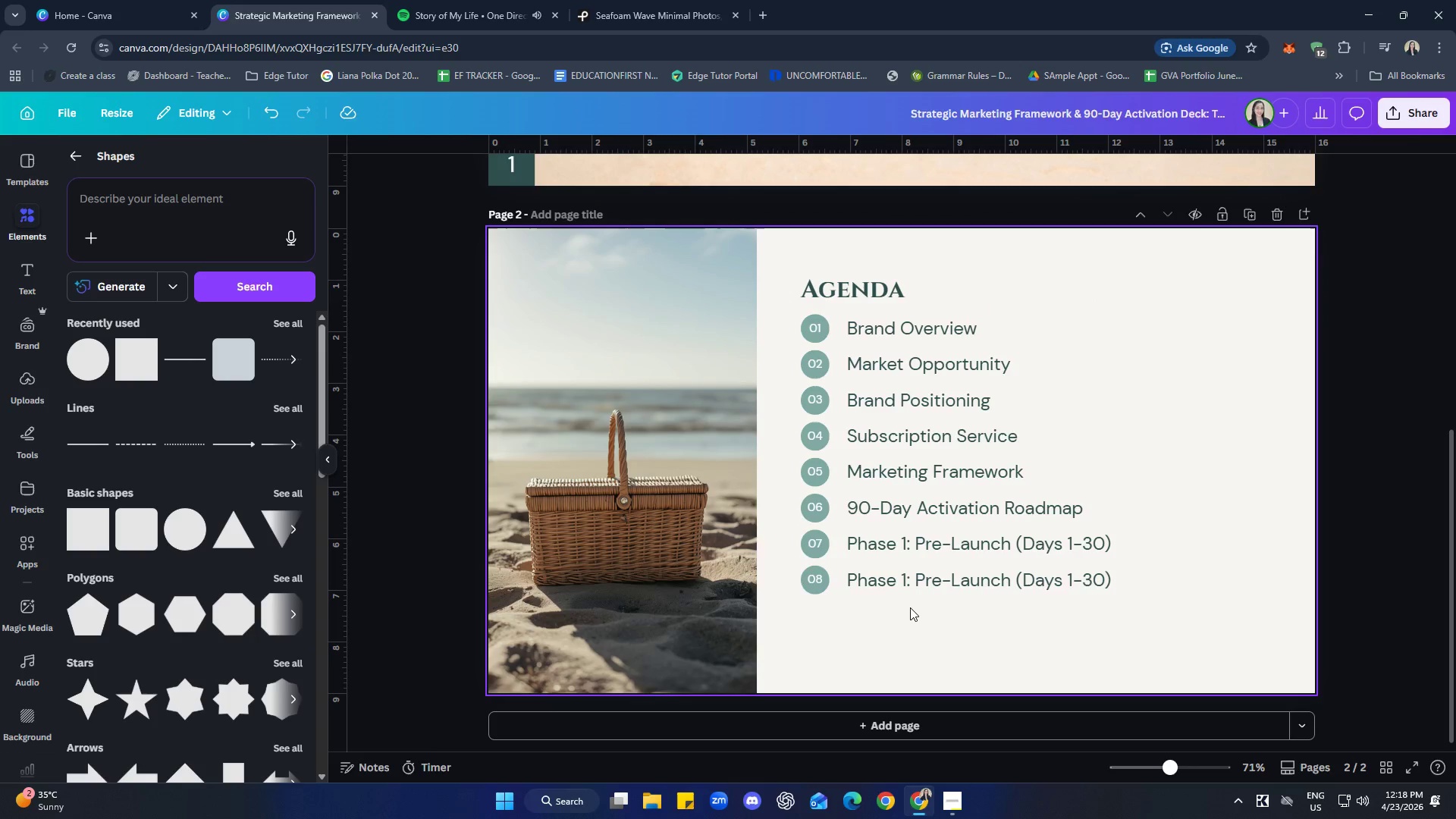 
double_click([905, 575])
 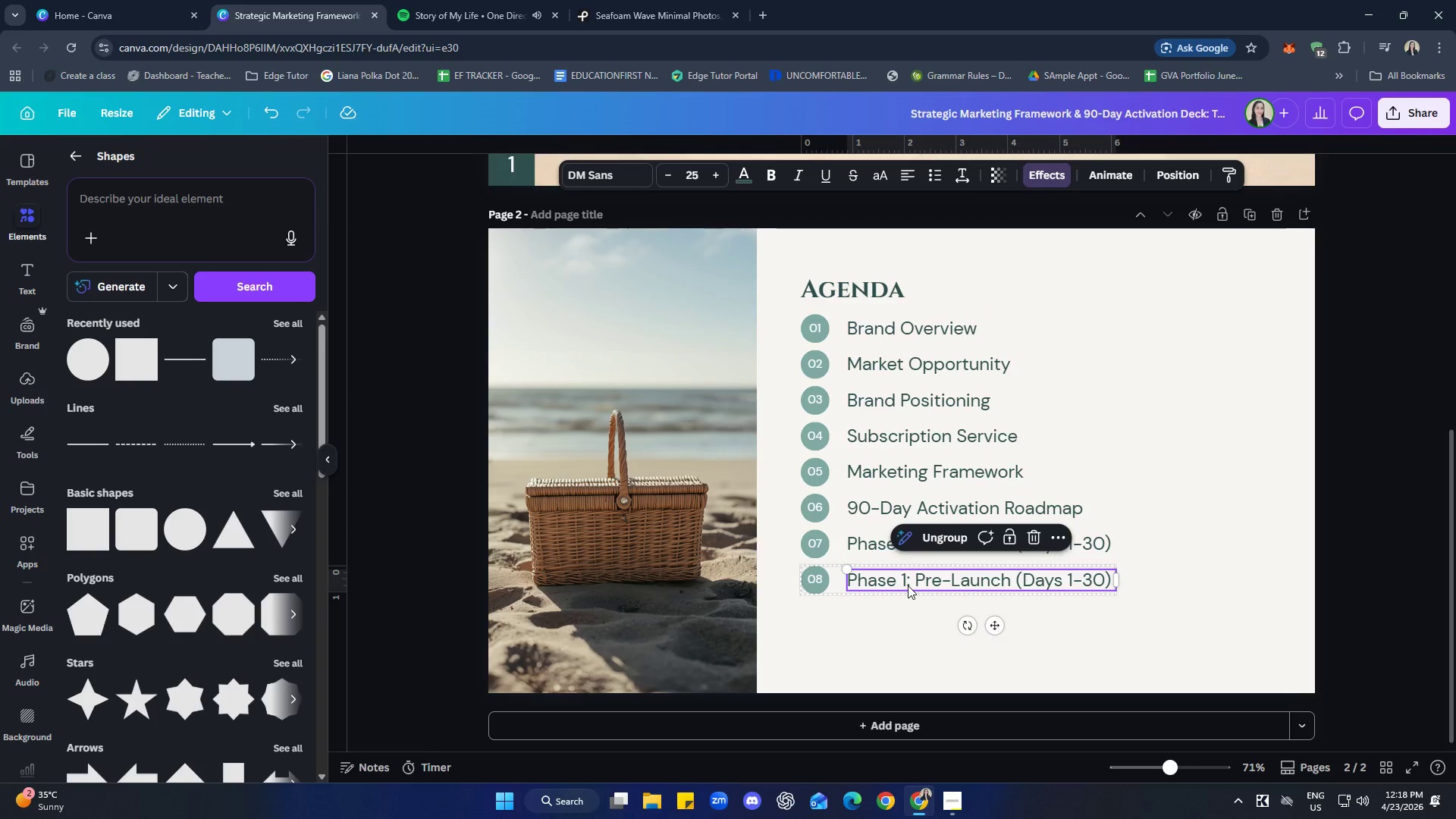 
triple_click([908, 585])
 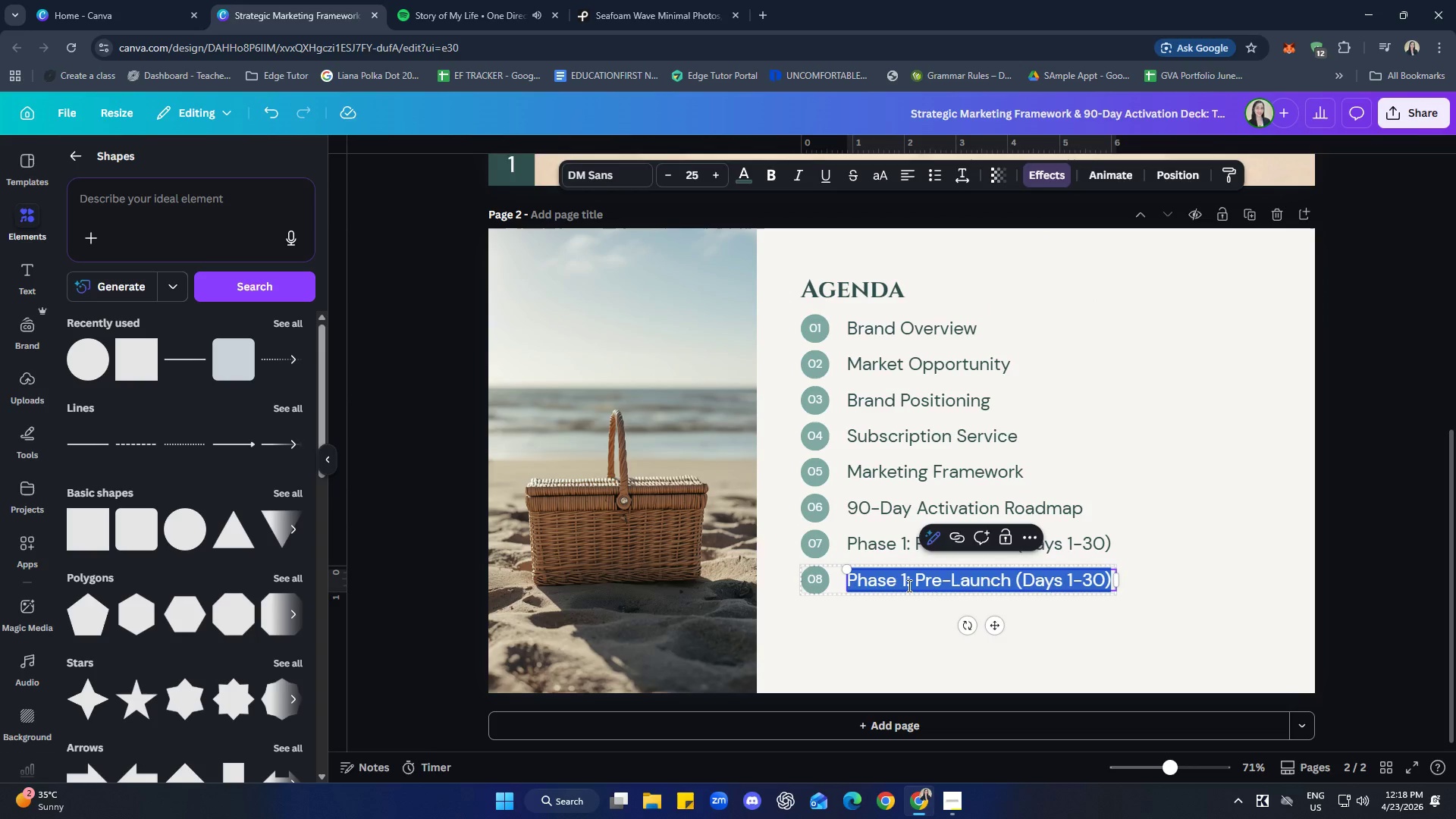 
left_click([908, 585])
 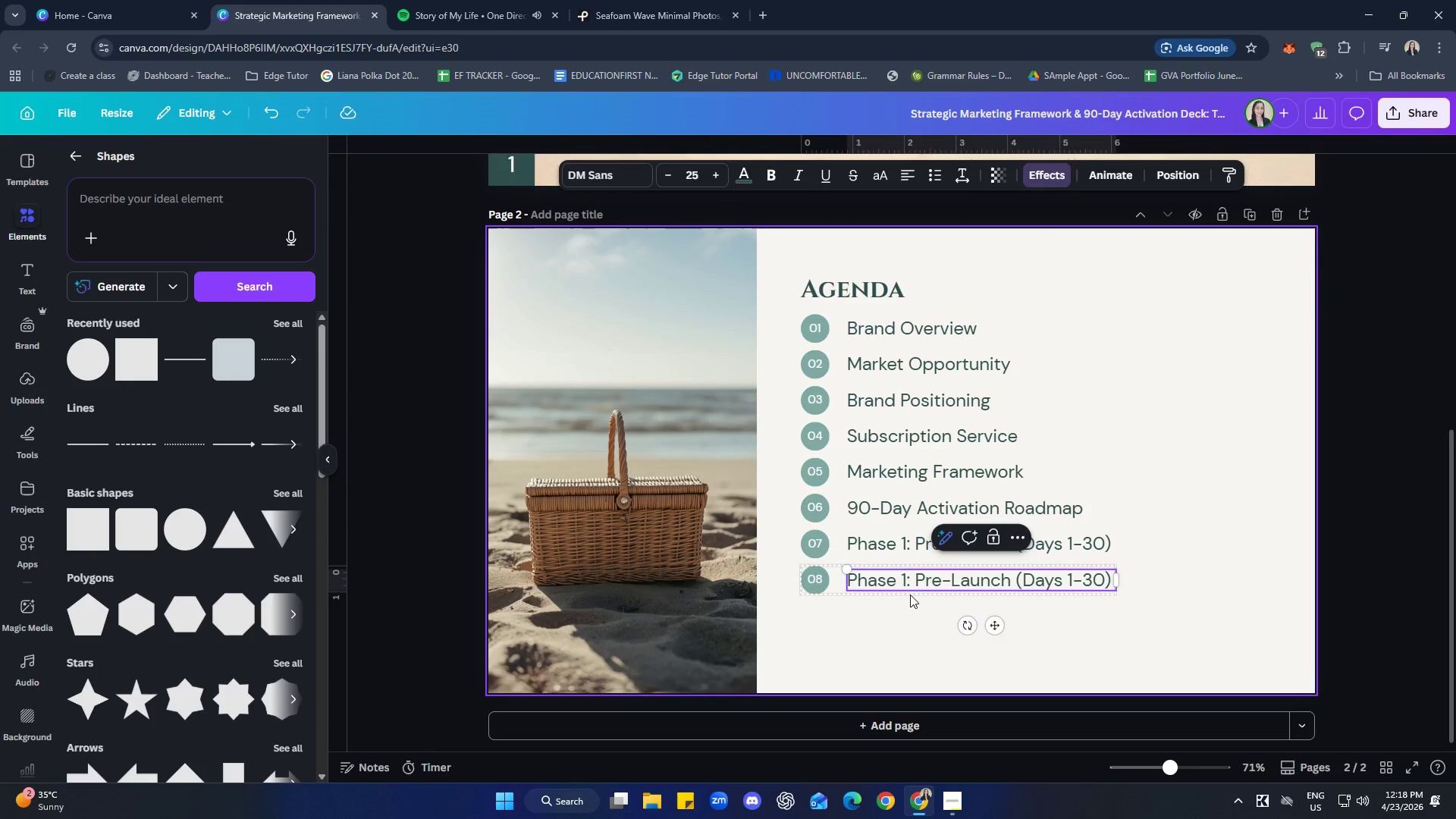 
key(Backspace)
 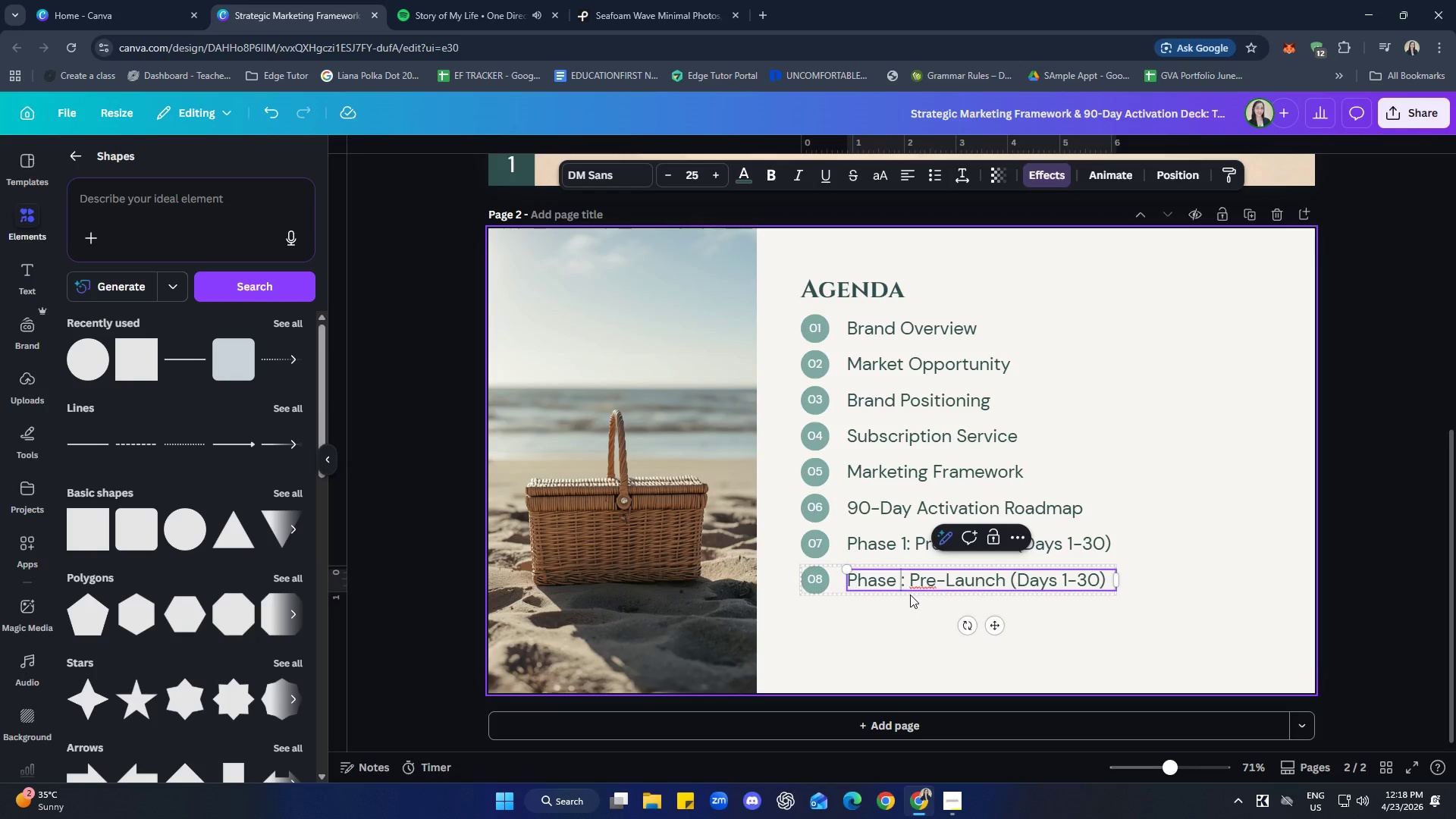 
key(2)
 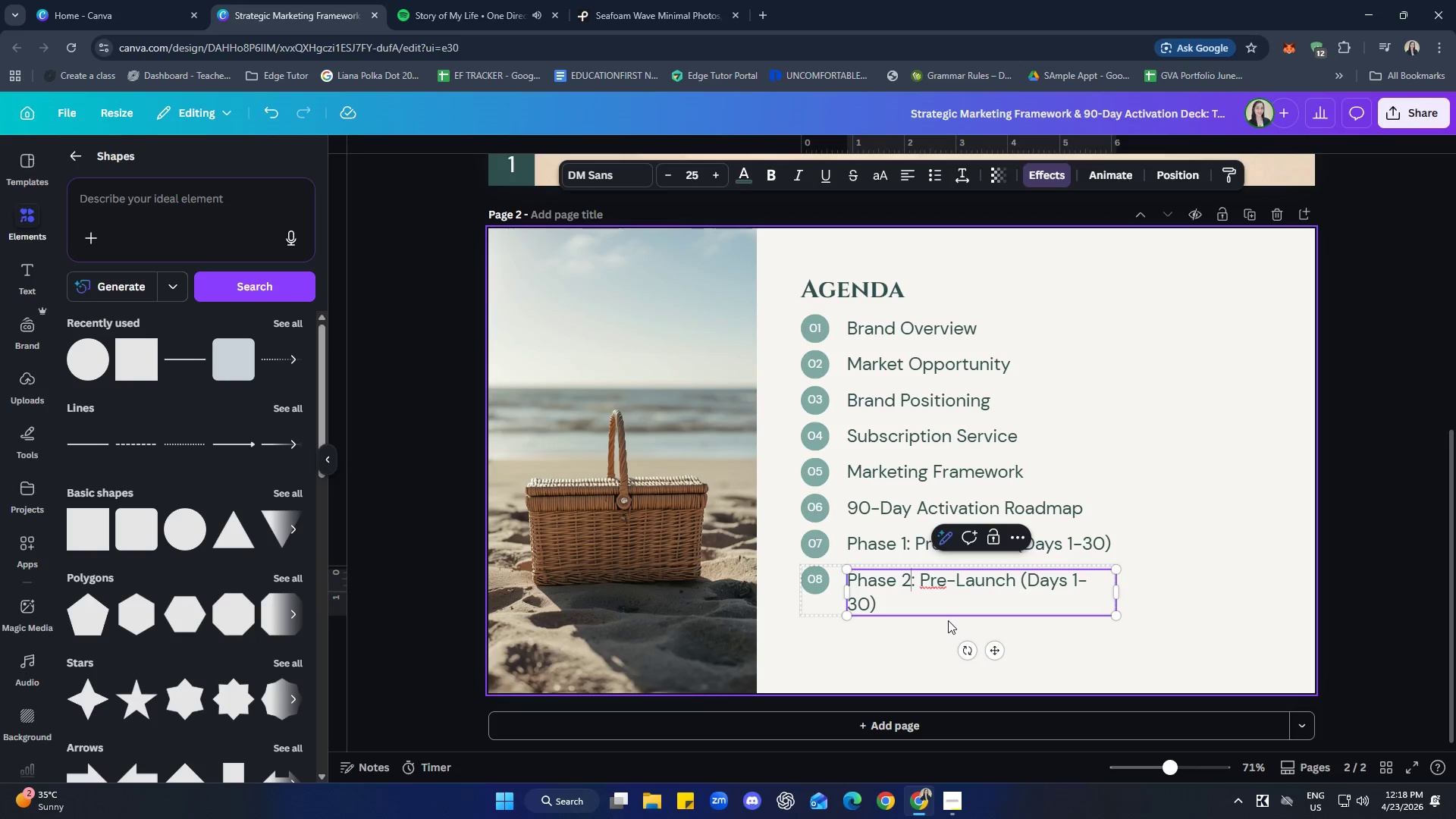 
left_click_drag(start_coordinate=[924, 604], to_coordinate=[993, 588])
 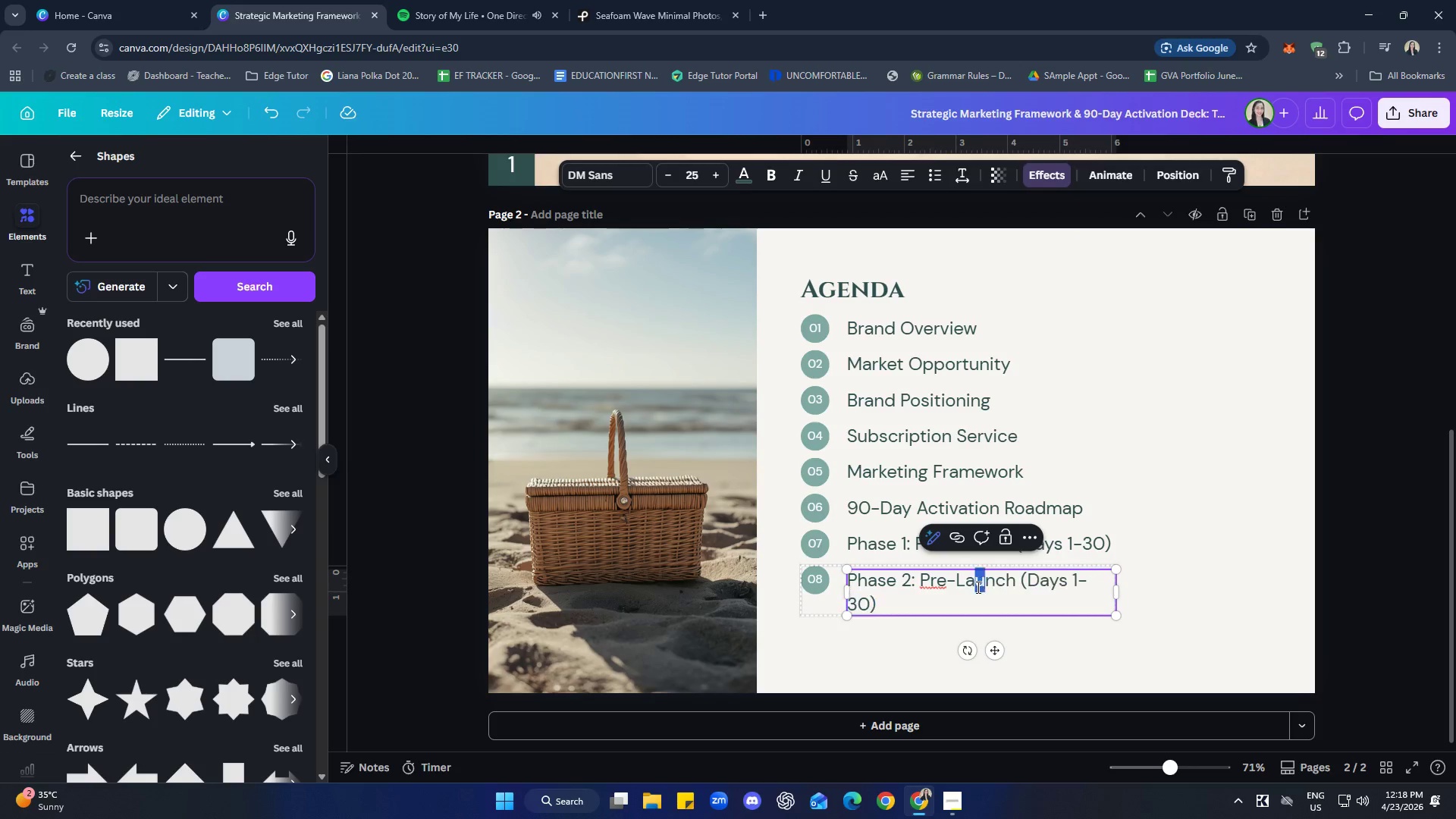 
left_click_drag(start_coordinate=[987, 588], to_coordinate=[973, 586])
 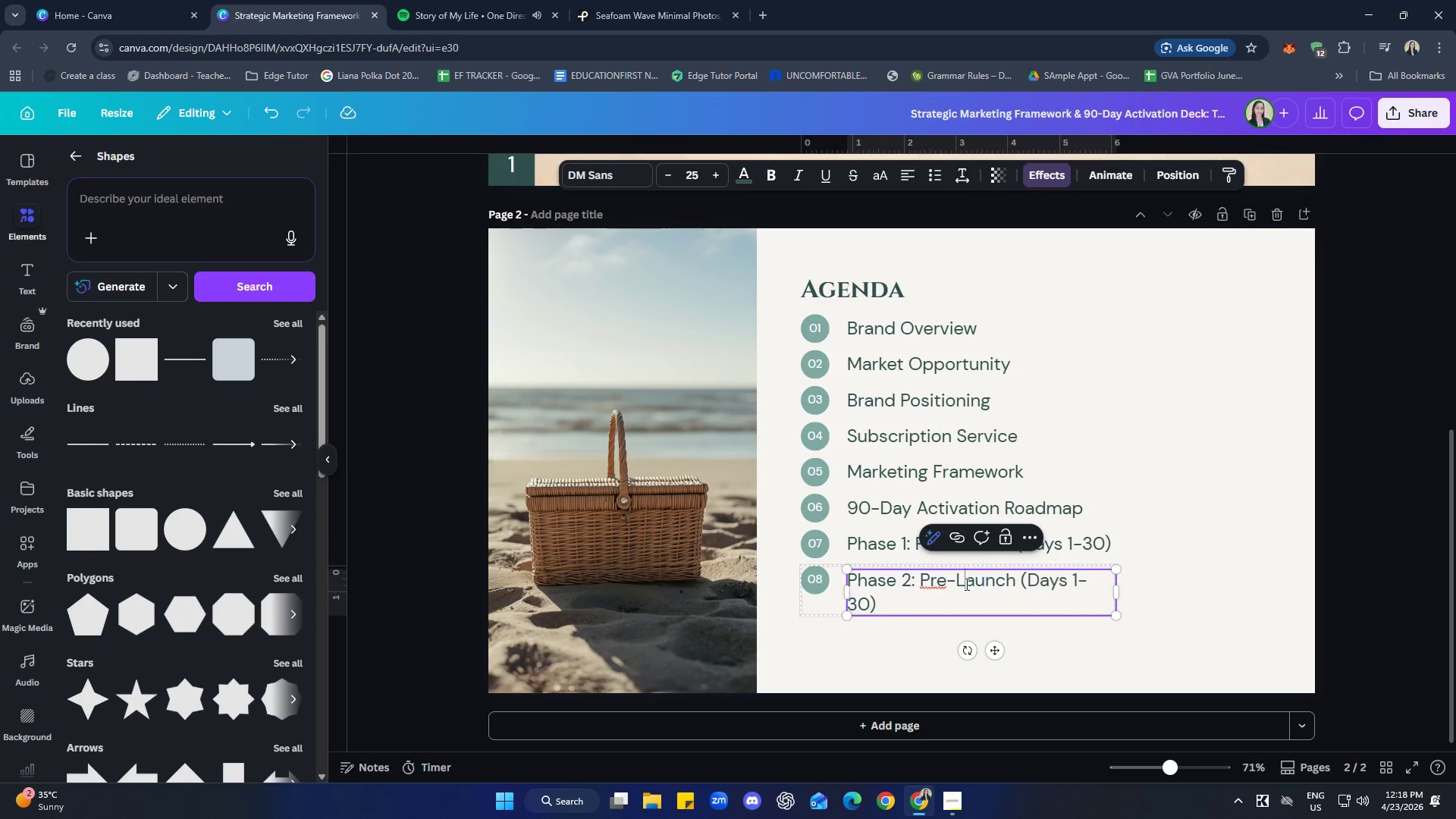 
left_click_drag(start_coordinate=[969, 585], to_coordinate=[921, 578])
 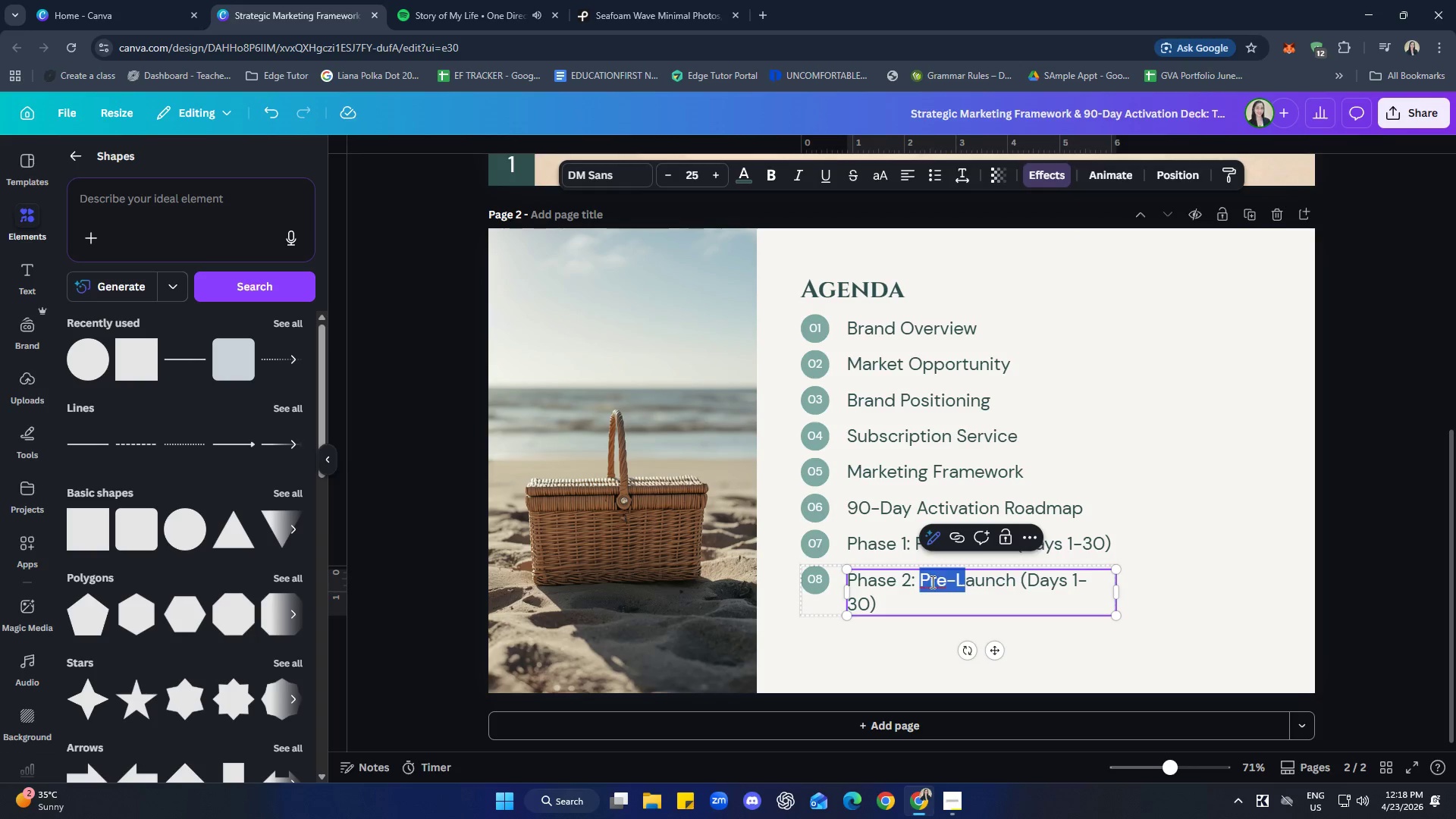 
left_click([888, 598])
 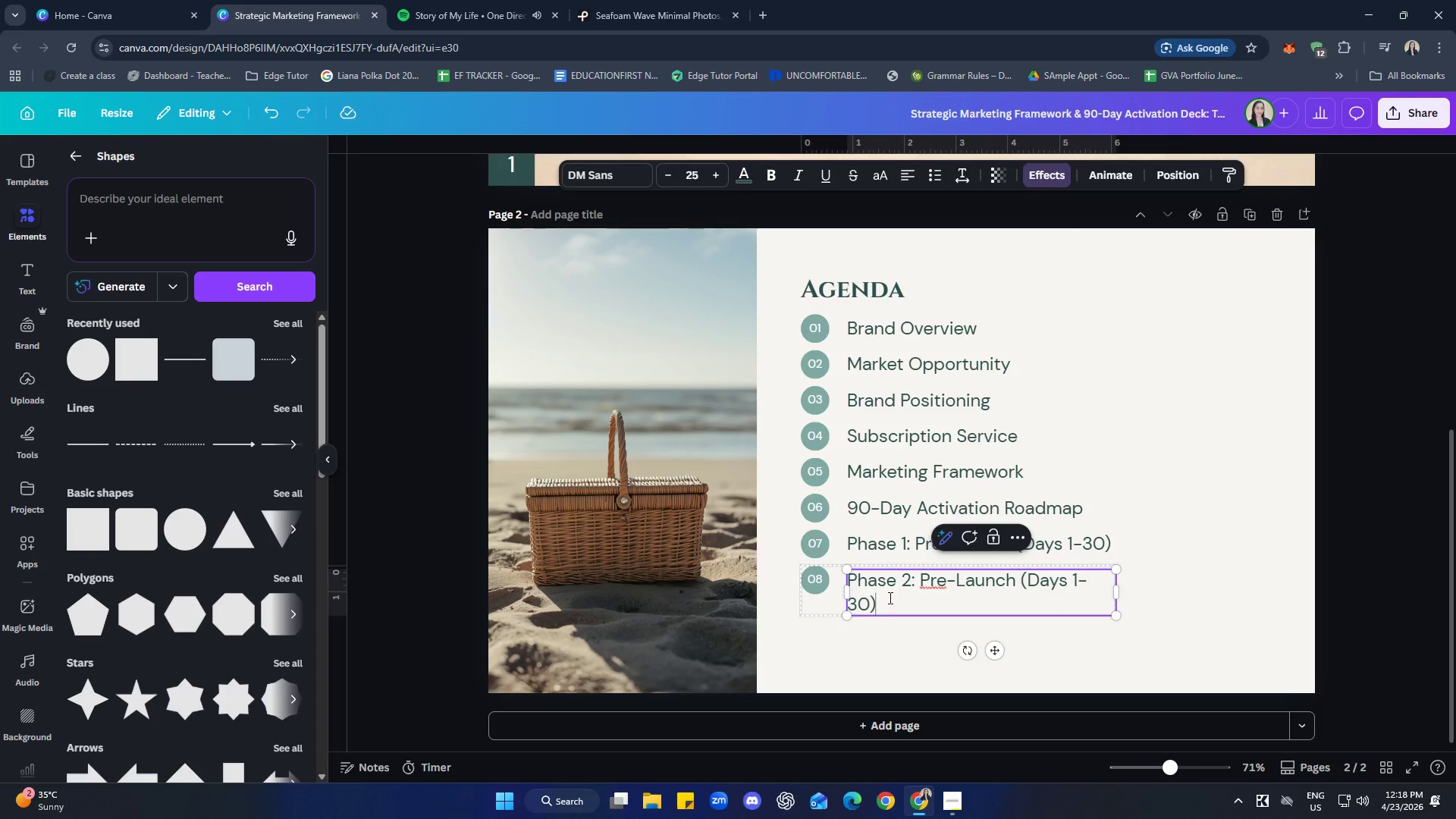 
left_click_drag(start_coordinate=[889, 598], to_coordinate=[929, 579])
 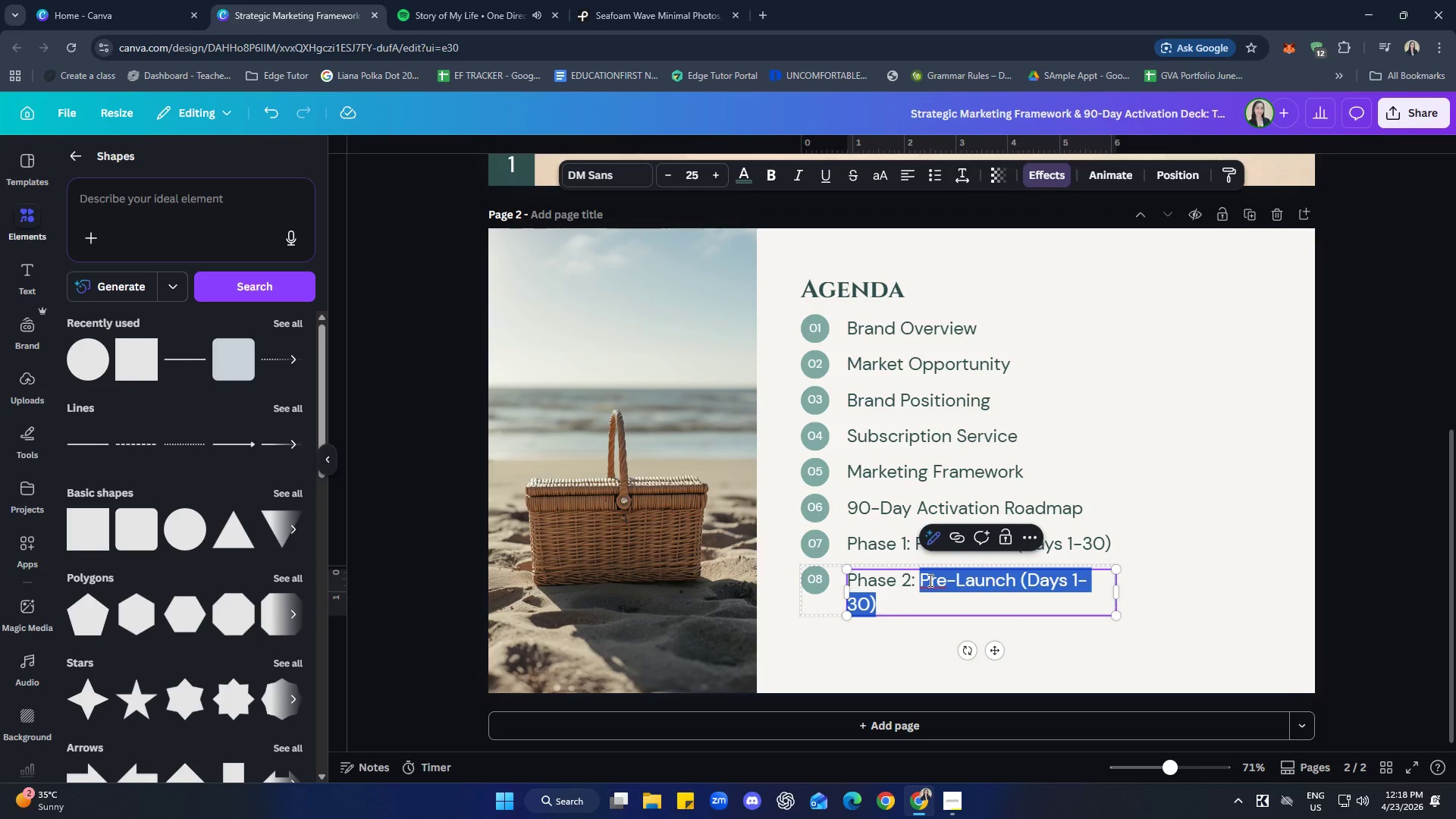 
key(Backspace)
type(la)
key(Backspace)
key(Backspace)
type(Launch (Days 31-60))
 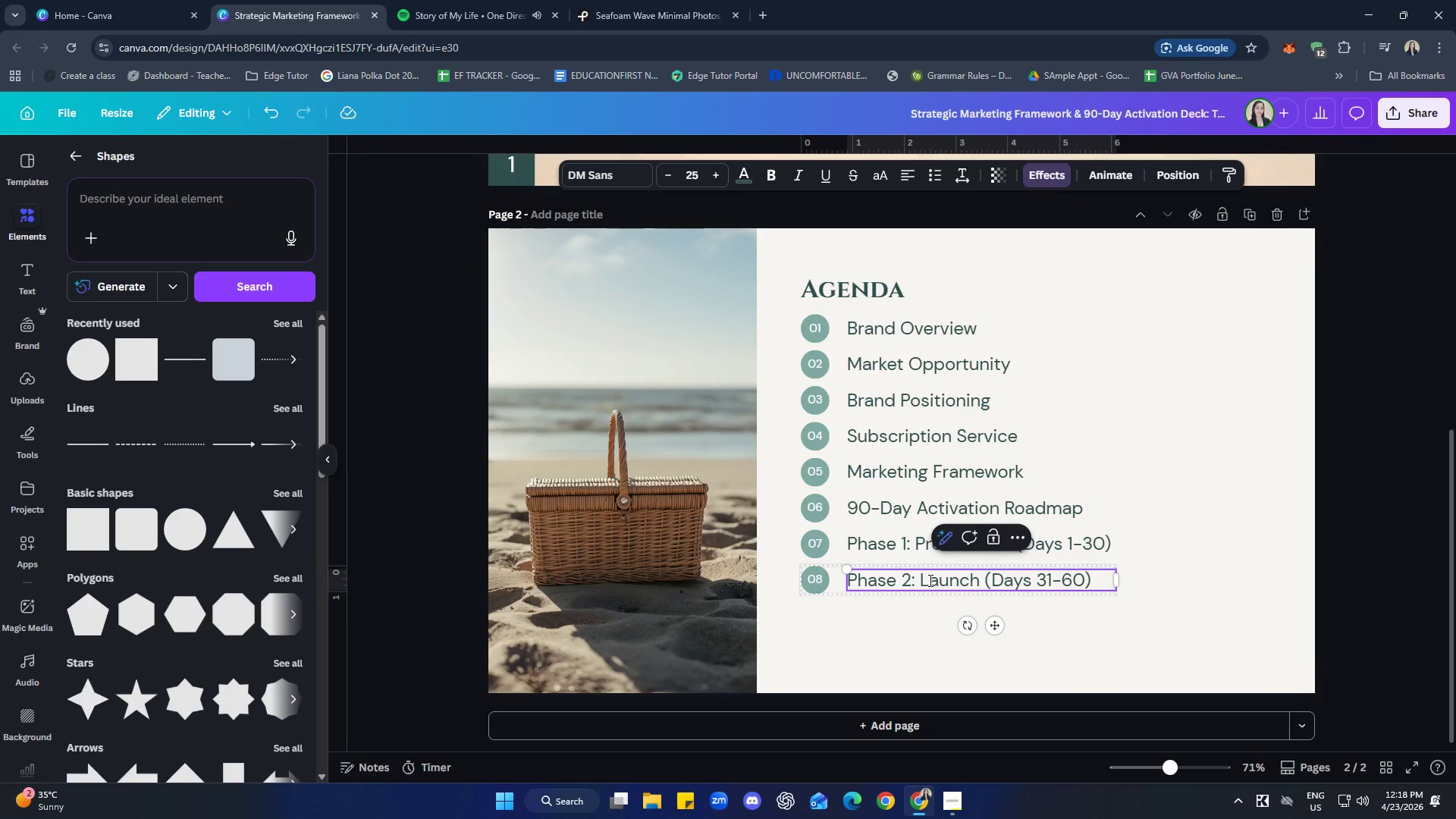 
left_click([1191, 597])
 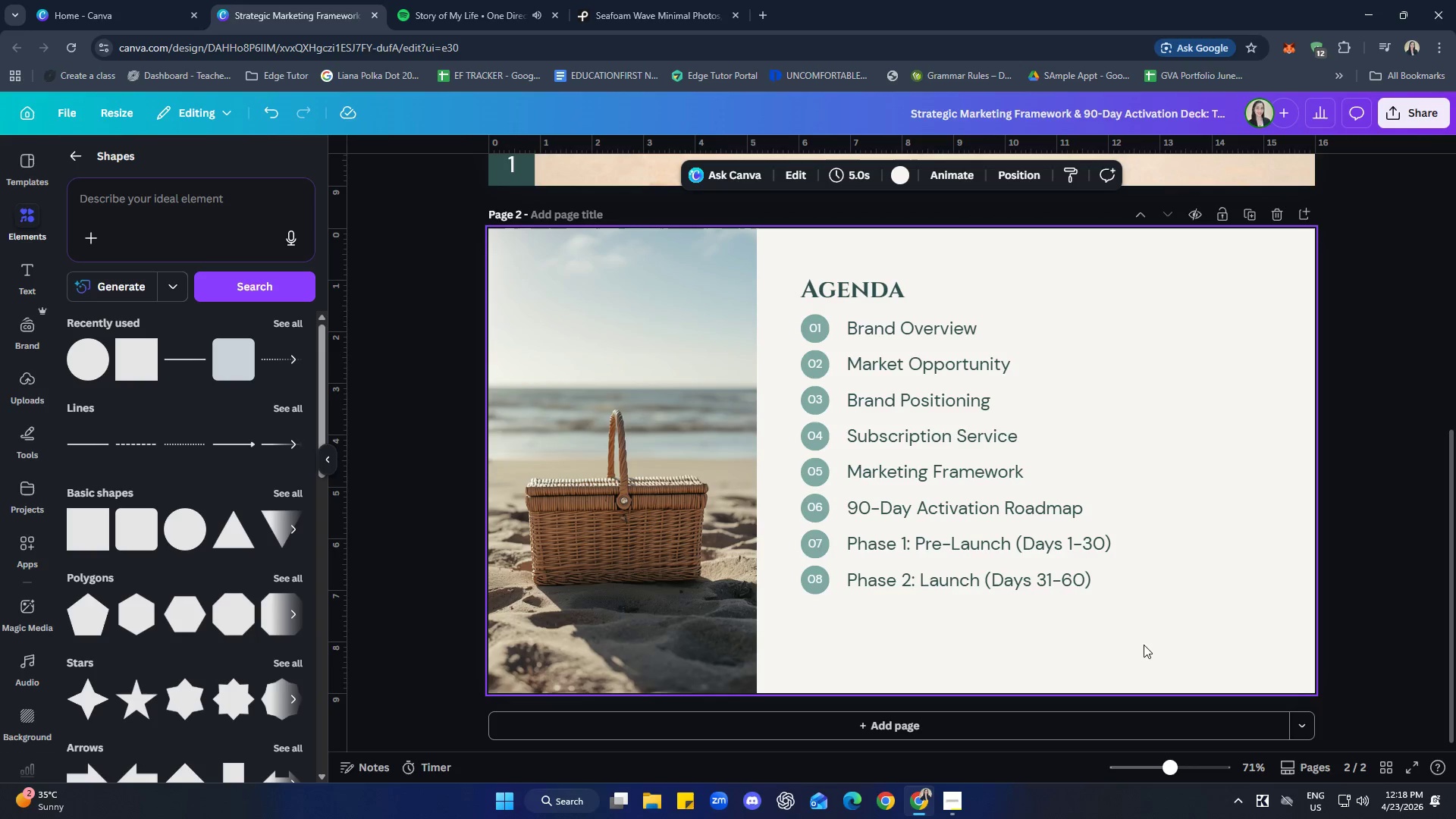 
key(Control+V)
 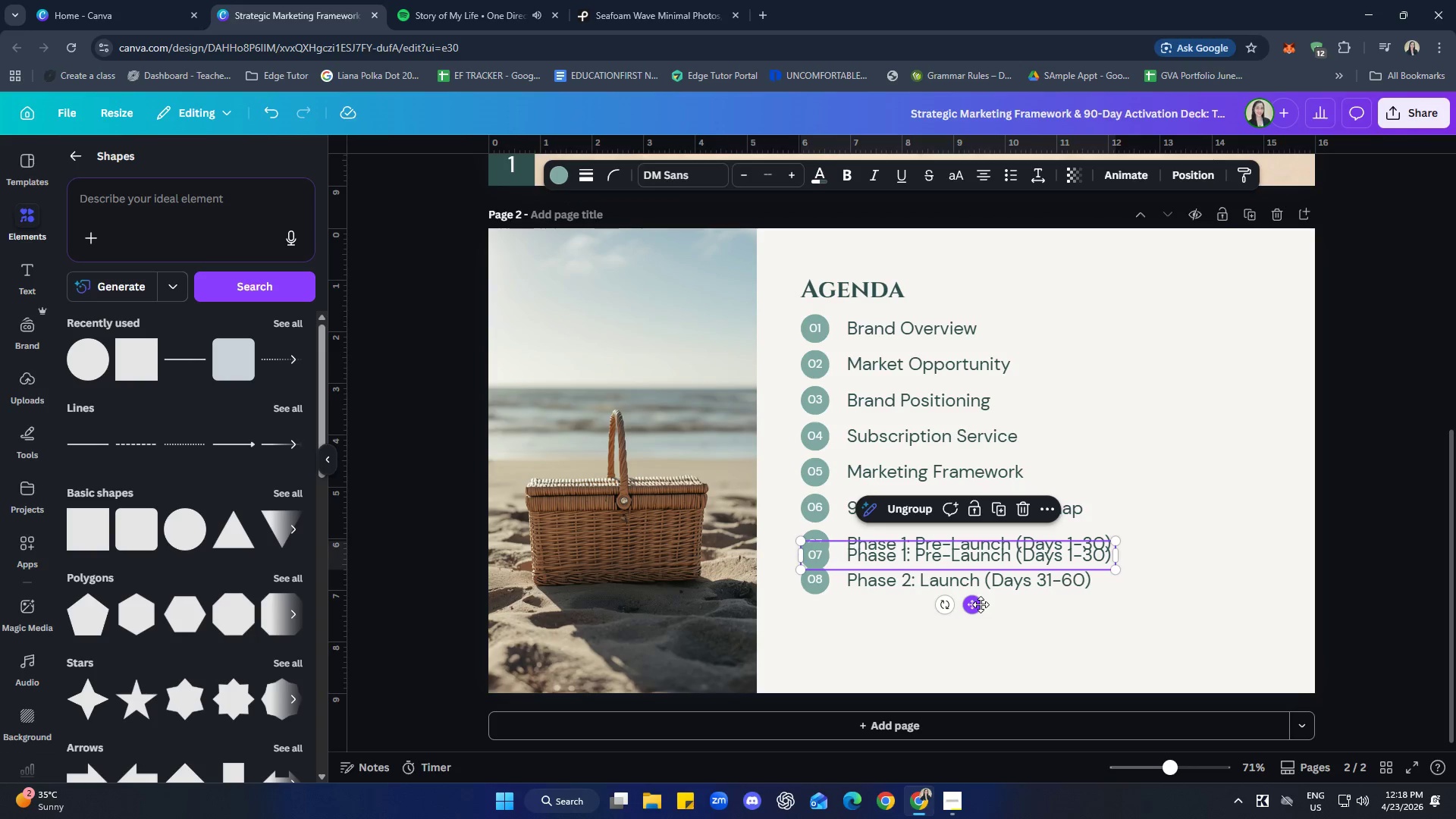 
left_click_drag(start_coordinate=[974, 605], to_coordinate=[971, 665])
 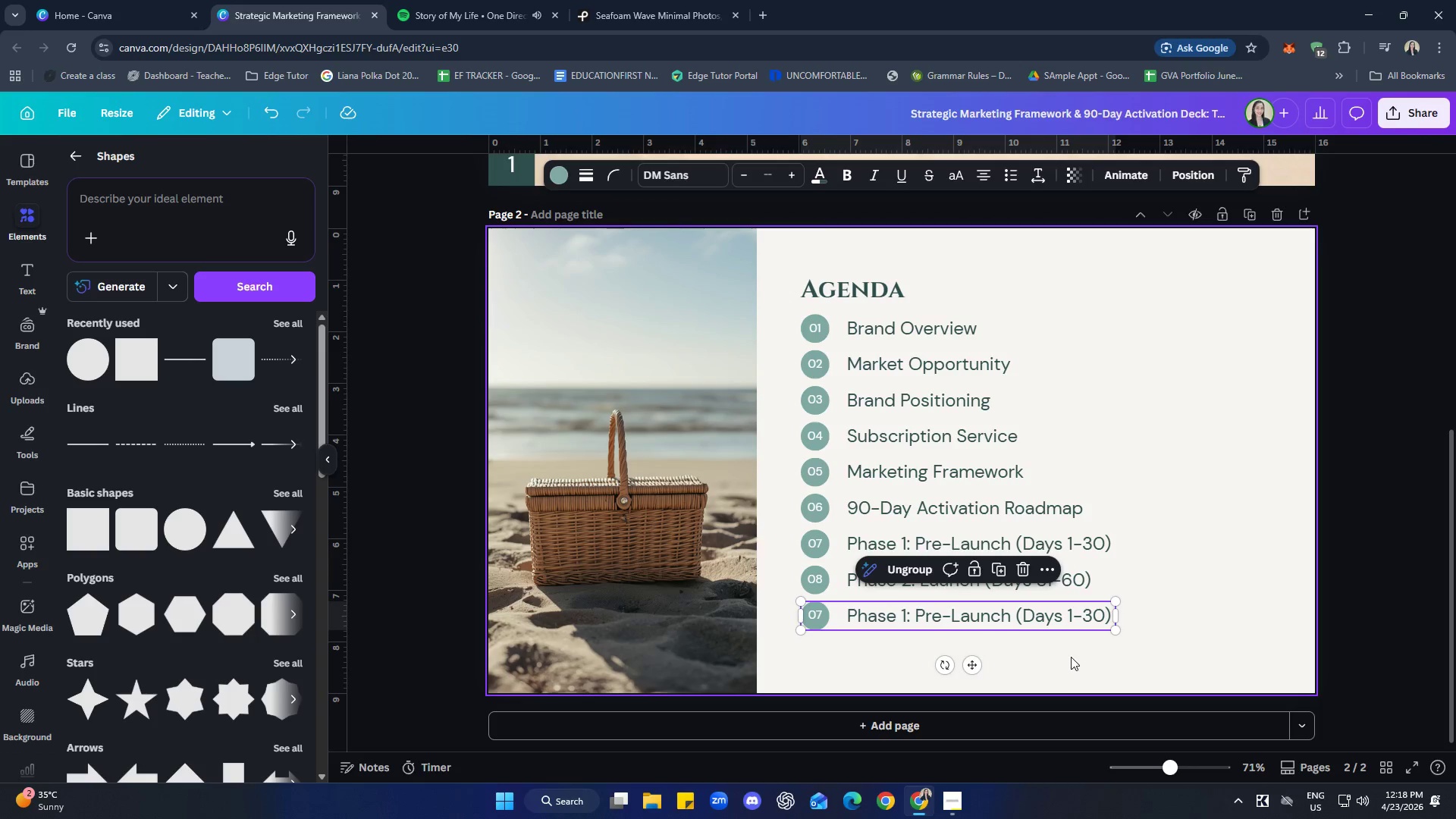 
left_click([1071, 657])
 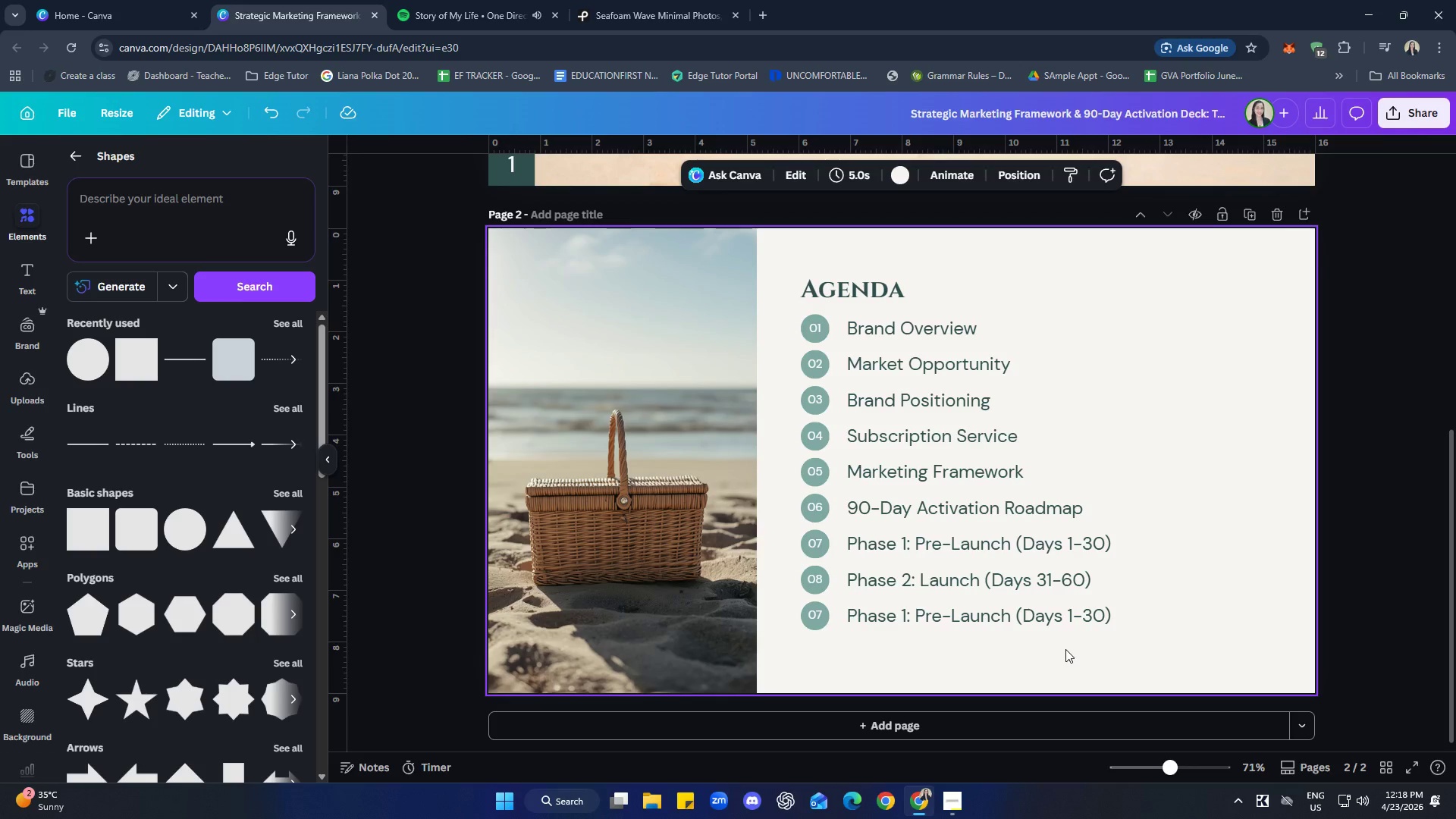 
wait(5.03)
 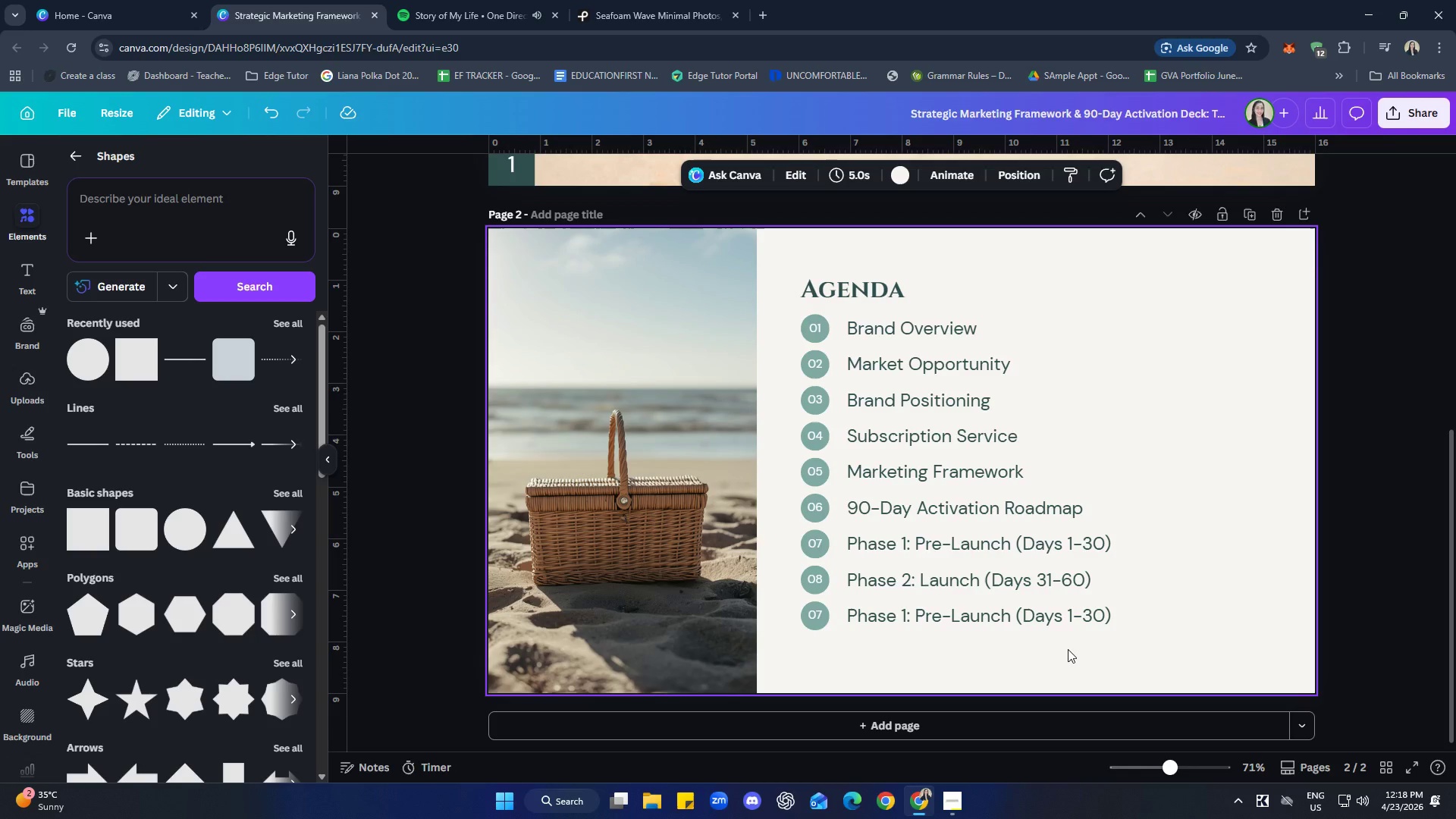 
double_click([822, 616])
 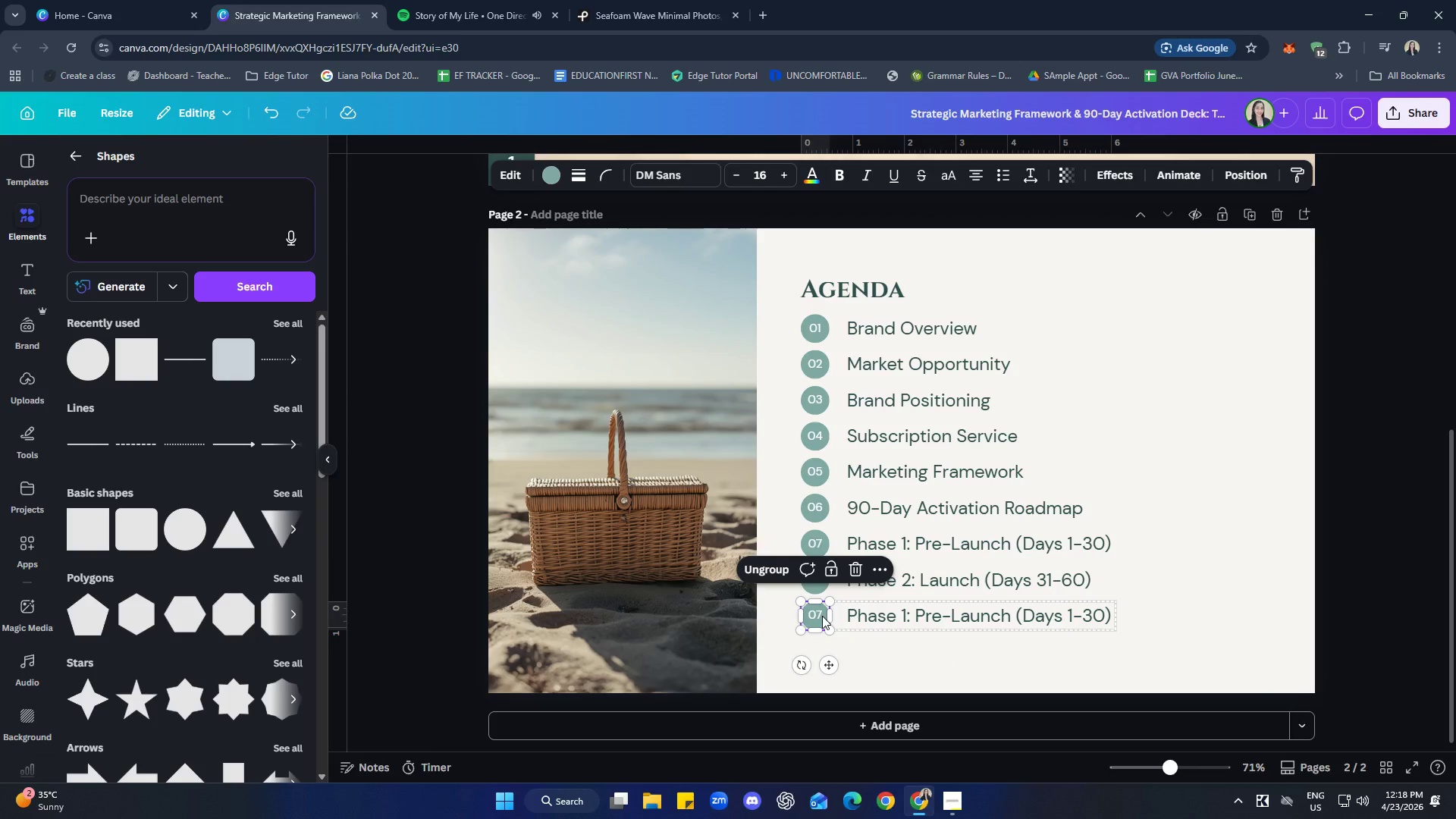 
left_click([822, 616])
 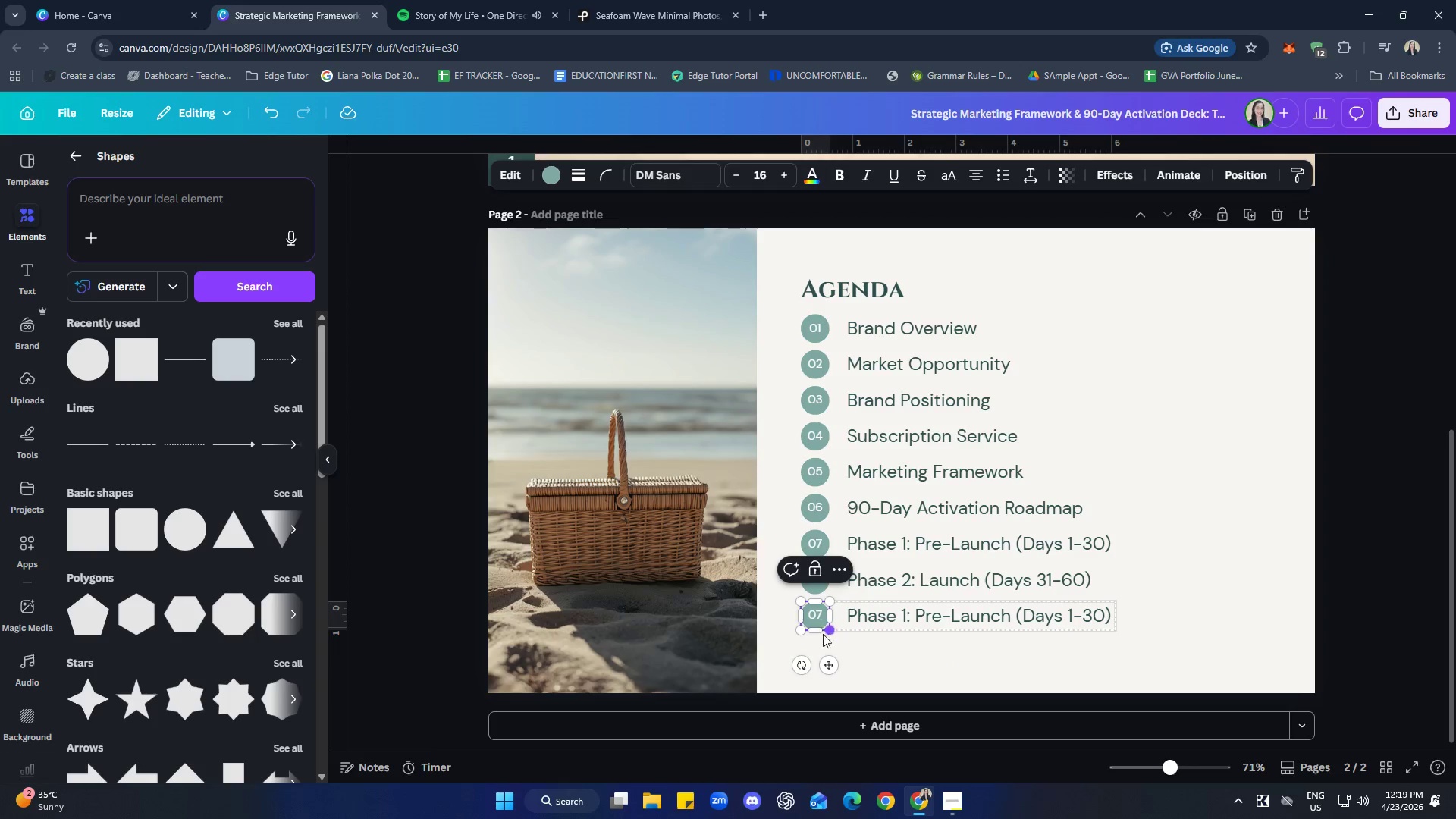 
left_click([821, 619])
 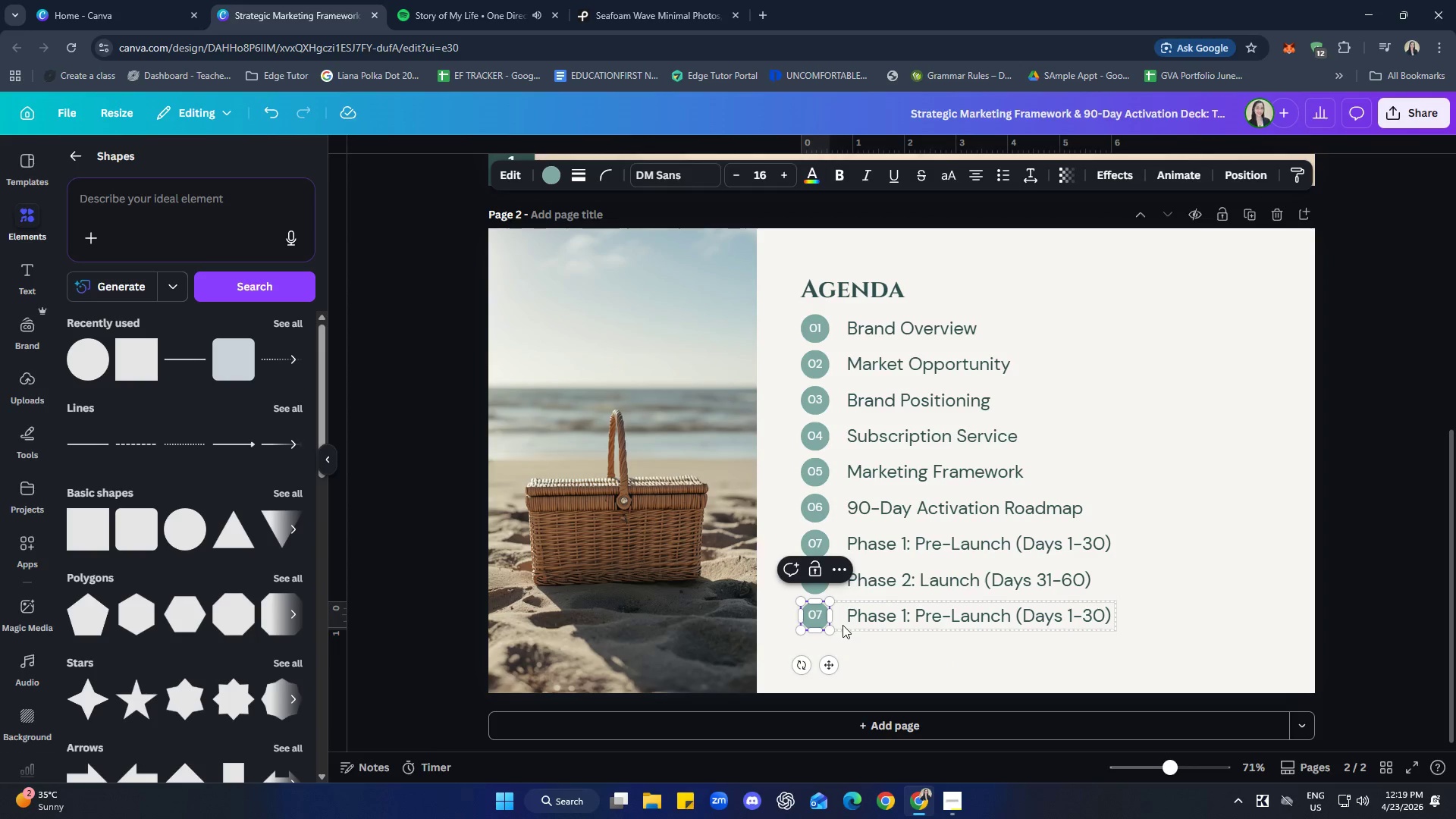 
key(Backspace)
 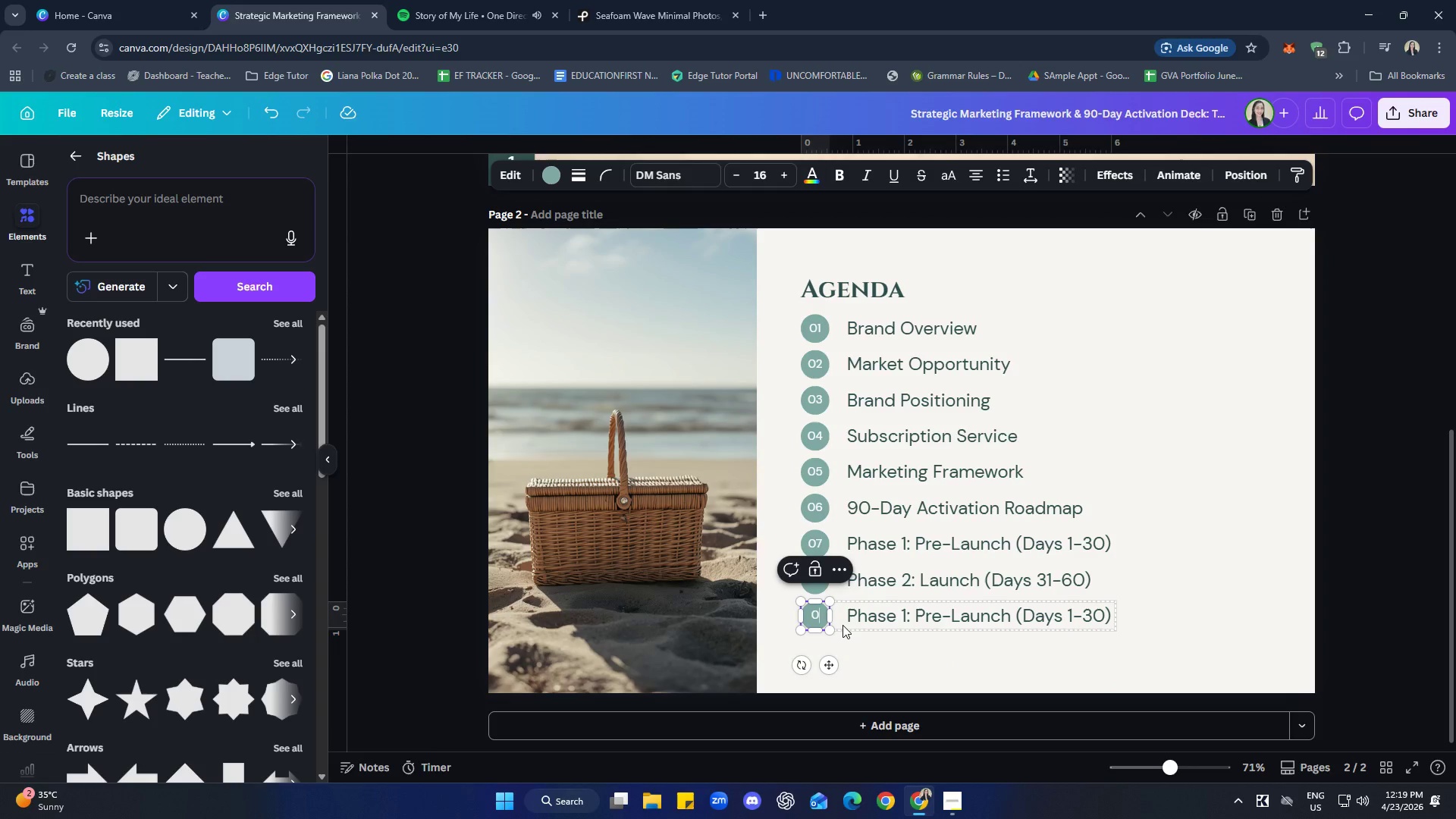 
key(9)
 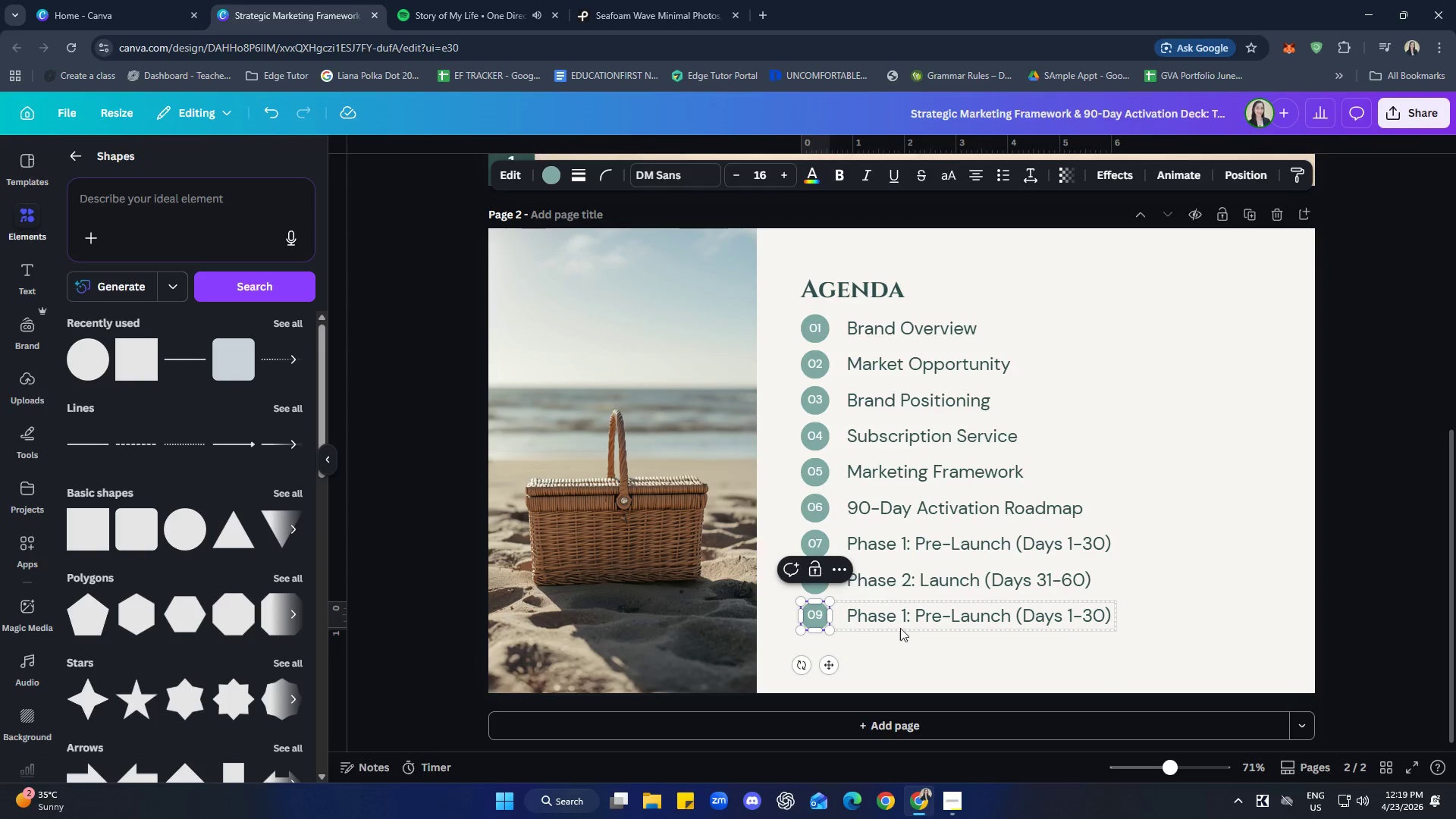 
left_click([926, 664])
 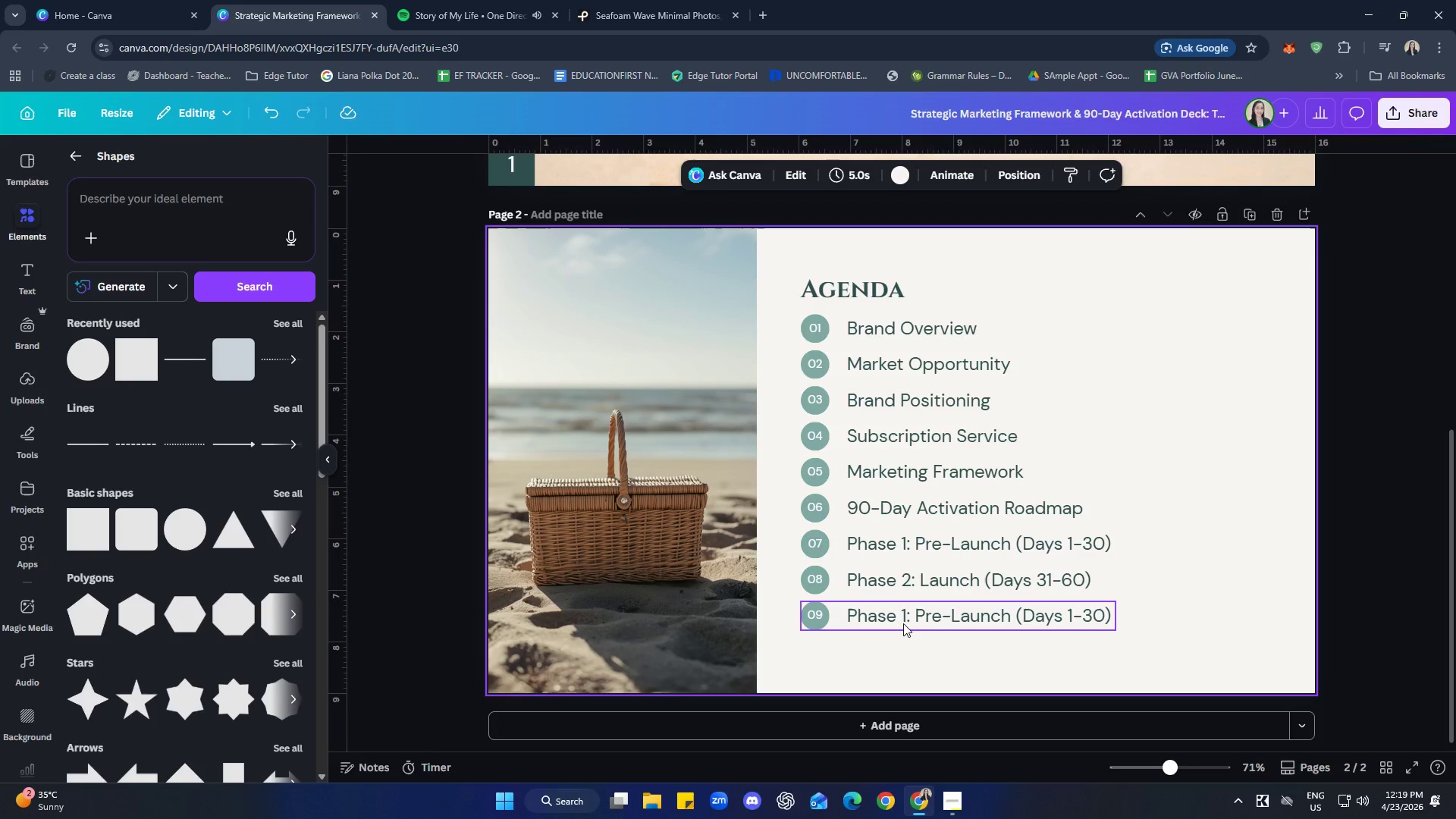 
double_click([910, 617])
 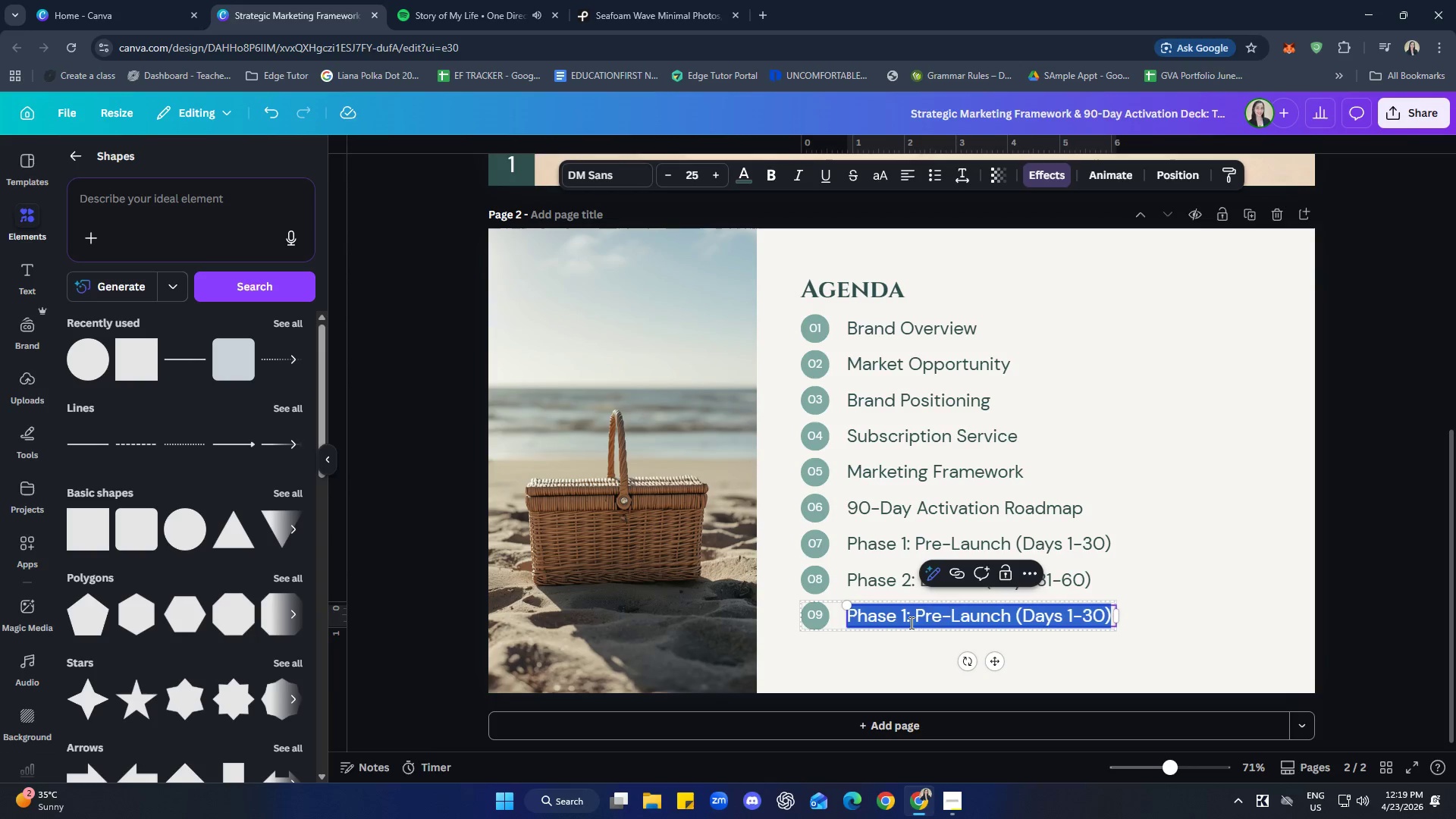 
left_click([909, 620])
 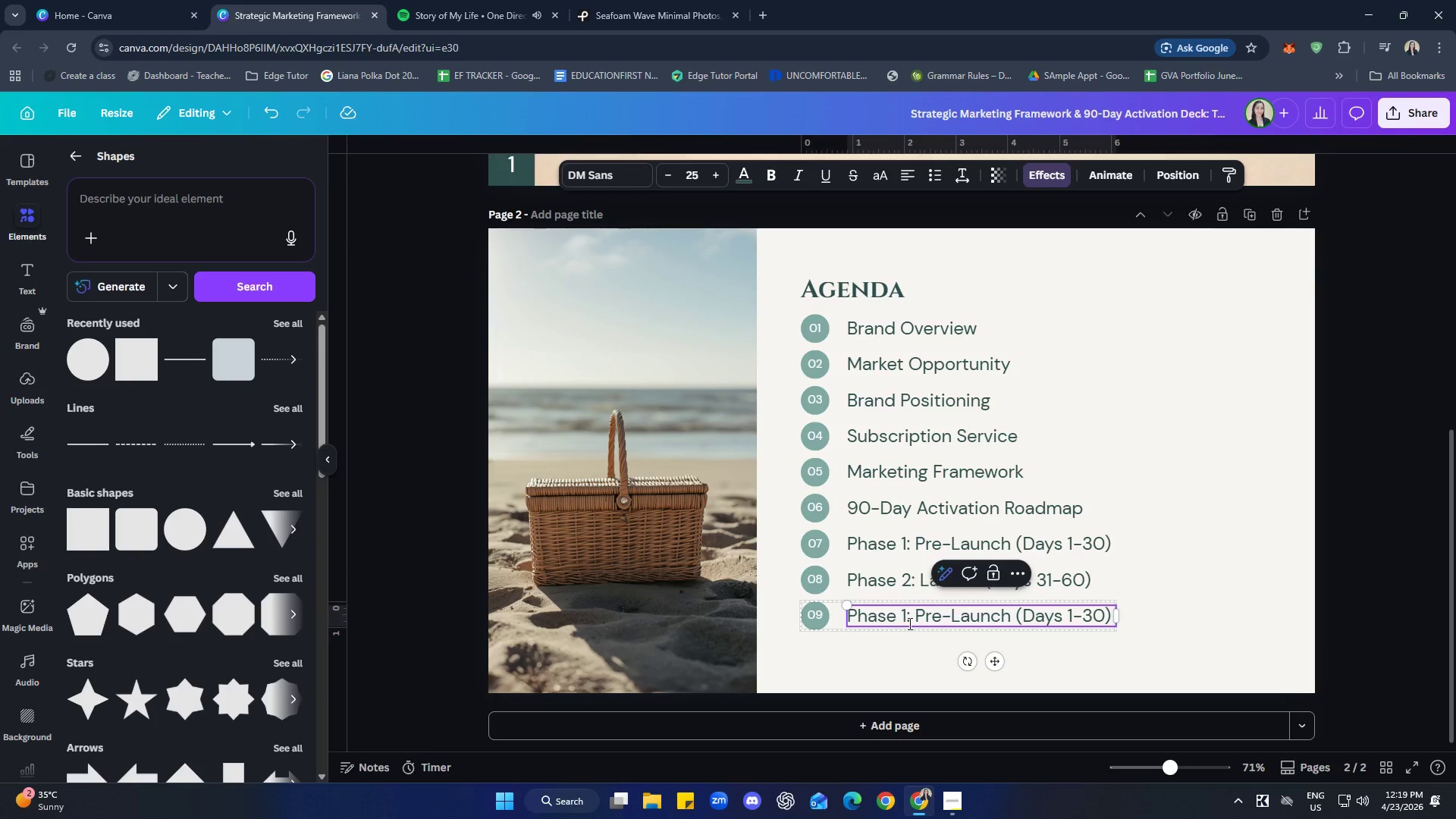 
key(ArrowLeft)
 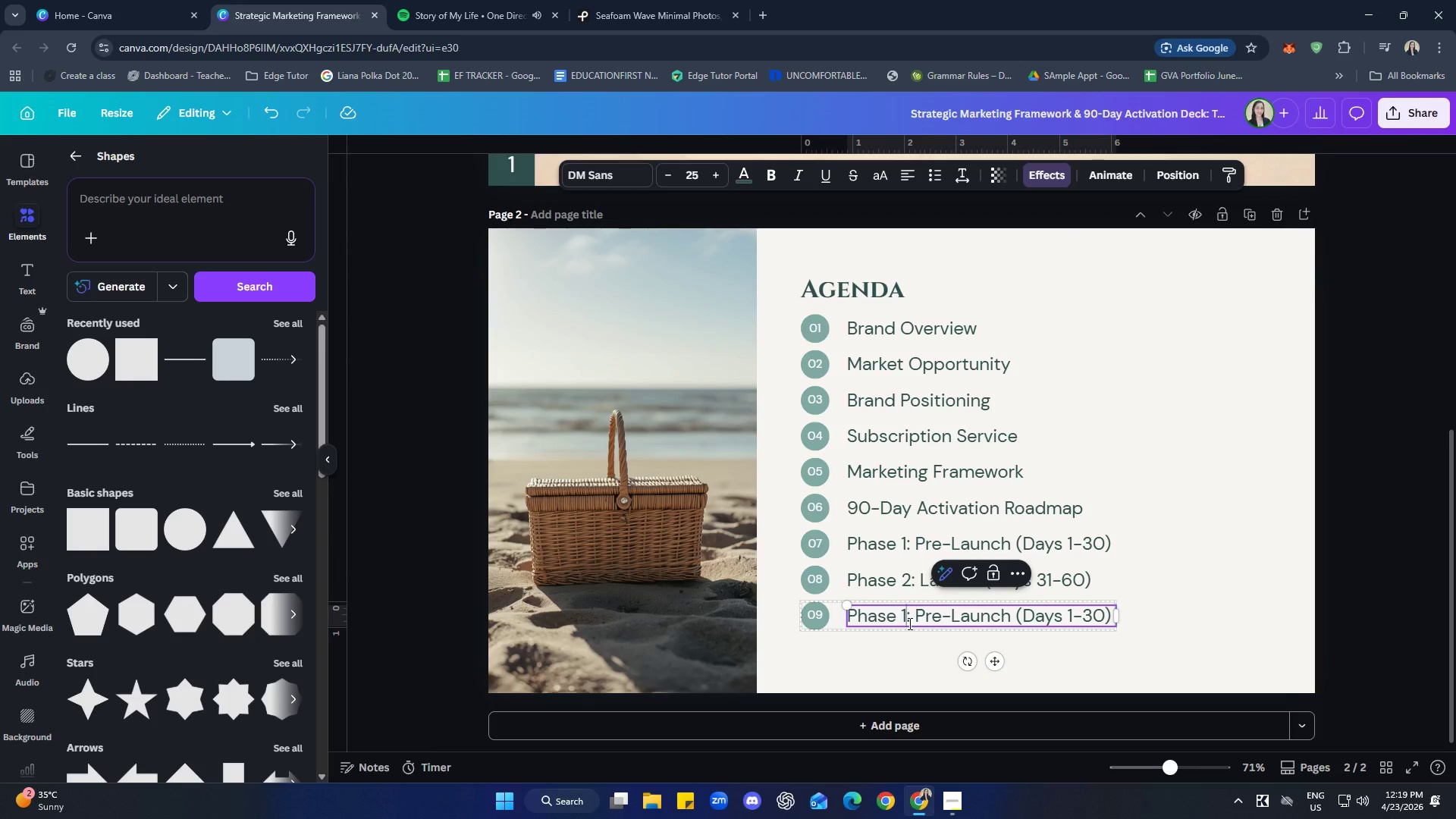 
key(Backspace)
 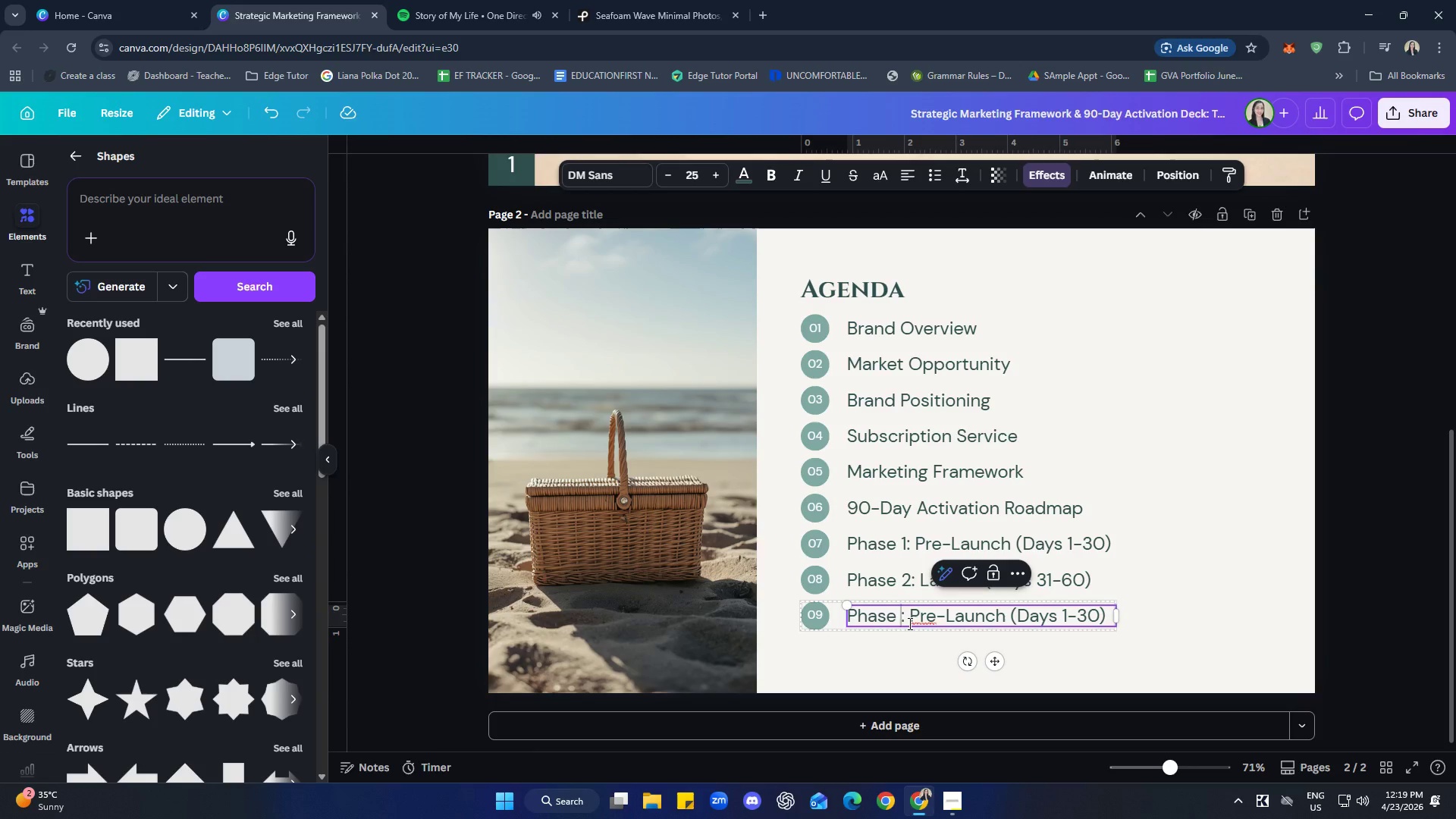 
key(3)
 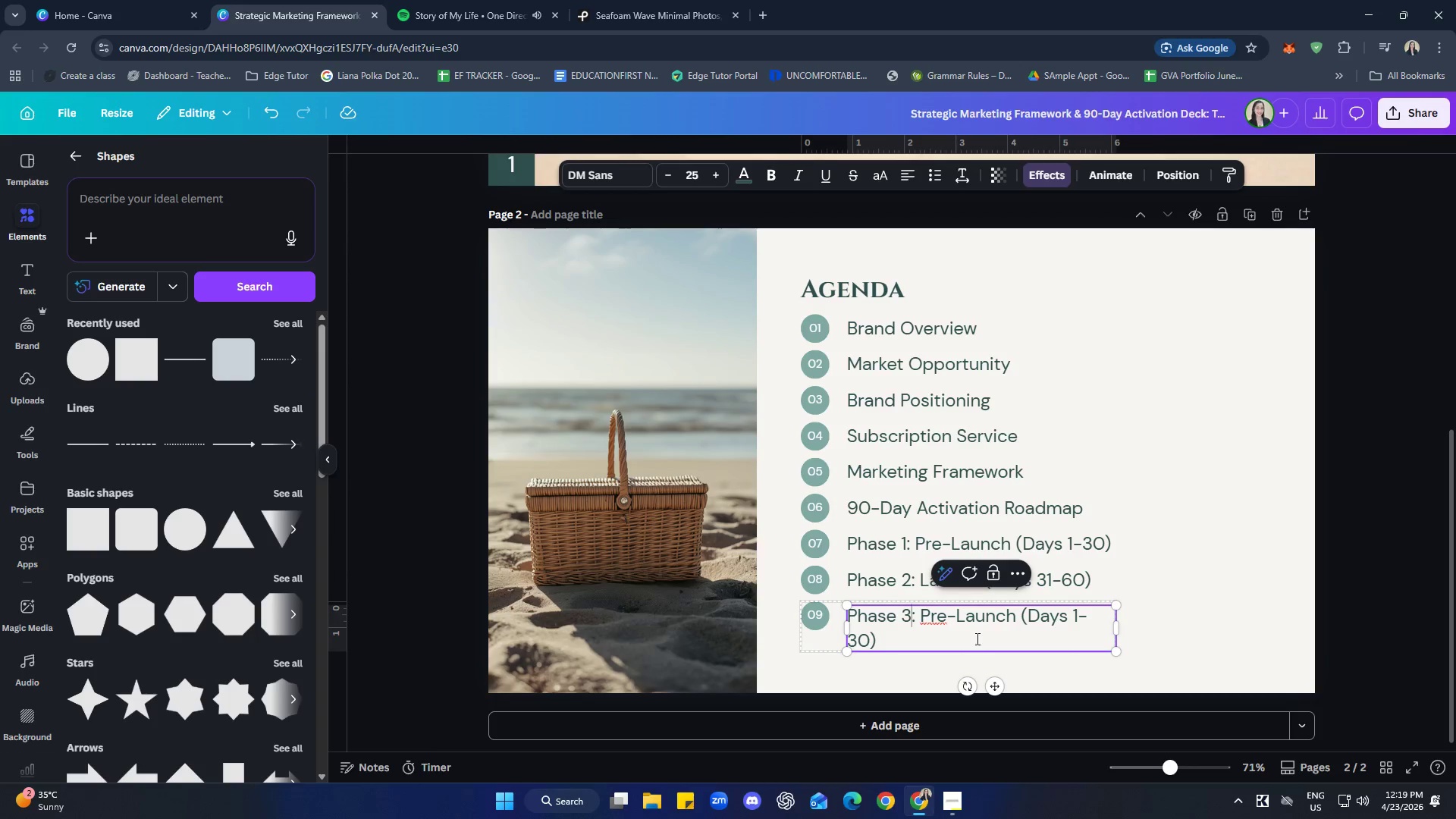 
left_click_drag(start_coordinate=[918, 645], to_coordinate=[921, 618])
 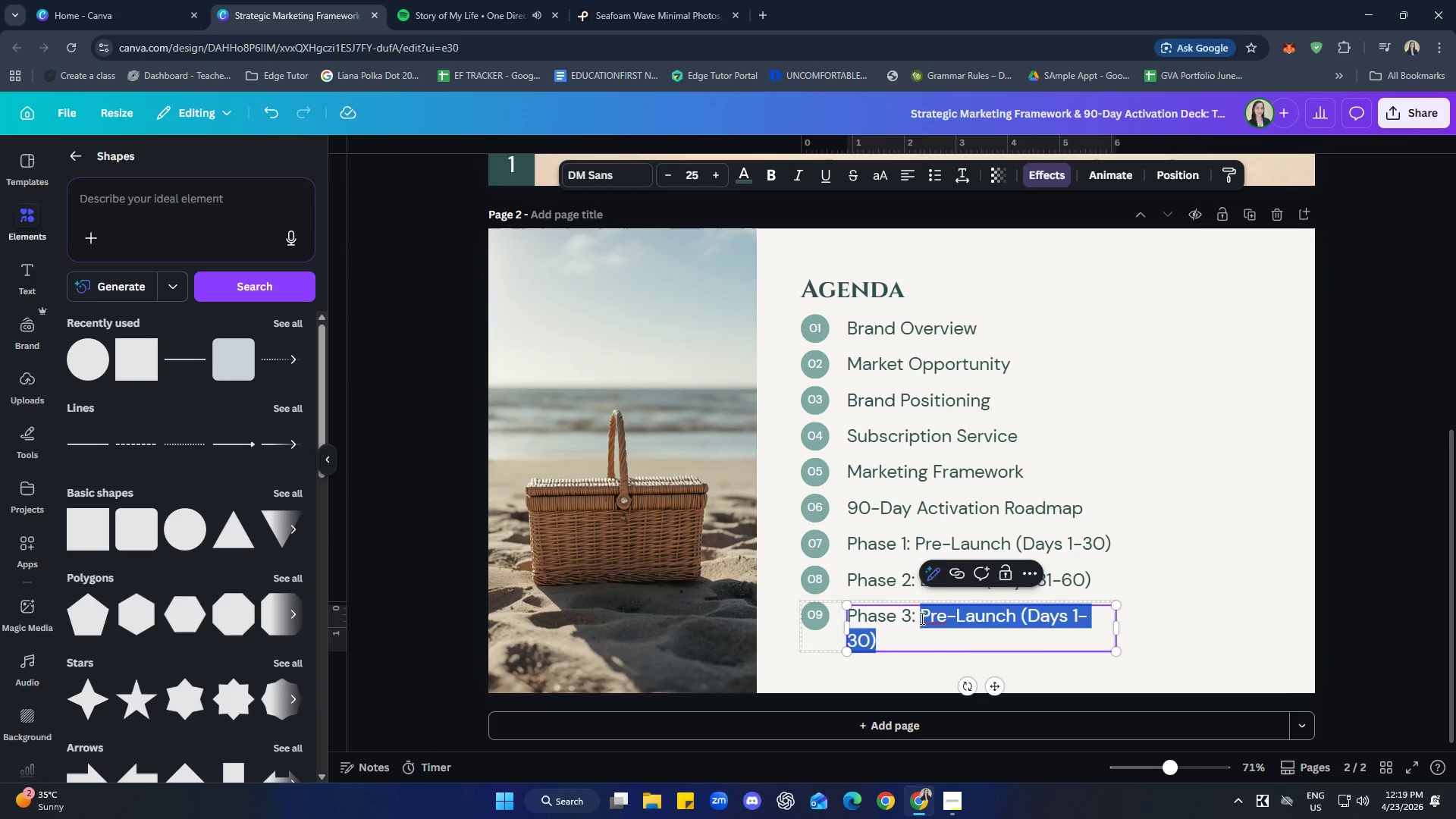 
key(Backspace)
type(Post-Launch (Days 61-90))
 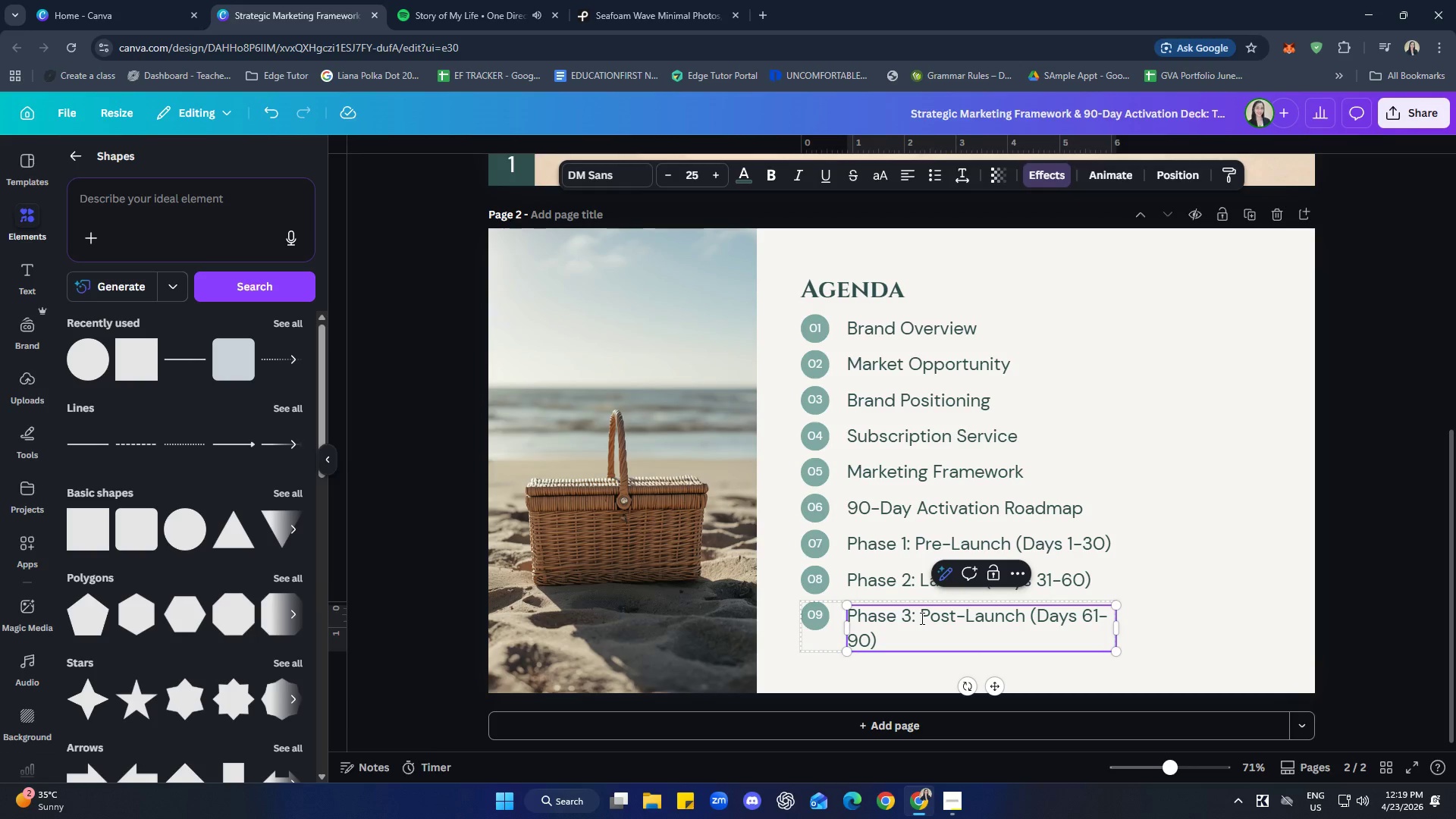 
left_click_drag(start_coordinate=[1124, 635], to_coordinate=[1150, 629])
 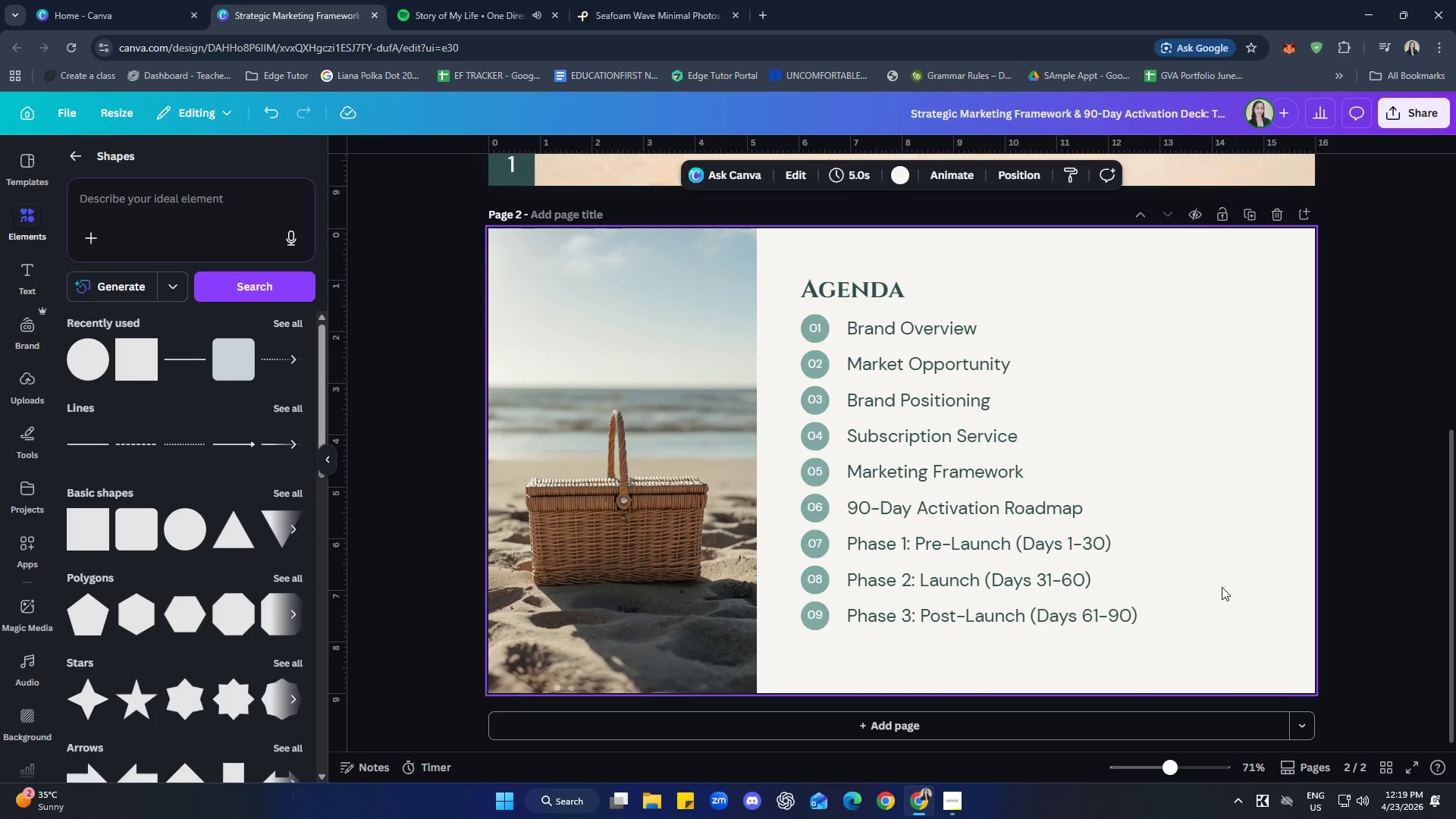 
left_click([941, 611])
 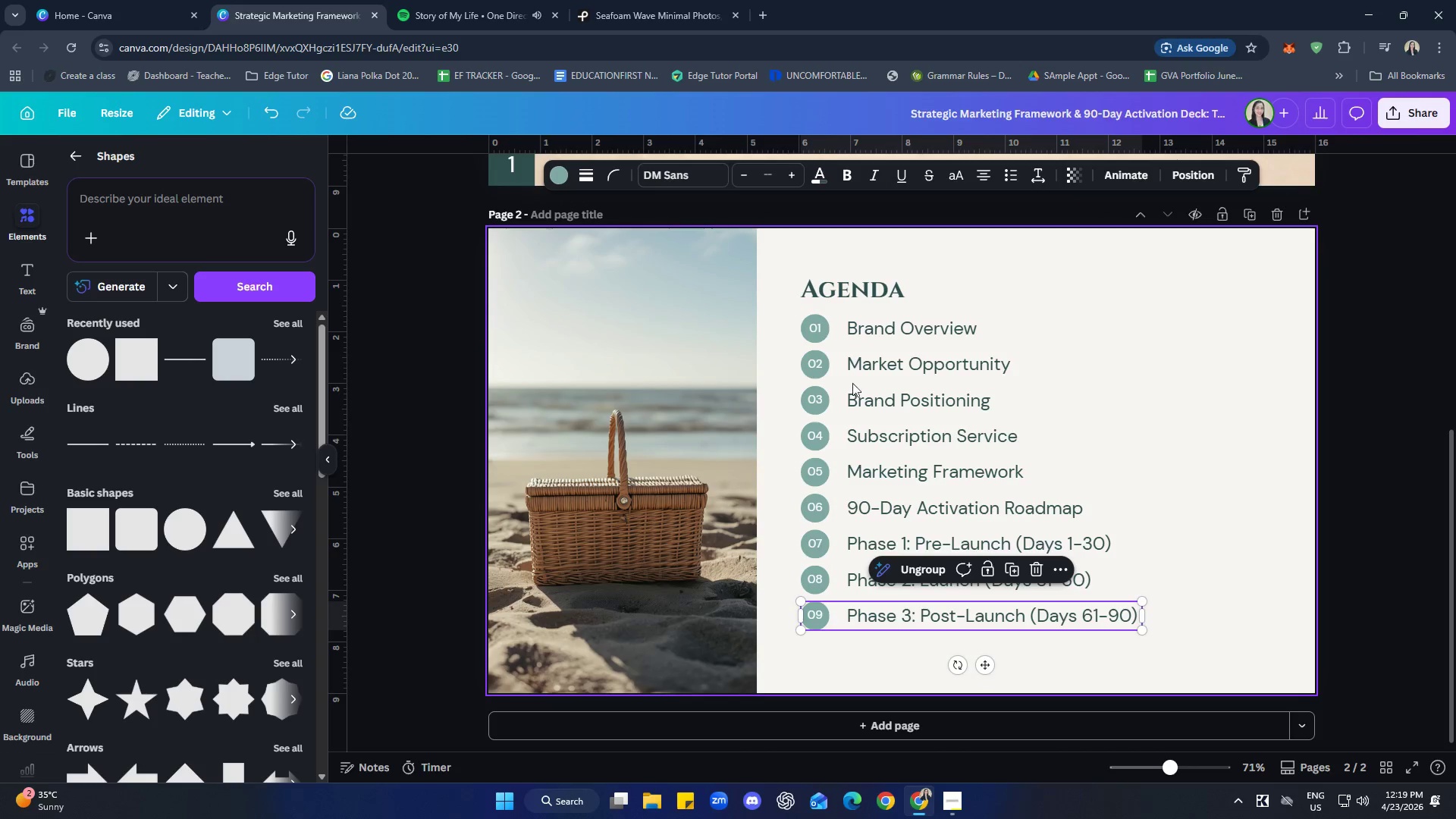 
left_click([1277, 614])
 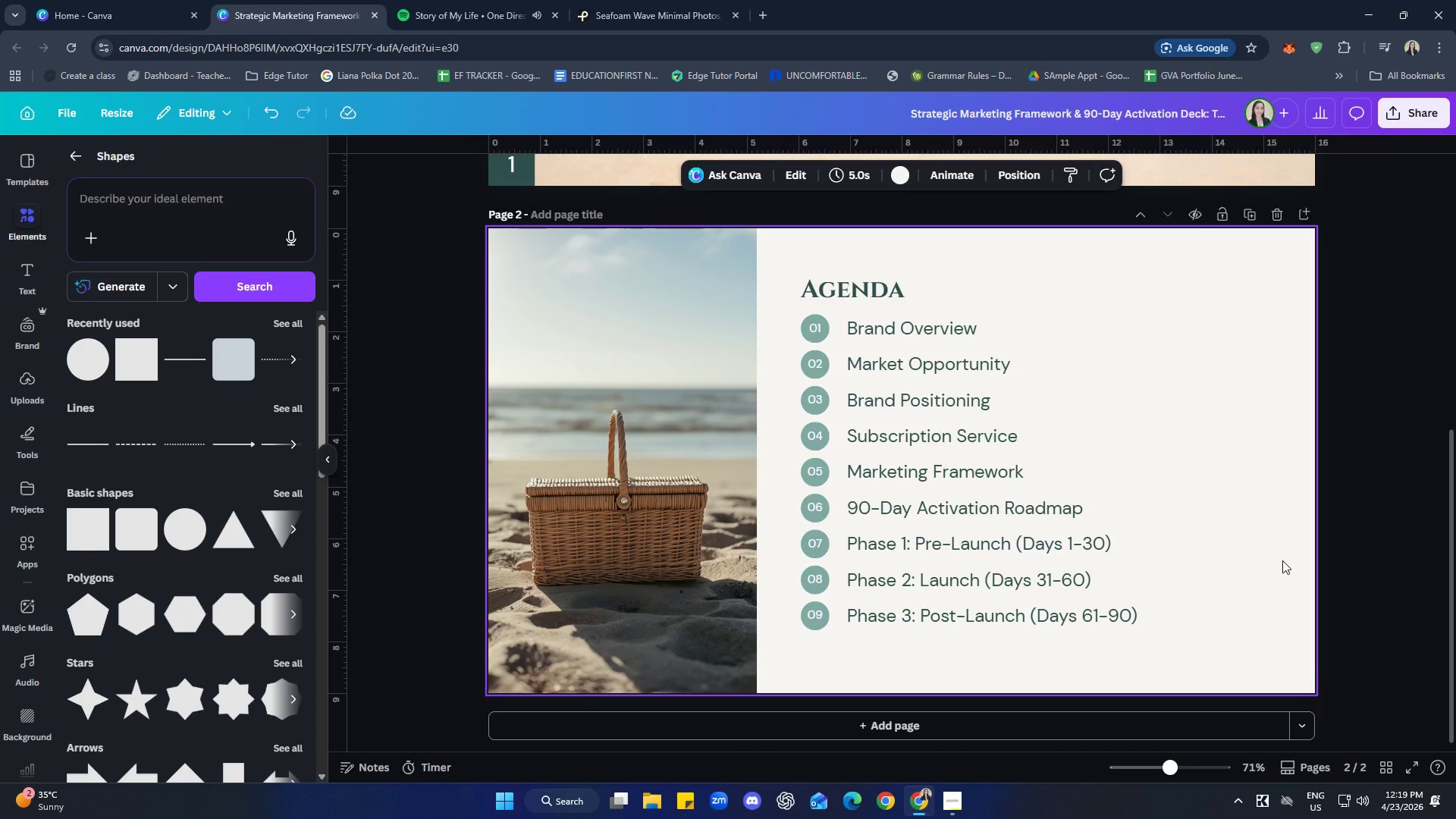 
left_click([1213, 523])
 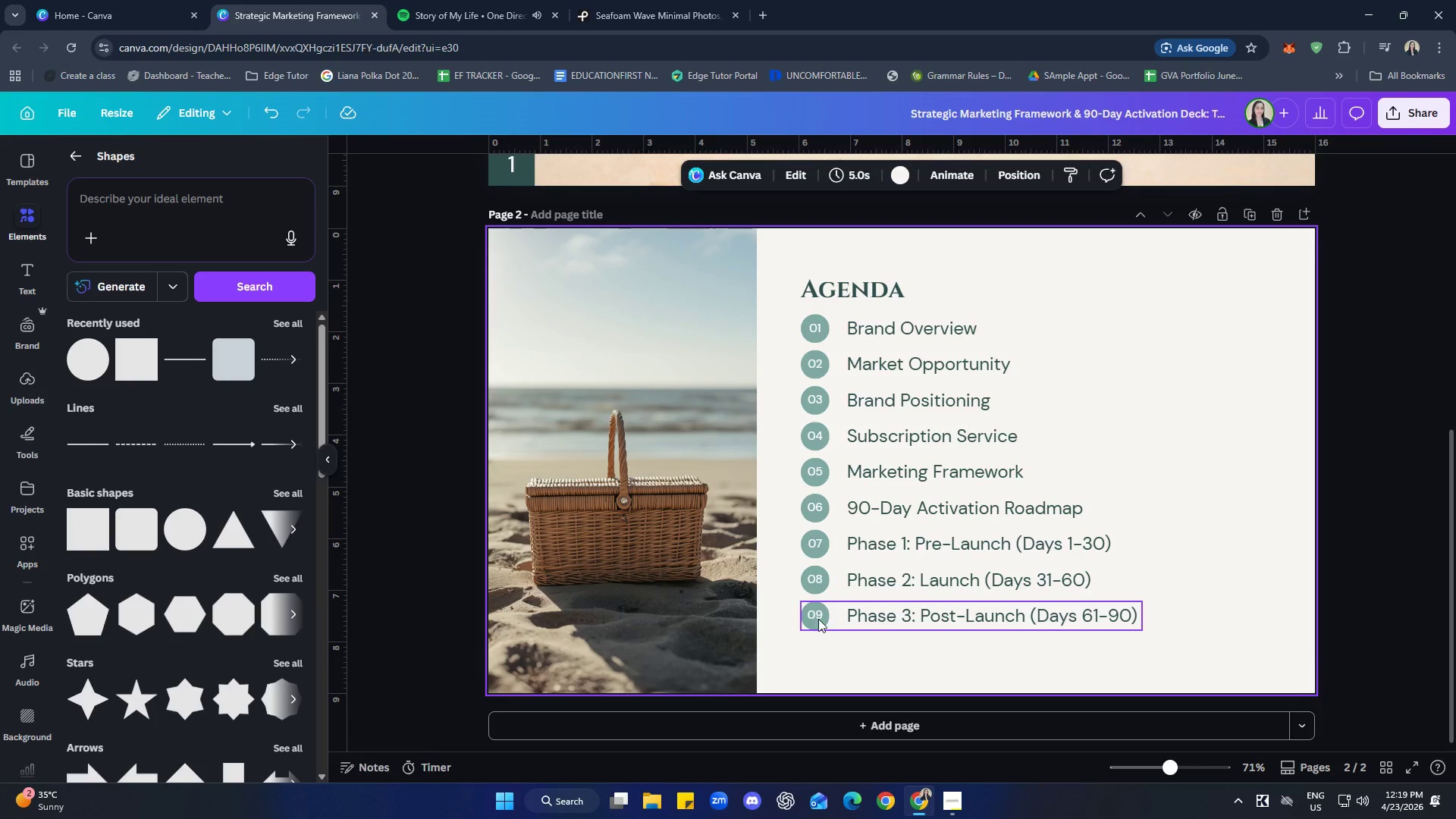 
left_click([811, 618])
 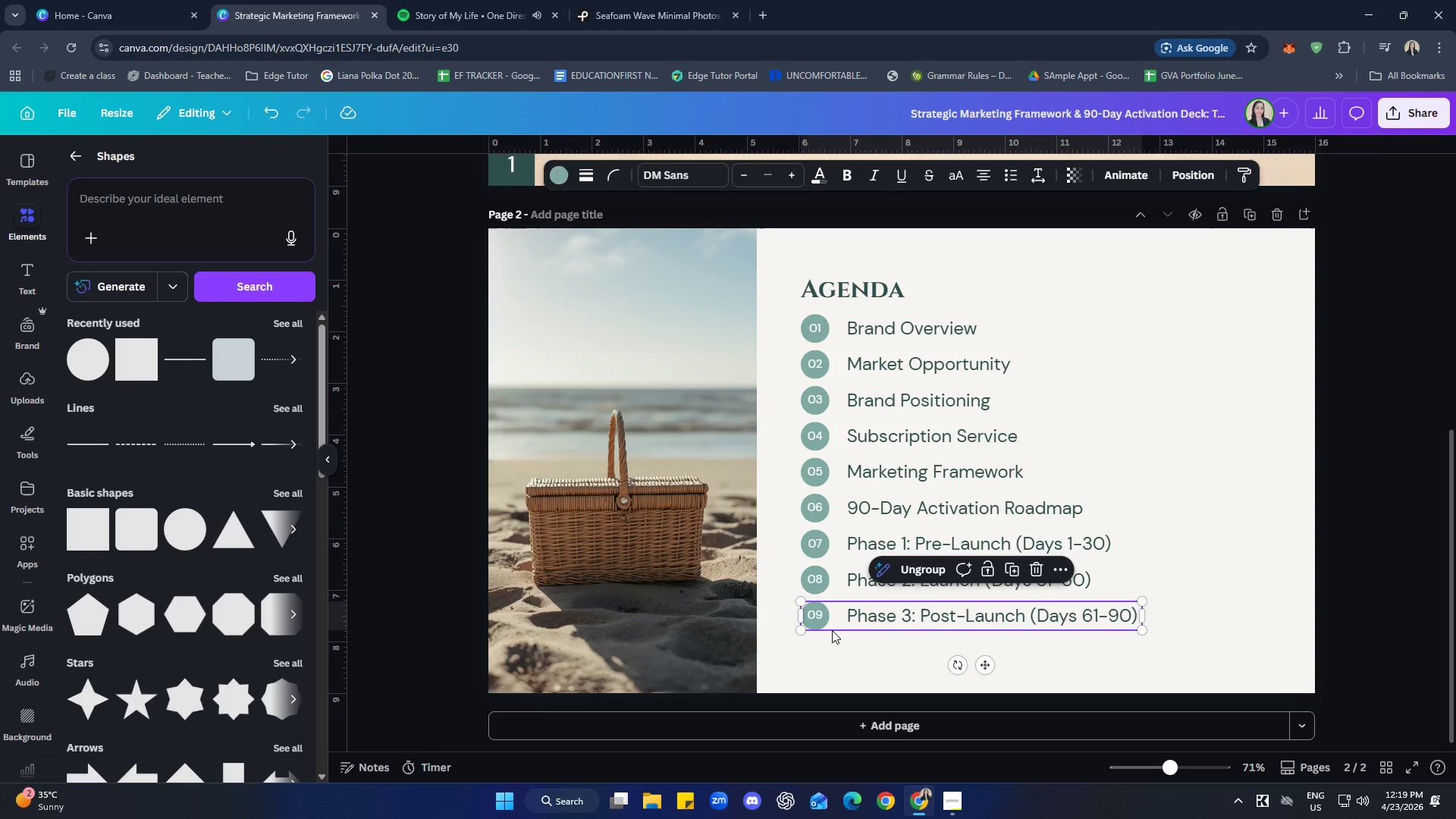 
left_click([867, 639])
 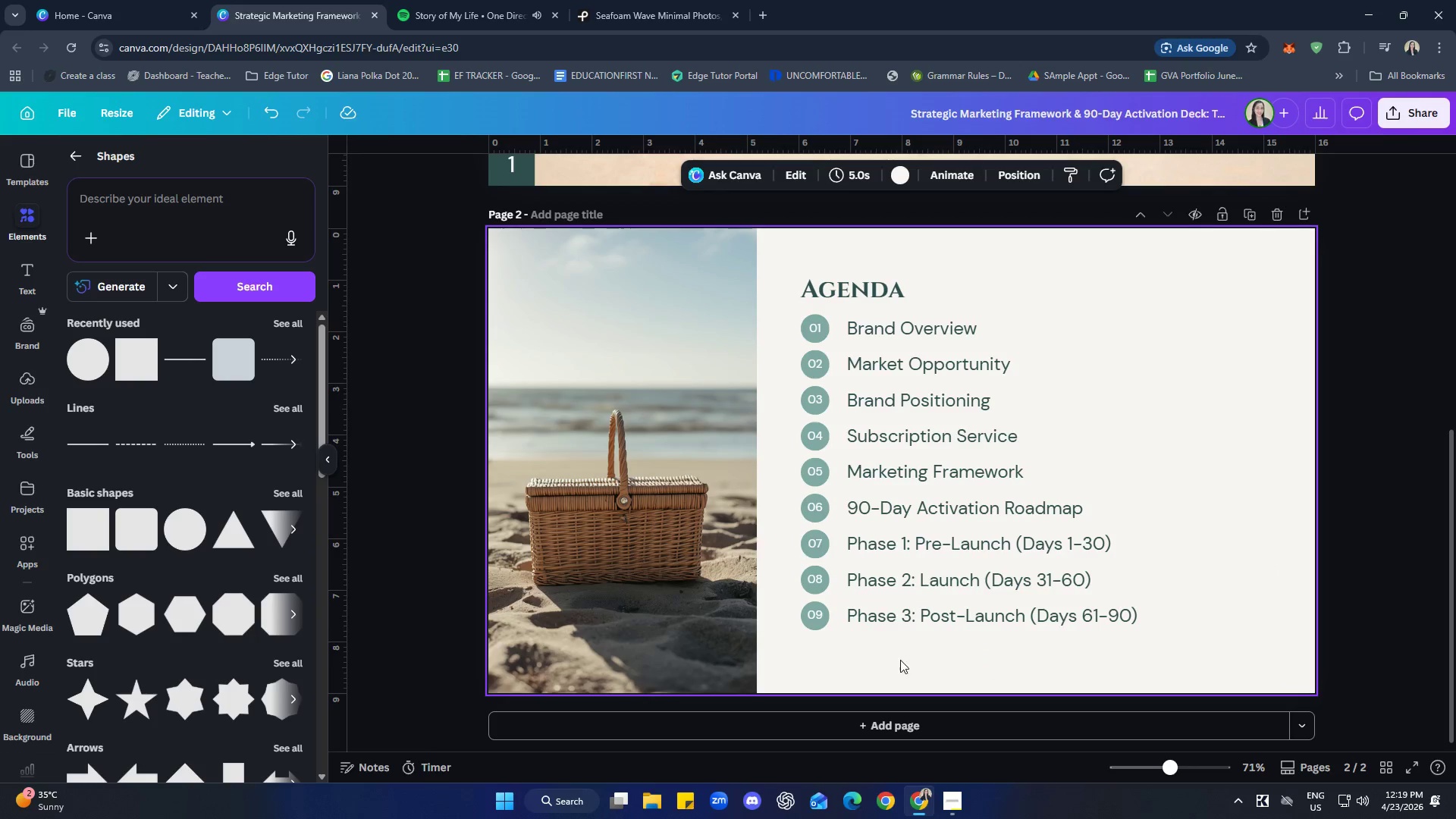 
left_click([905, 661])
 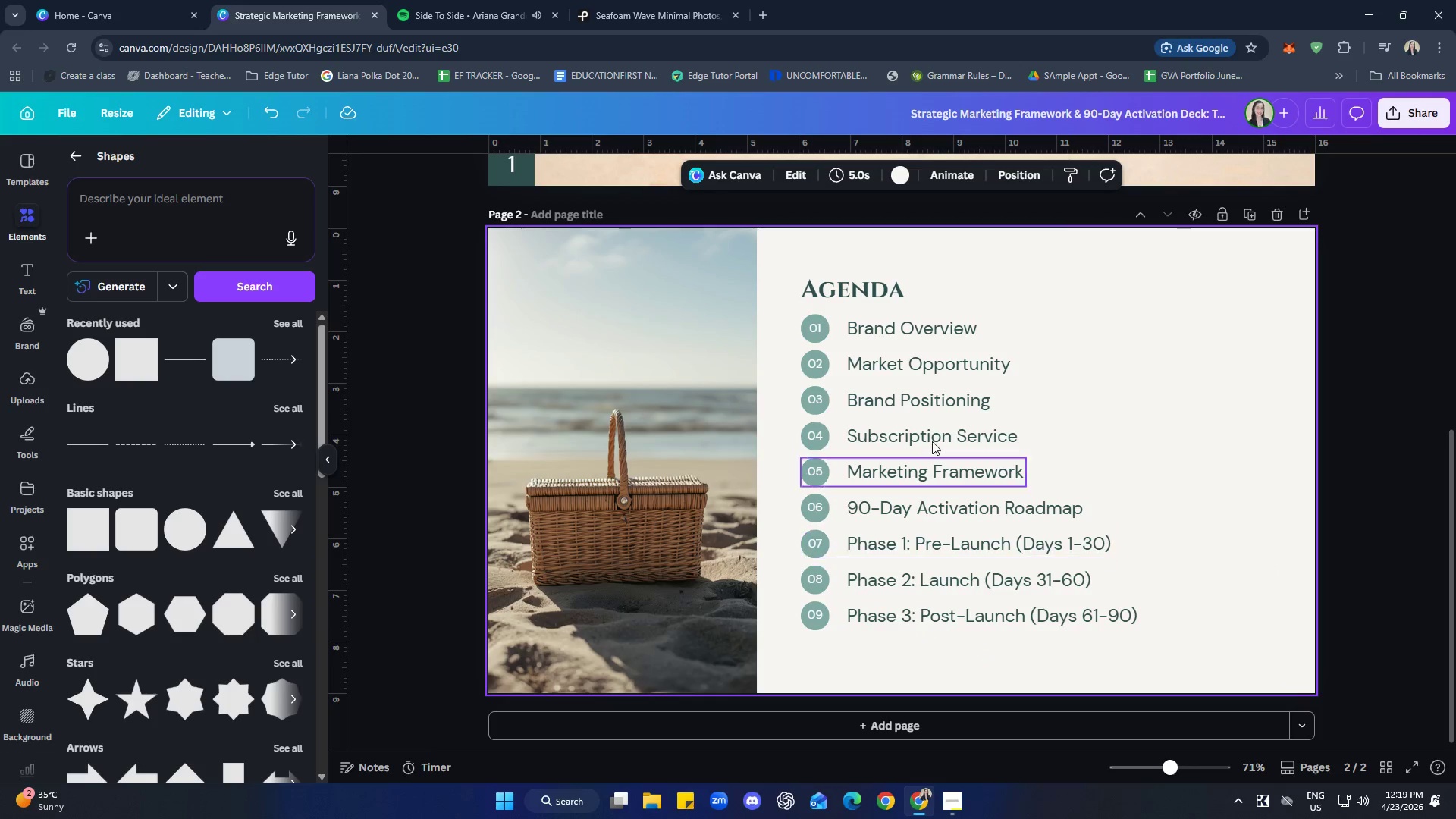 
left_click([924, 339])
 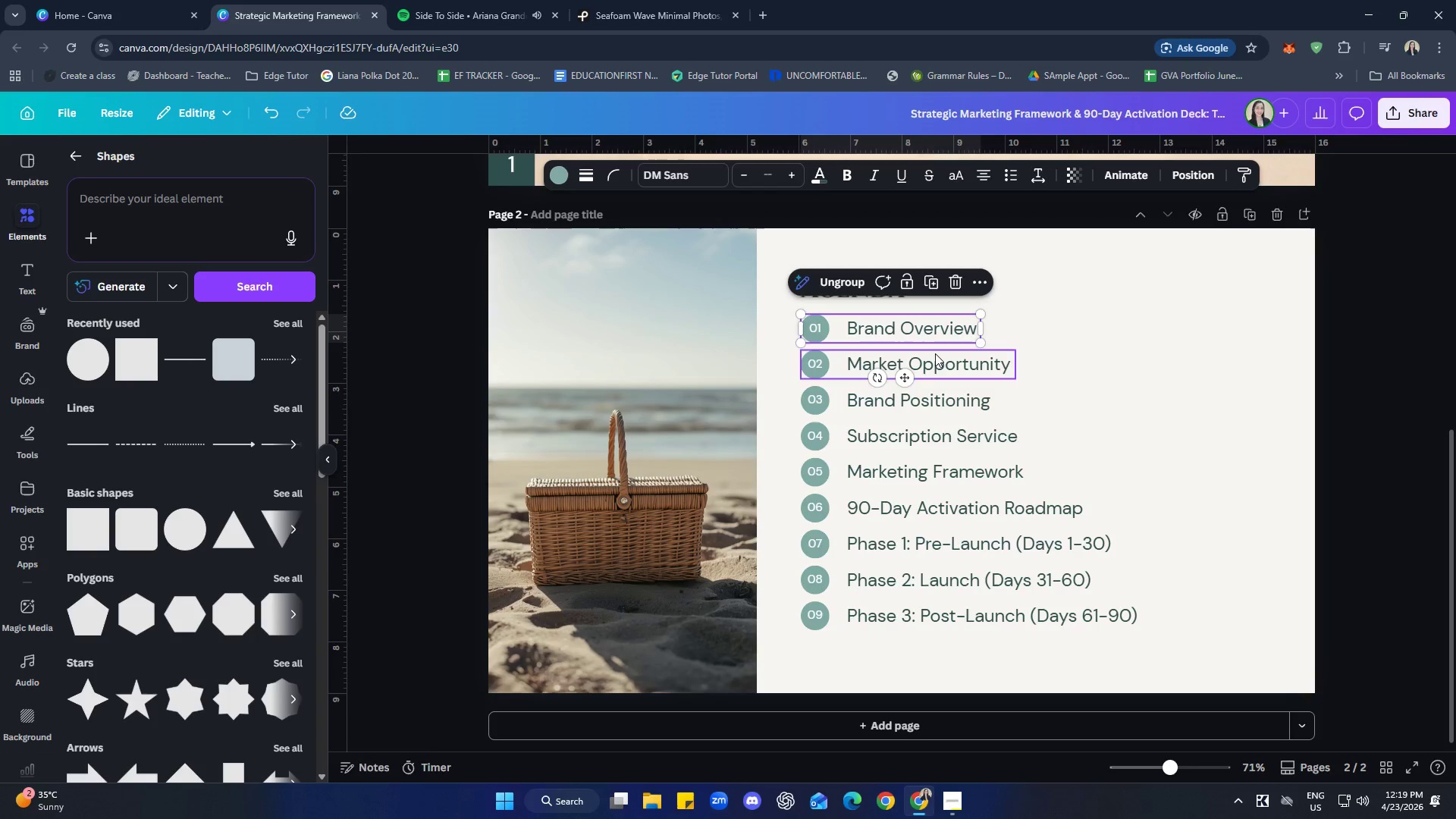 
wait(7.95)
 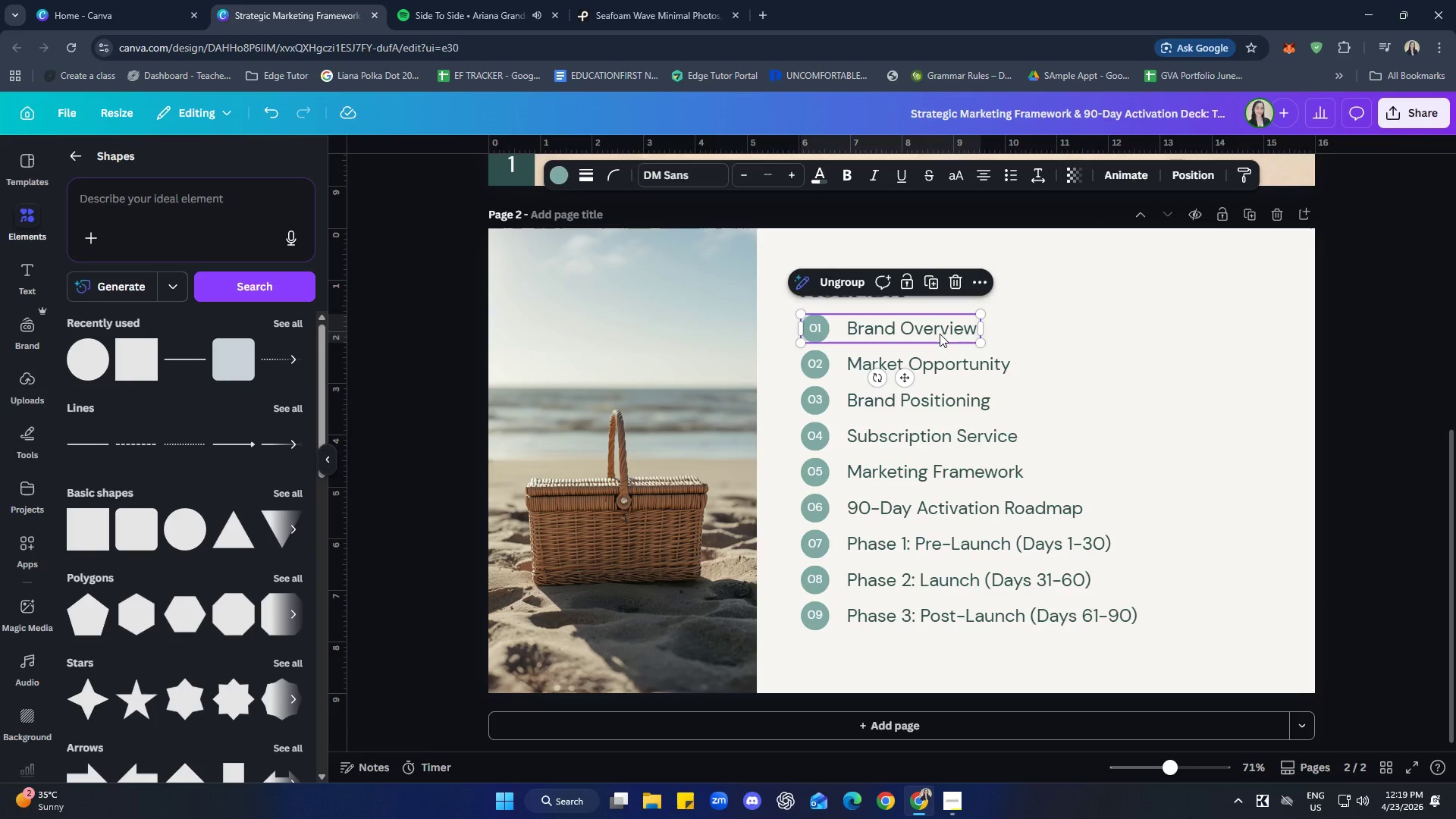 
left_click([1150, 473])
 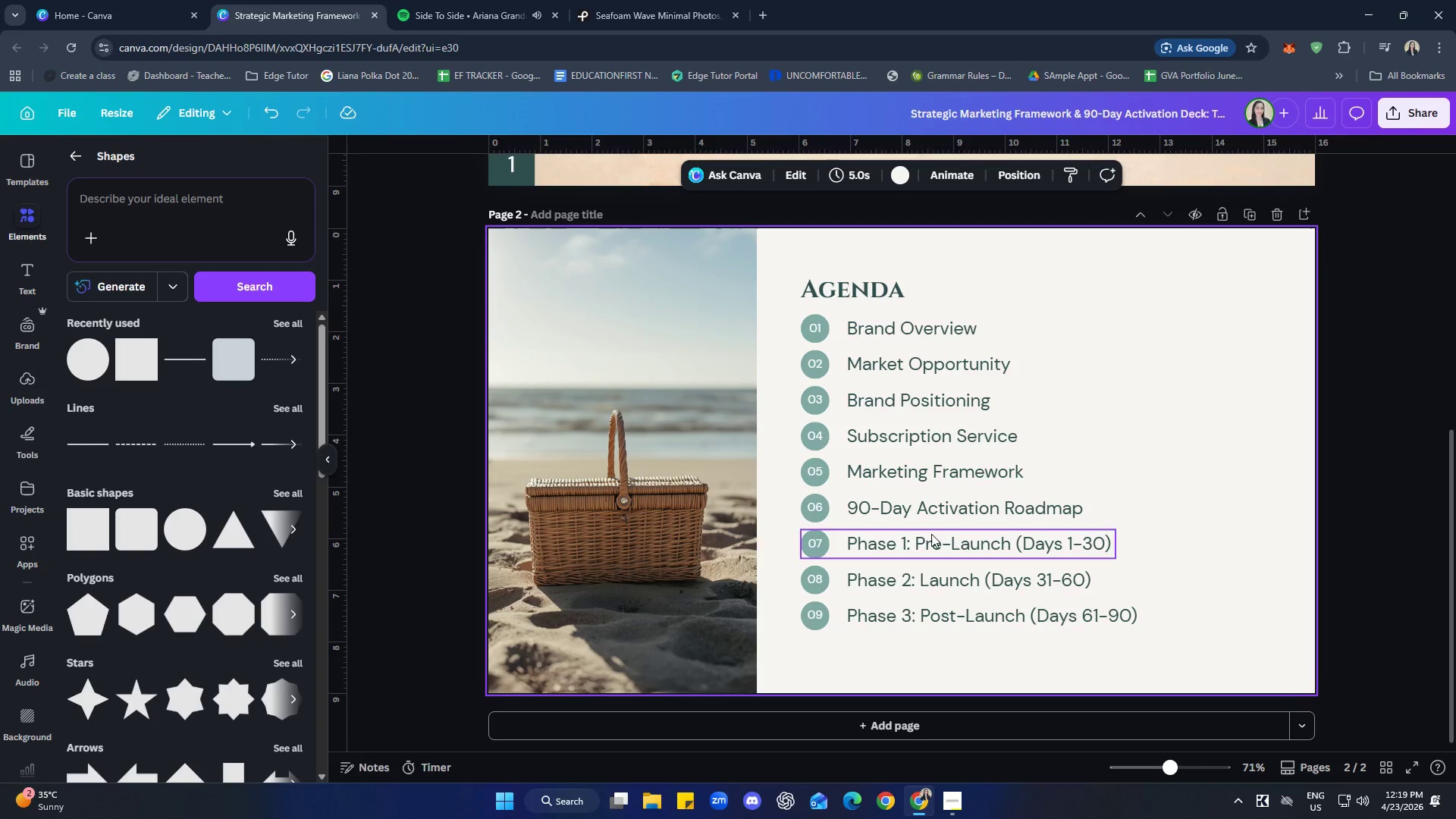 
left_click([934, 338])
 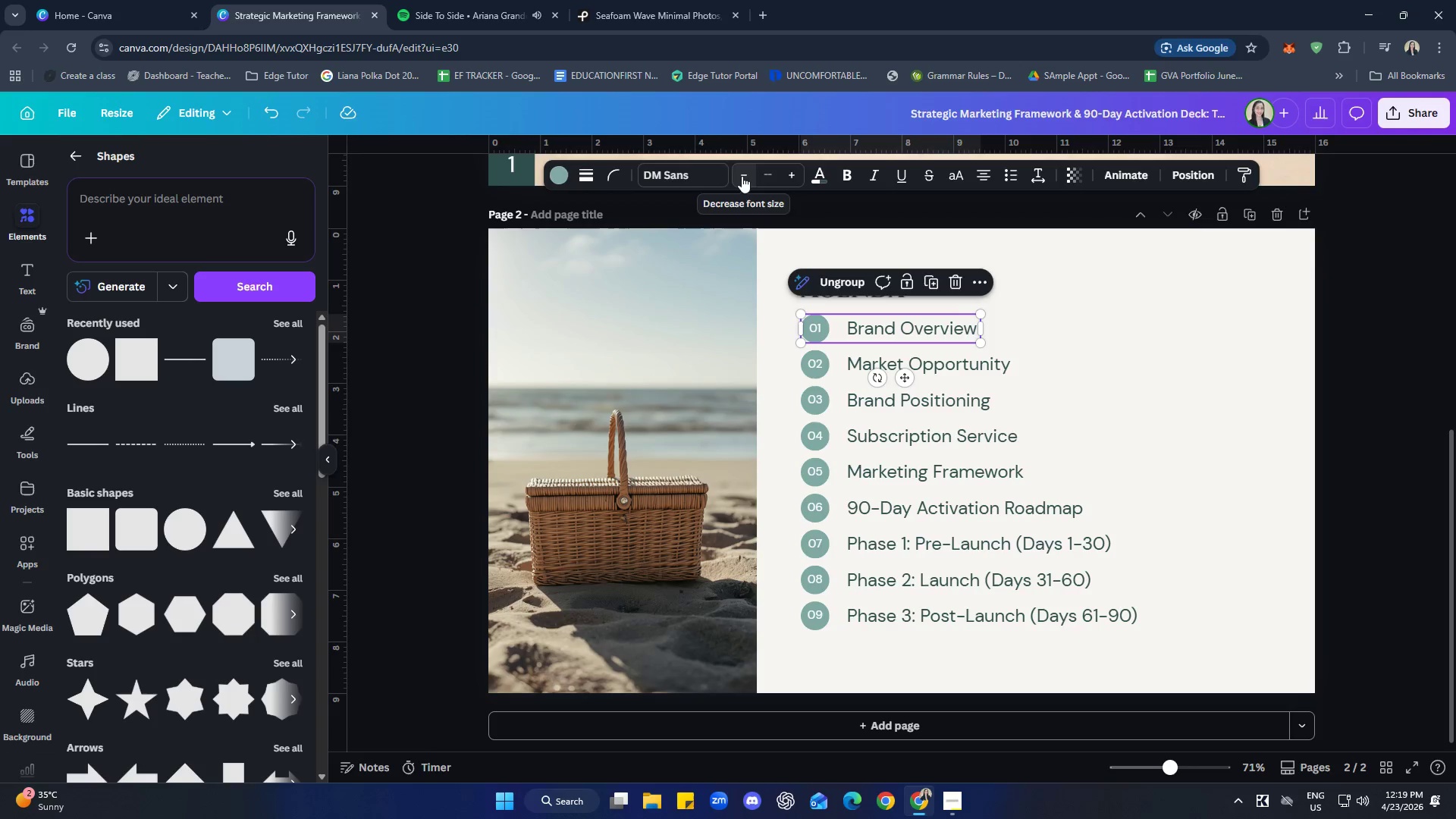 
double_click([742, 176])
 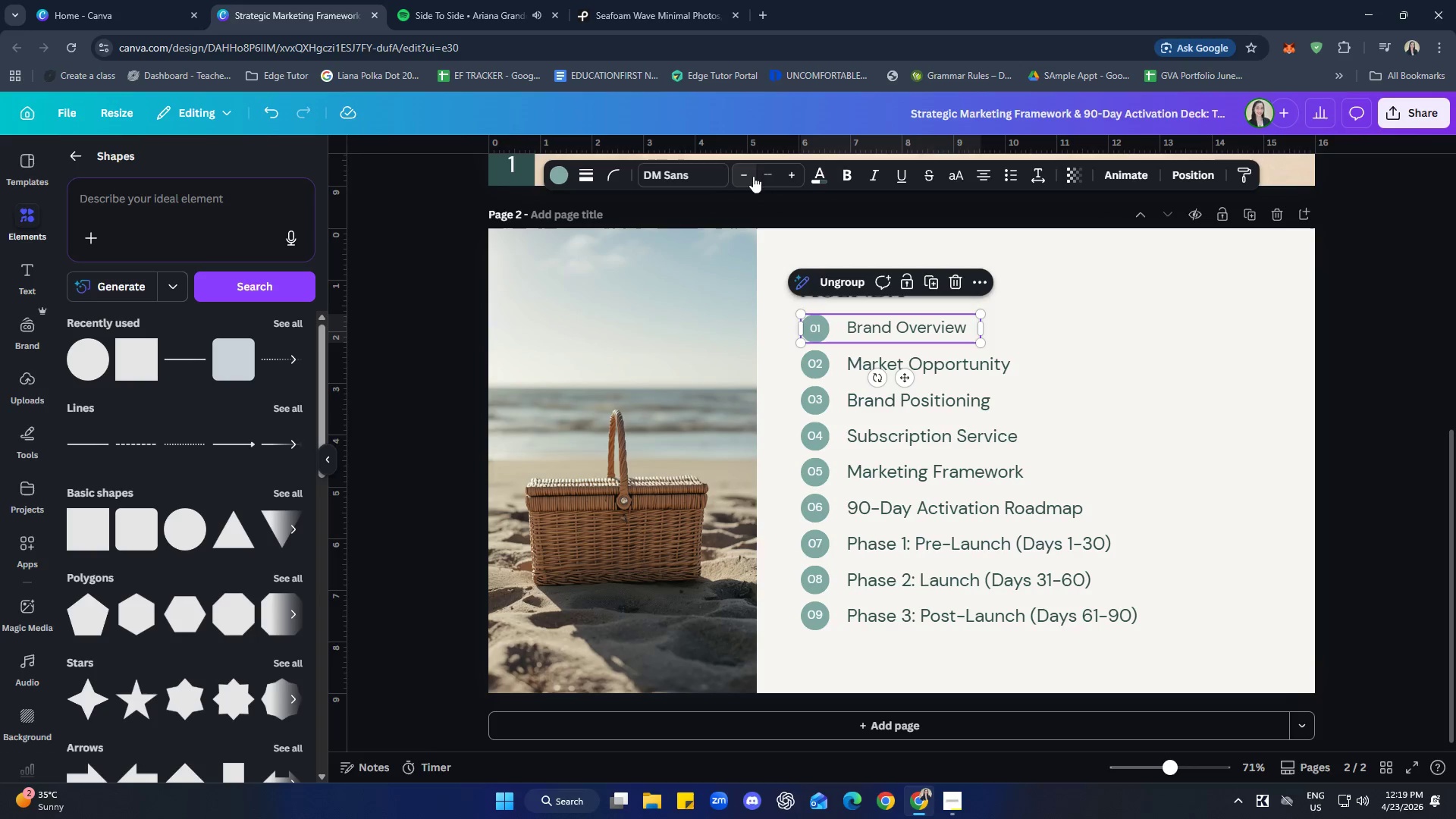 
left_click([760, 174])
 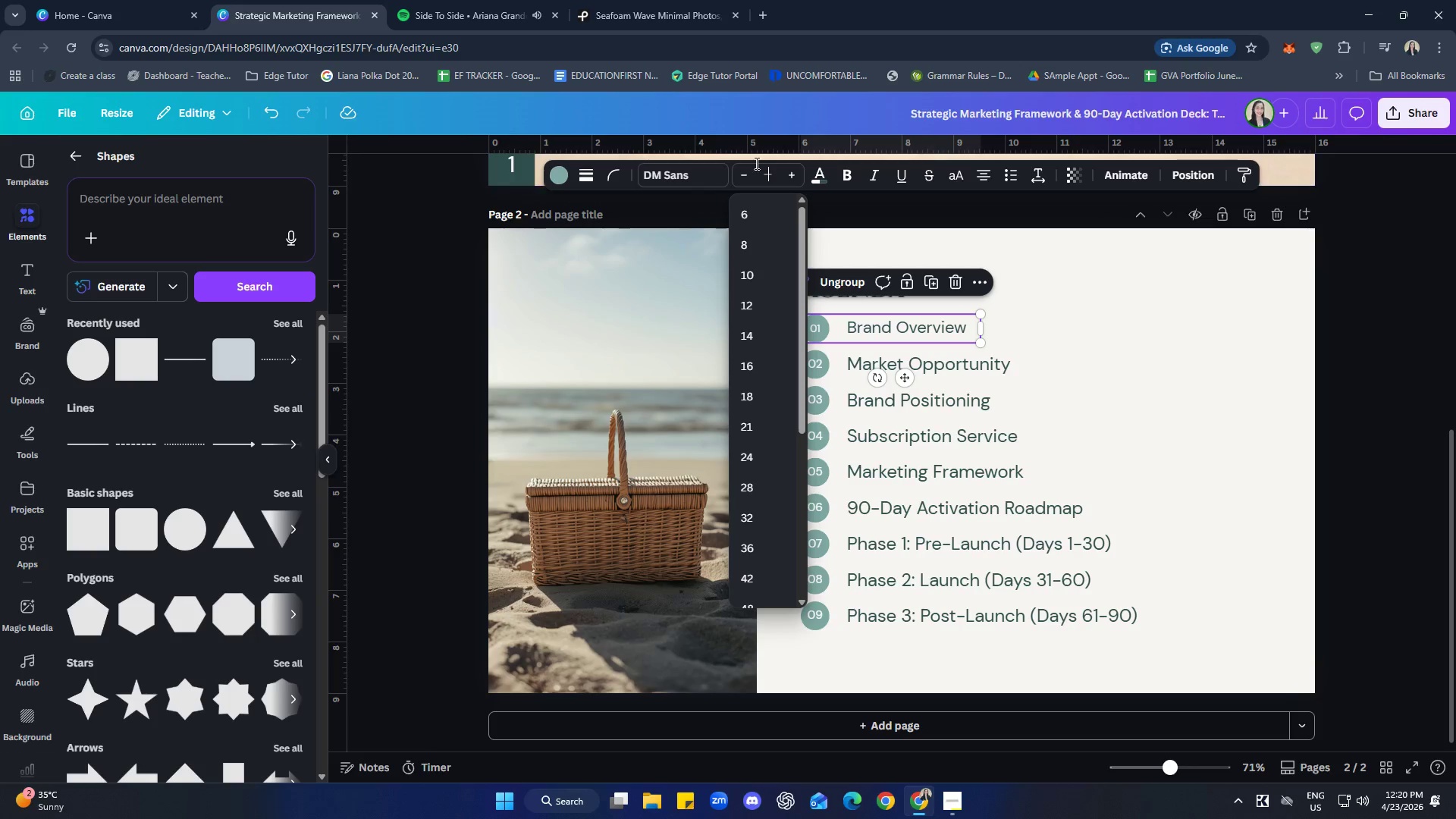 
type(20)
 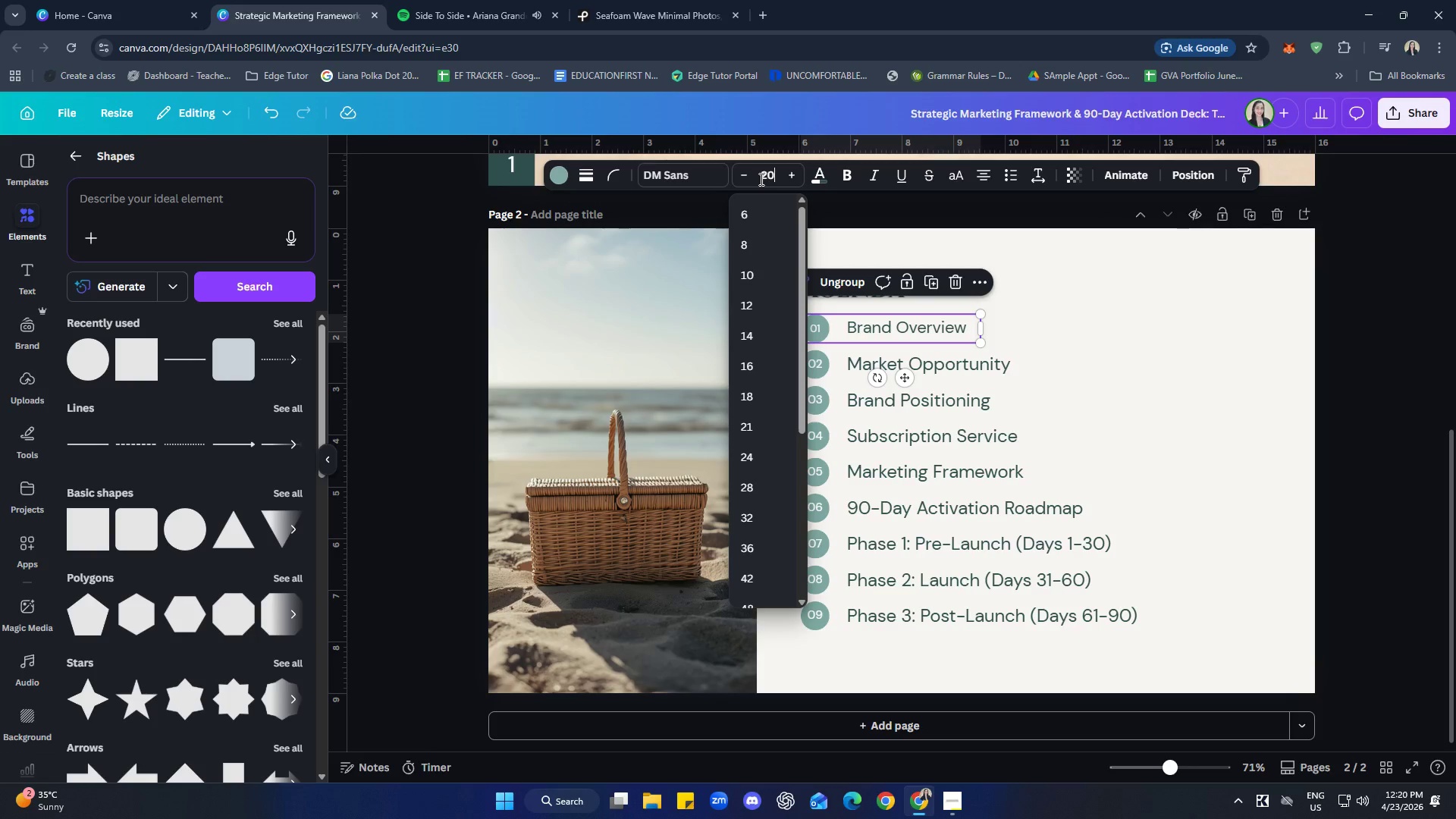 
key(Enter)
 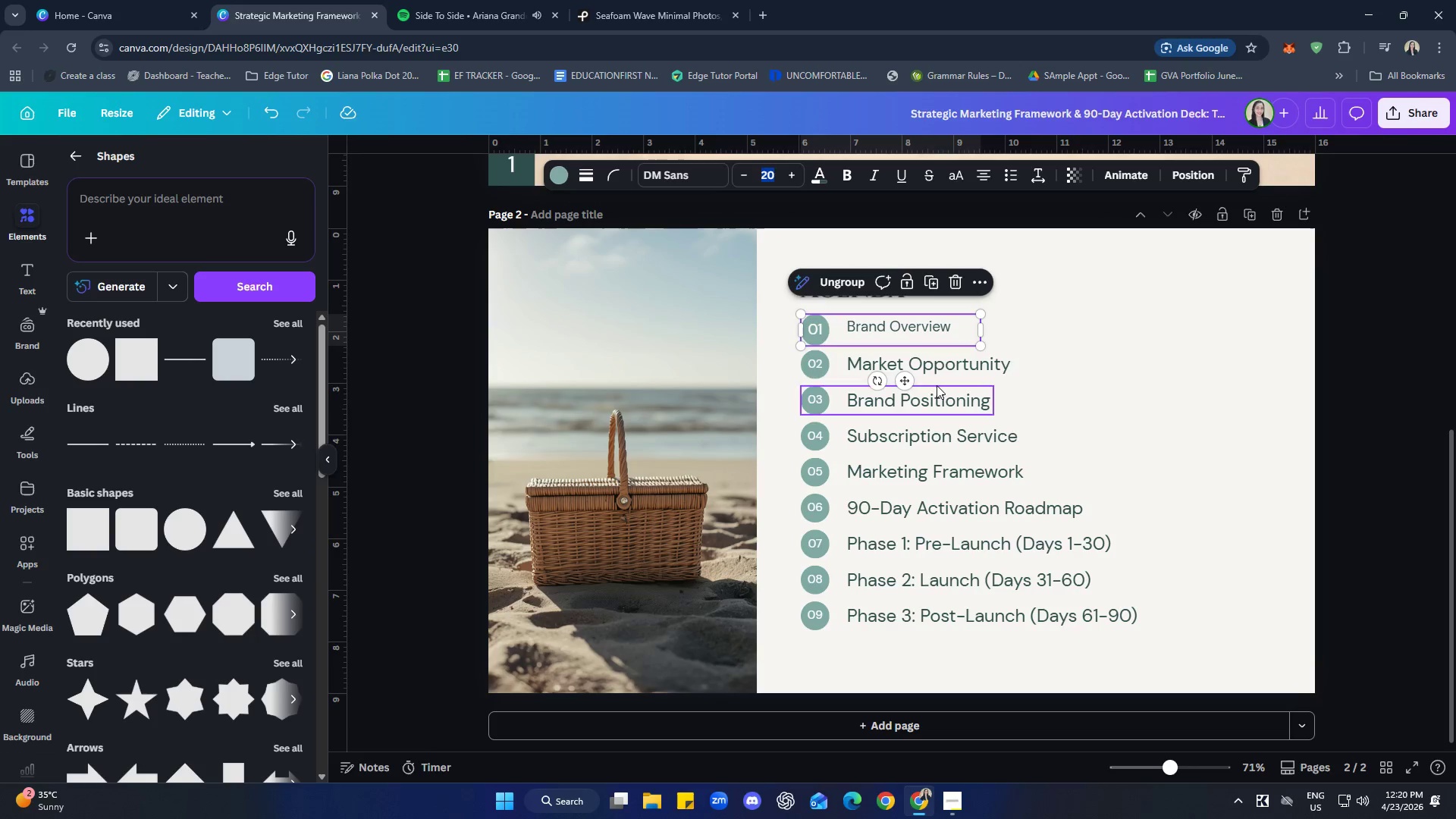 
double_click([943, 361])
 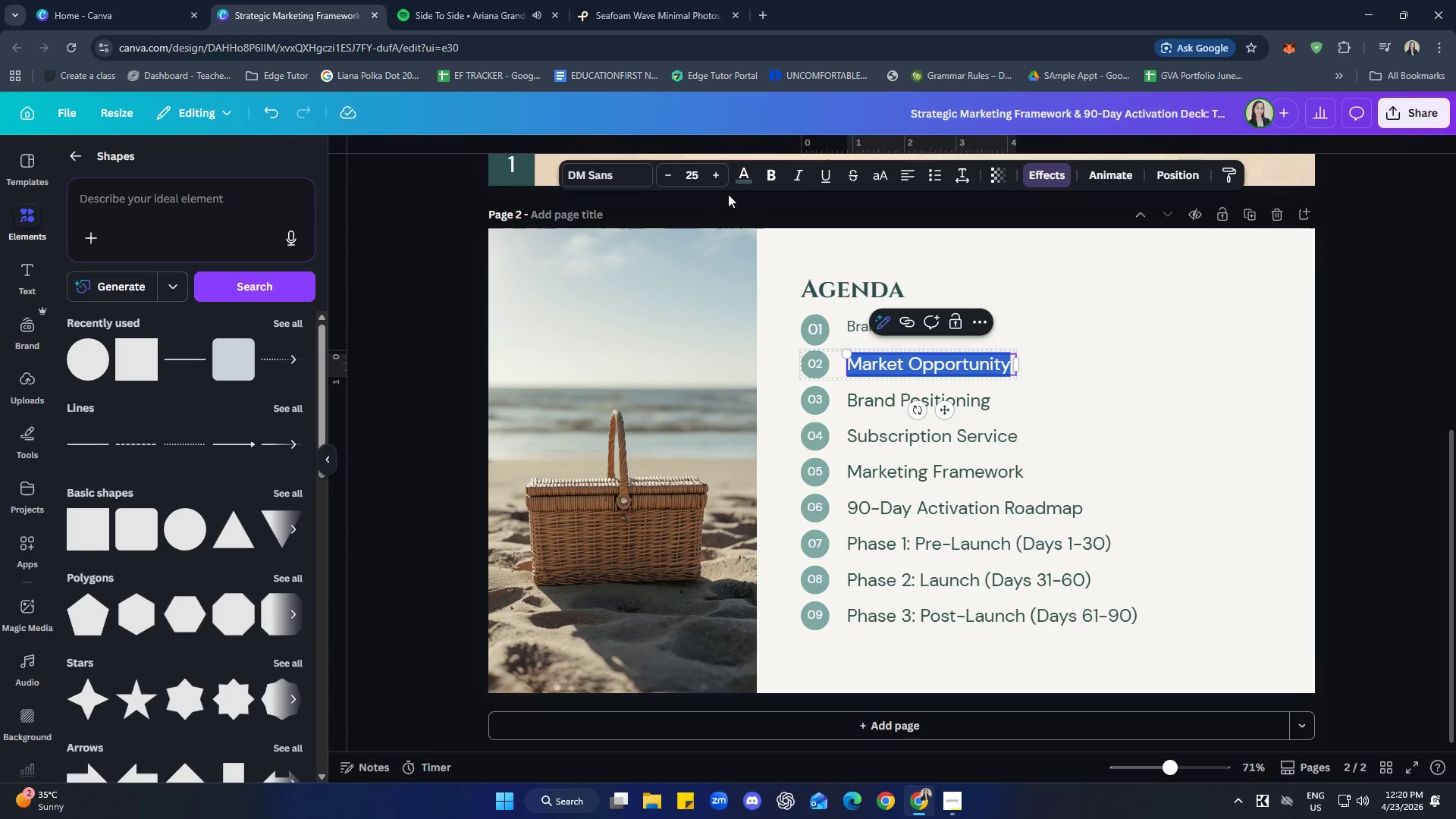 
left_click([686, 175])
 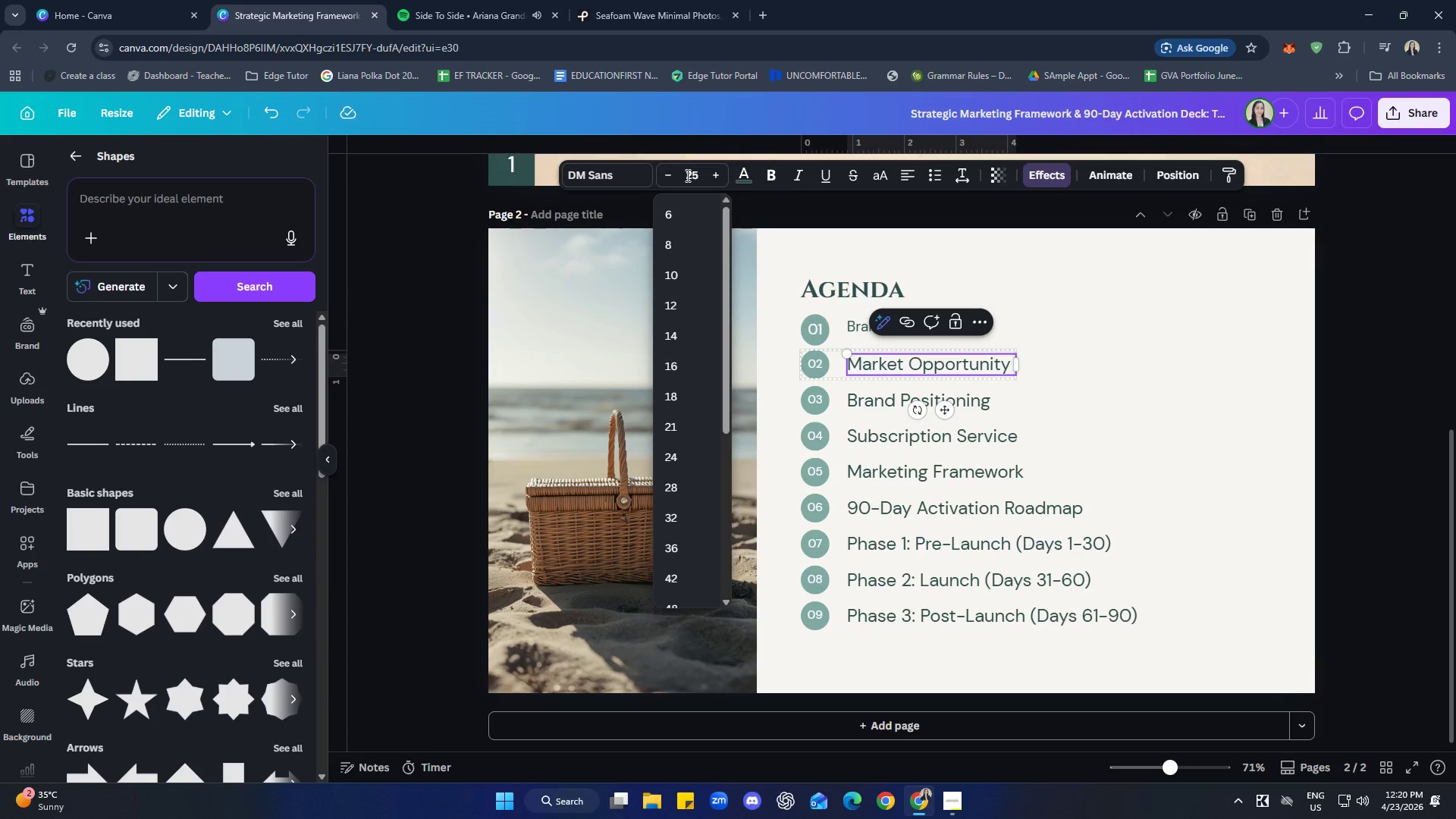 
type(20)
key(Backspace)
key(Backspace)
key(Backspace)
 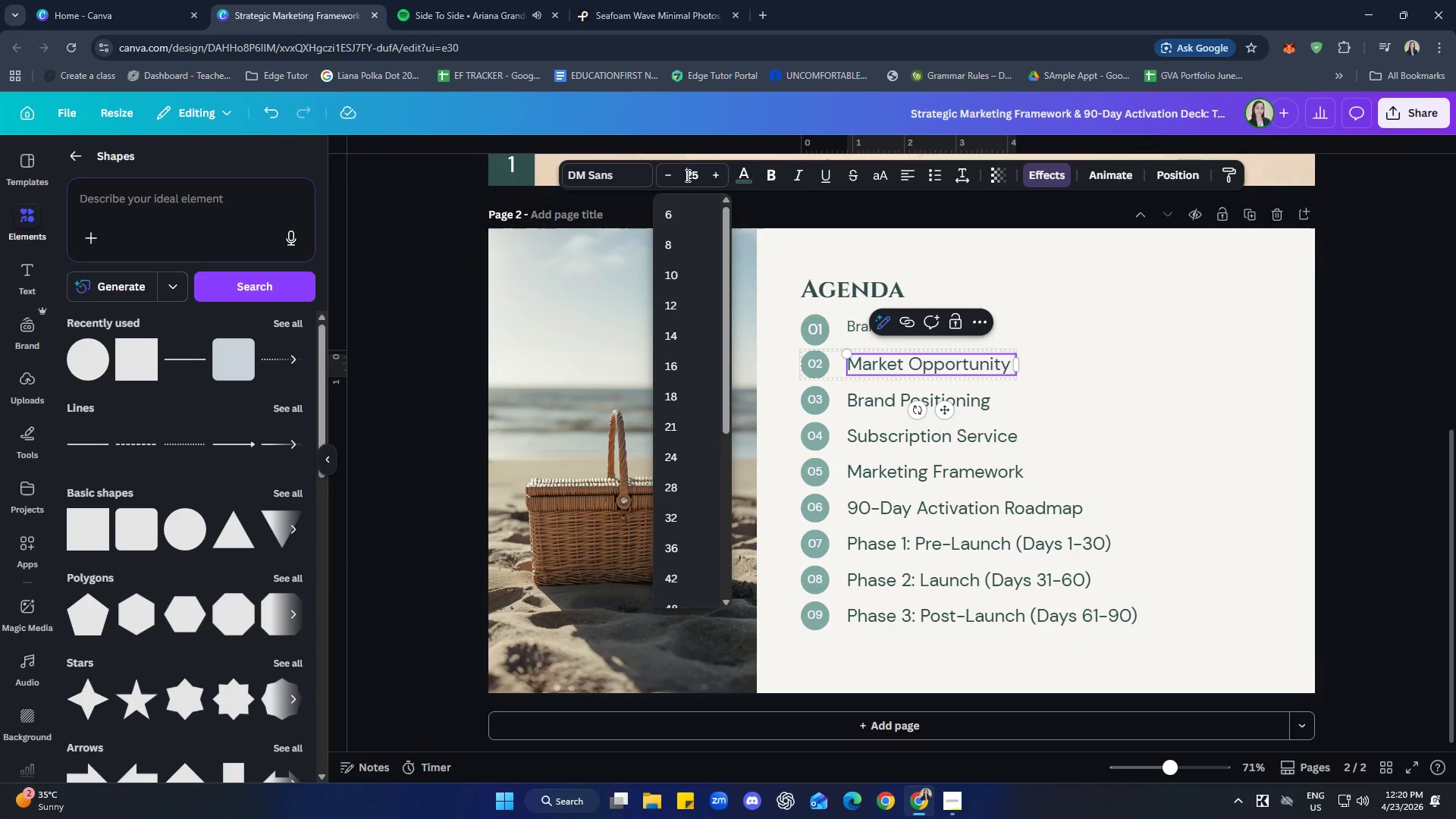 
key(ArrowRight)
 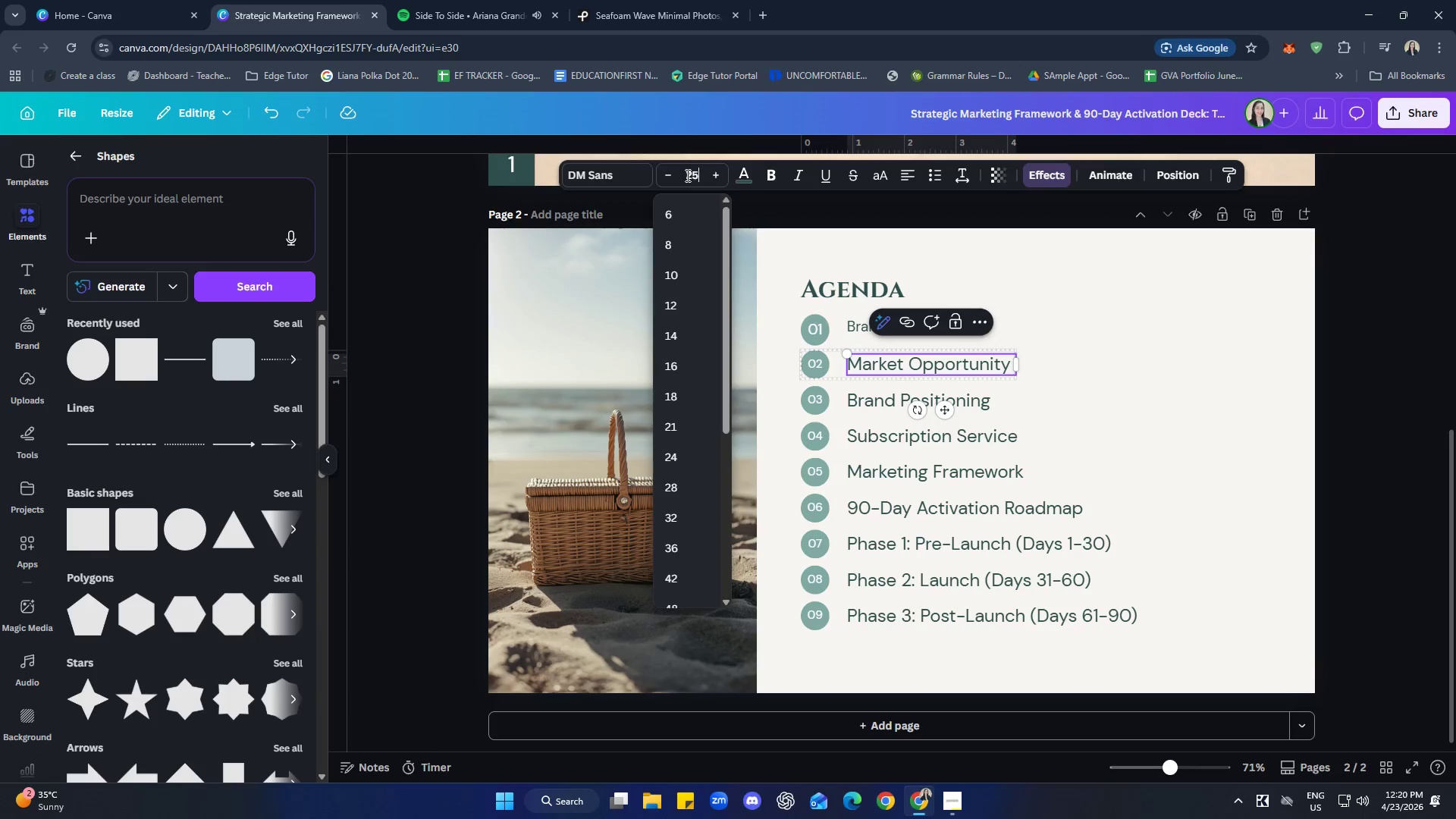 
key(ArrowRight)
 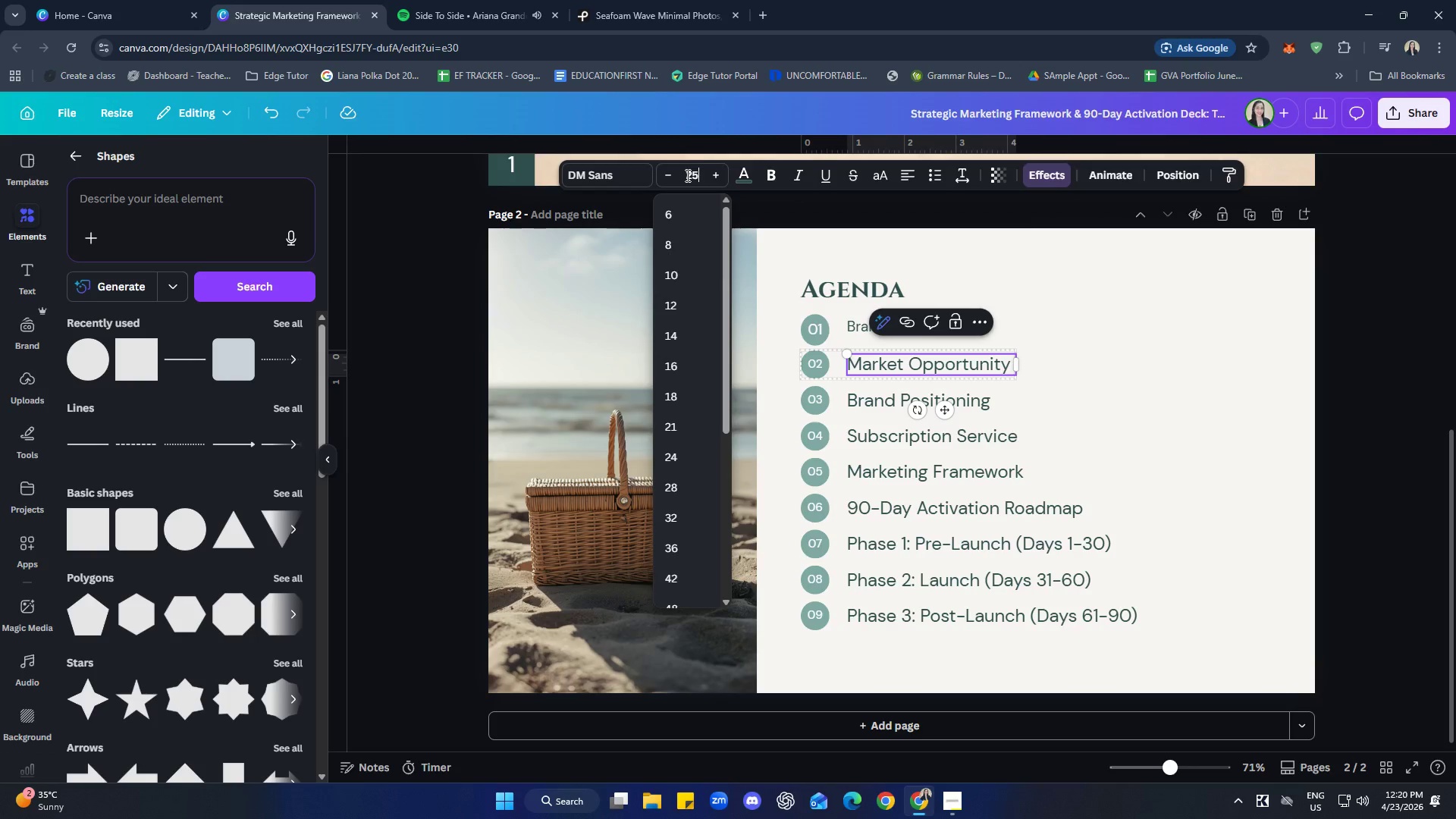 
key(Backspace)
key(Backspace)
type(20)
 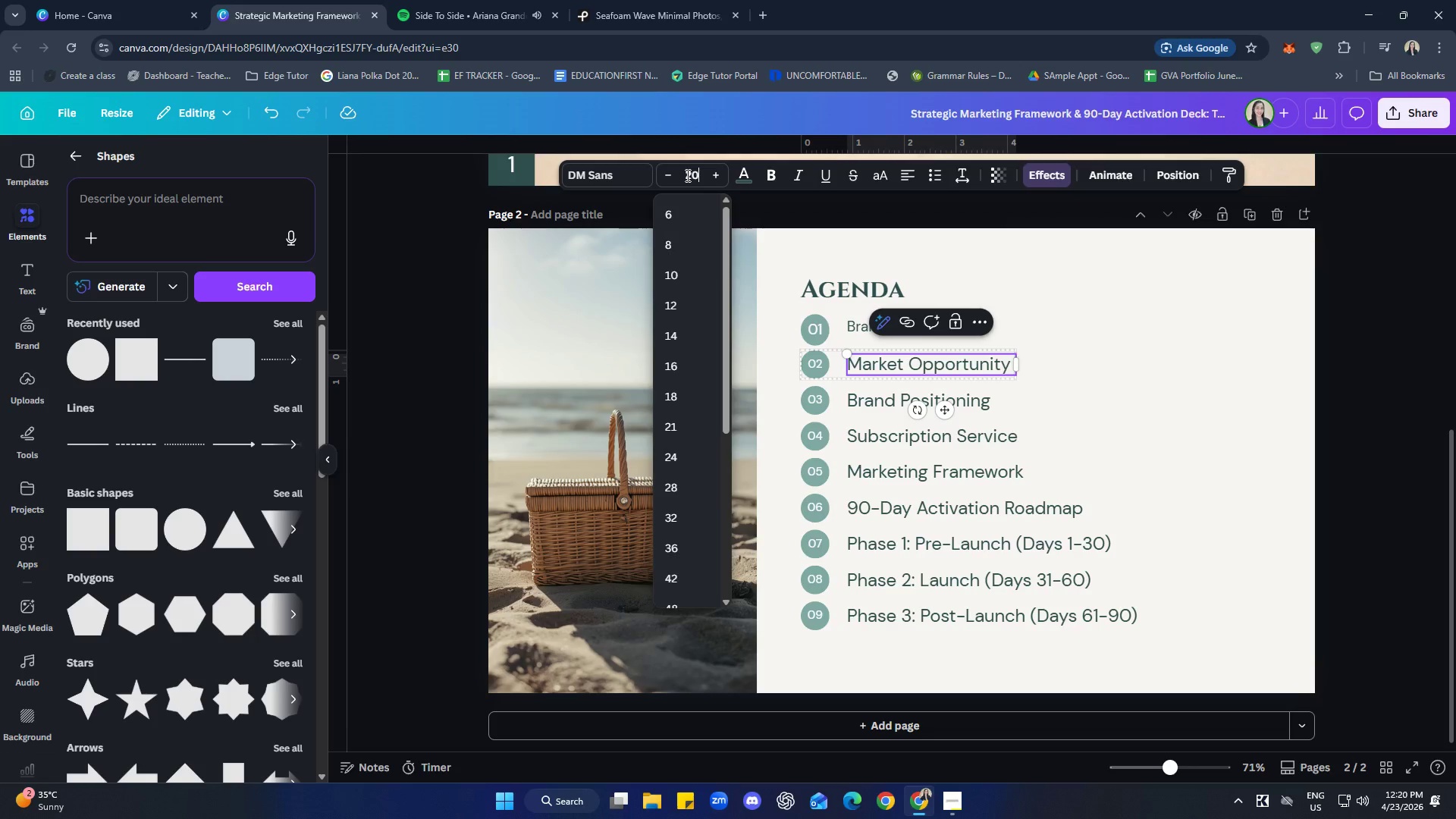 
key(Enter)
 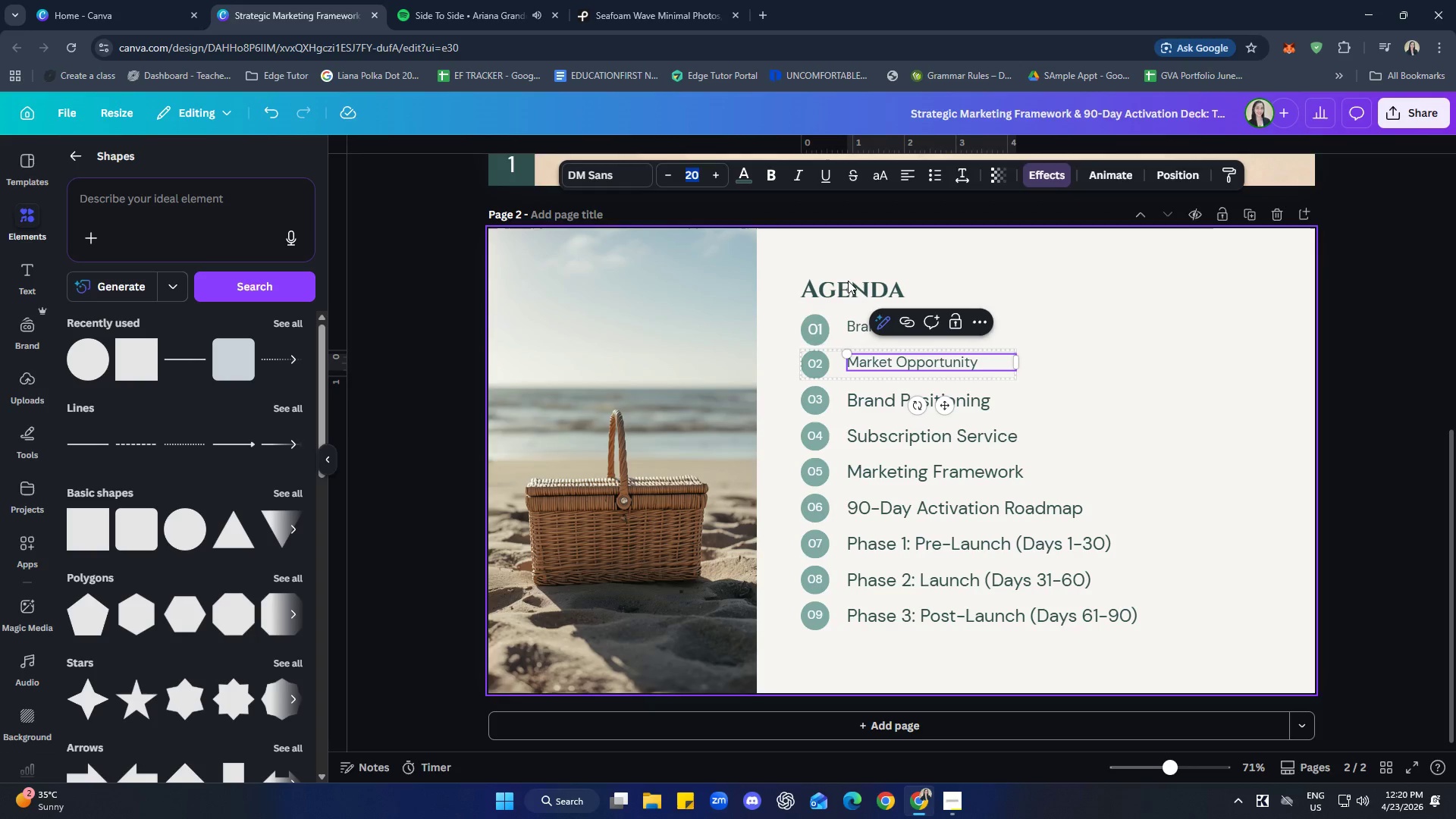 
left_click([1102, 355])
 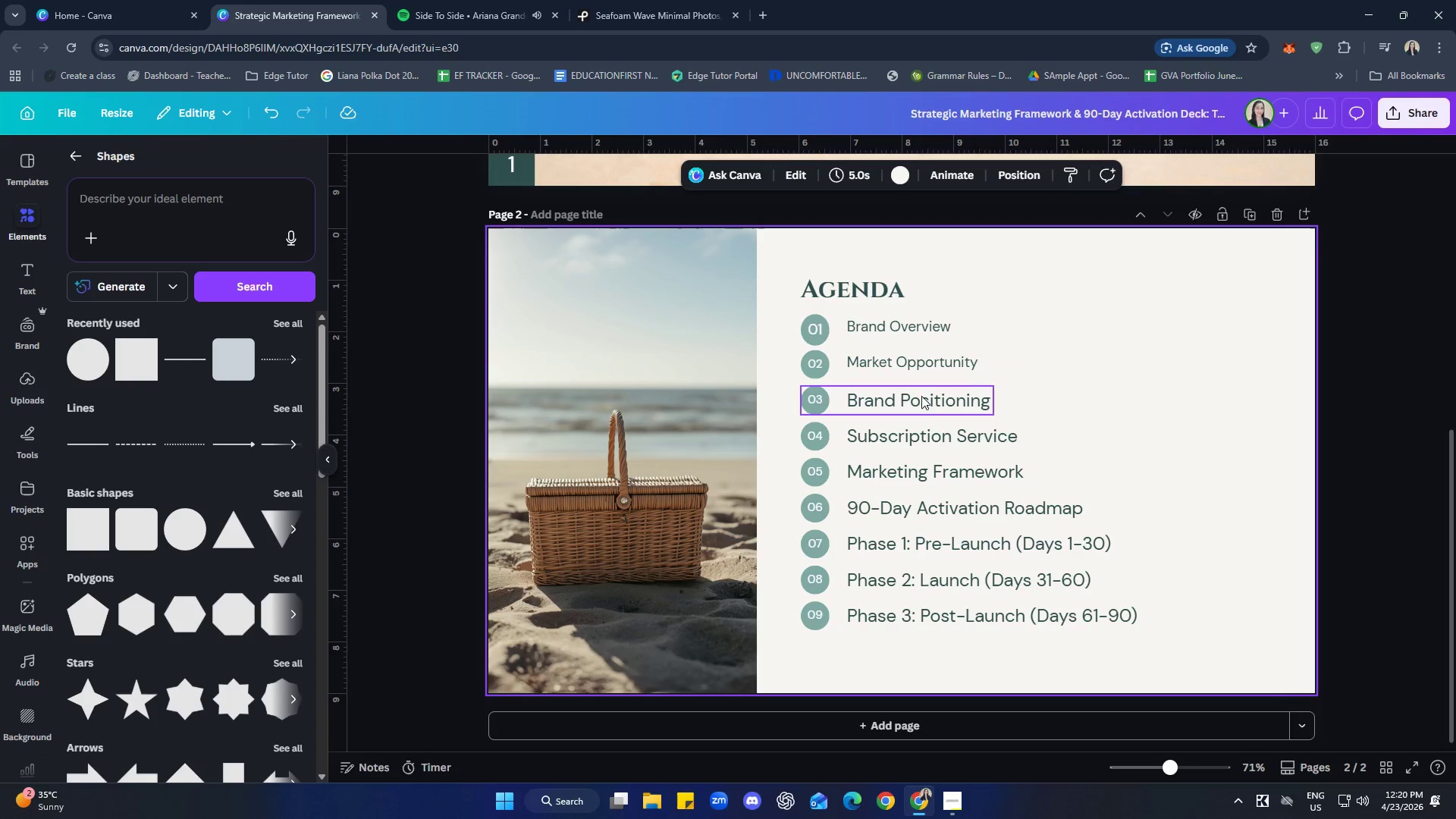 
double_click([931, 404])
 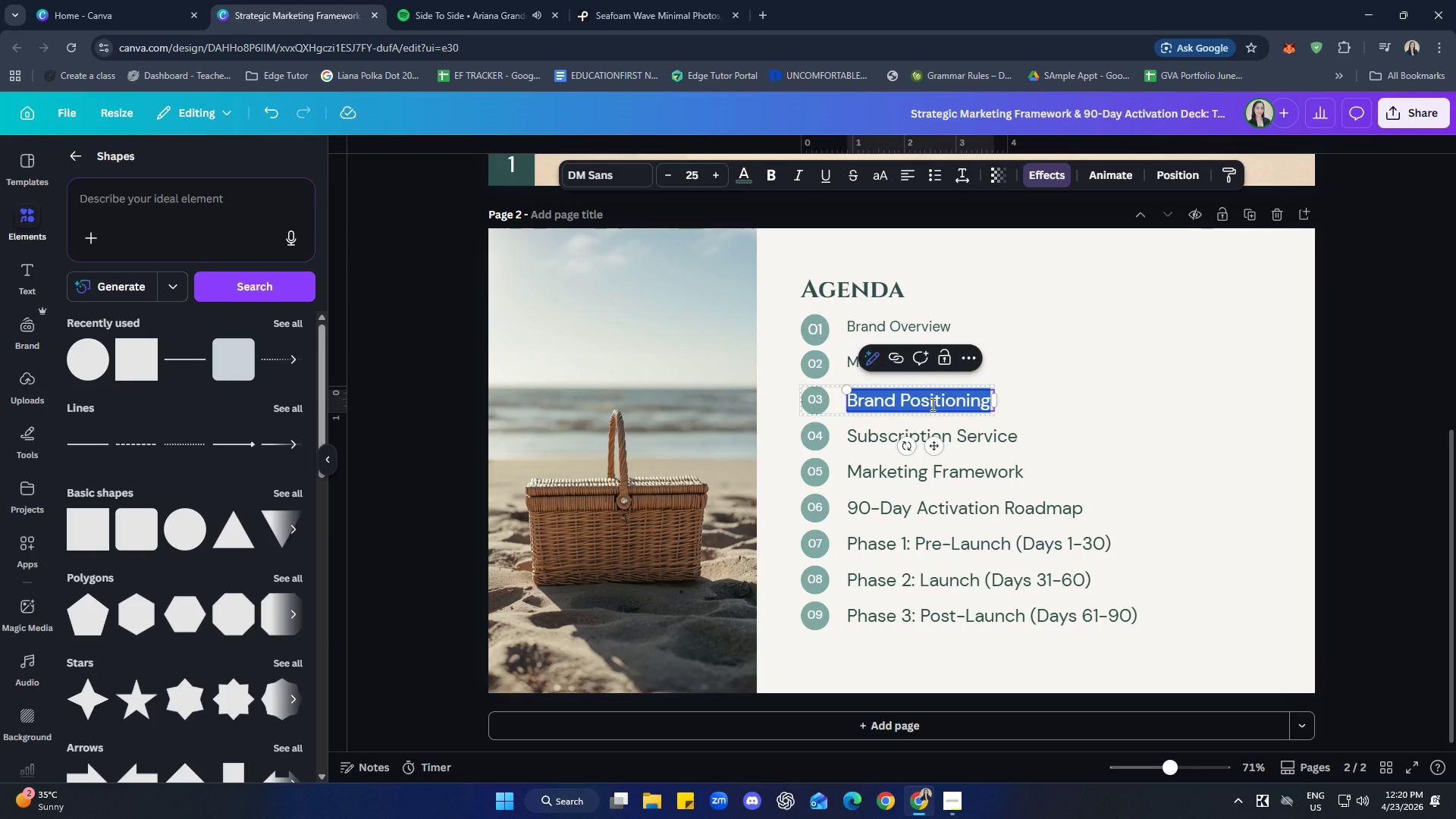 
type(20)
 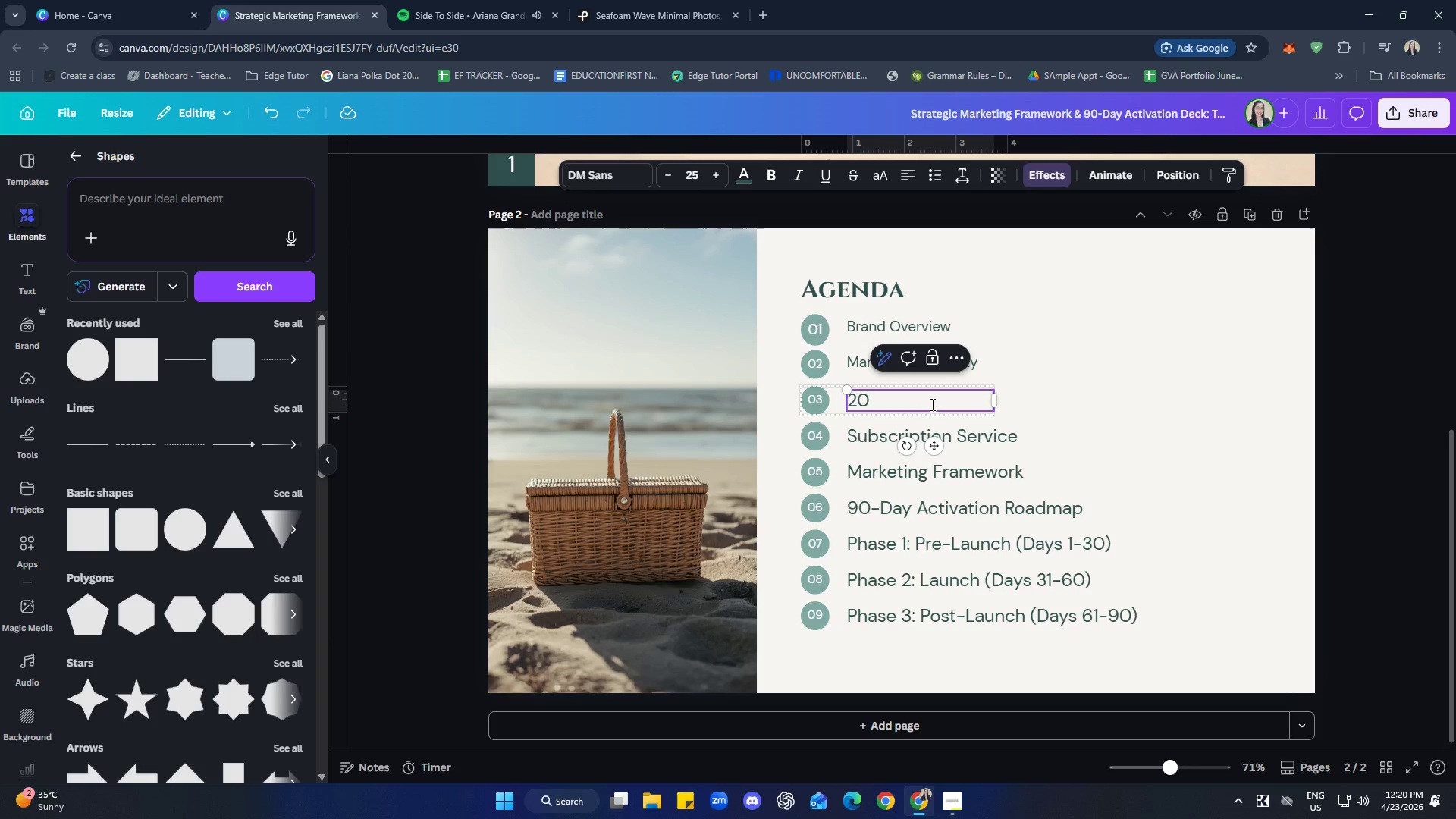 
key(Control+Z)
 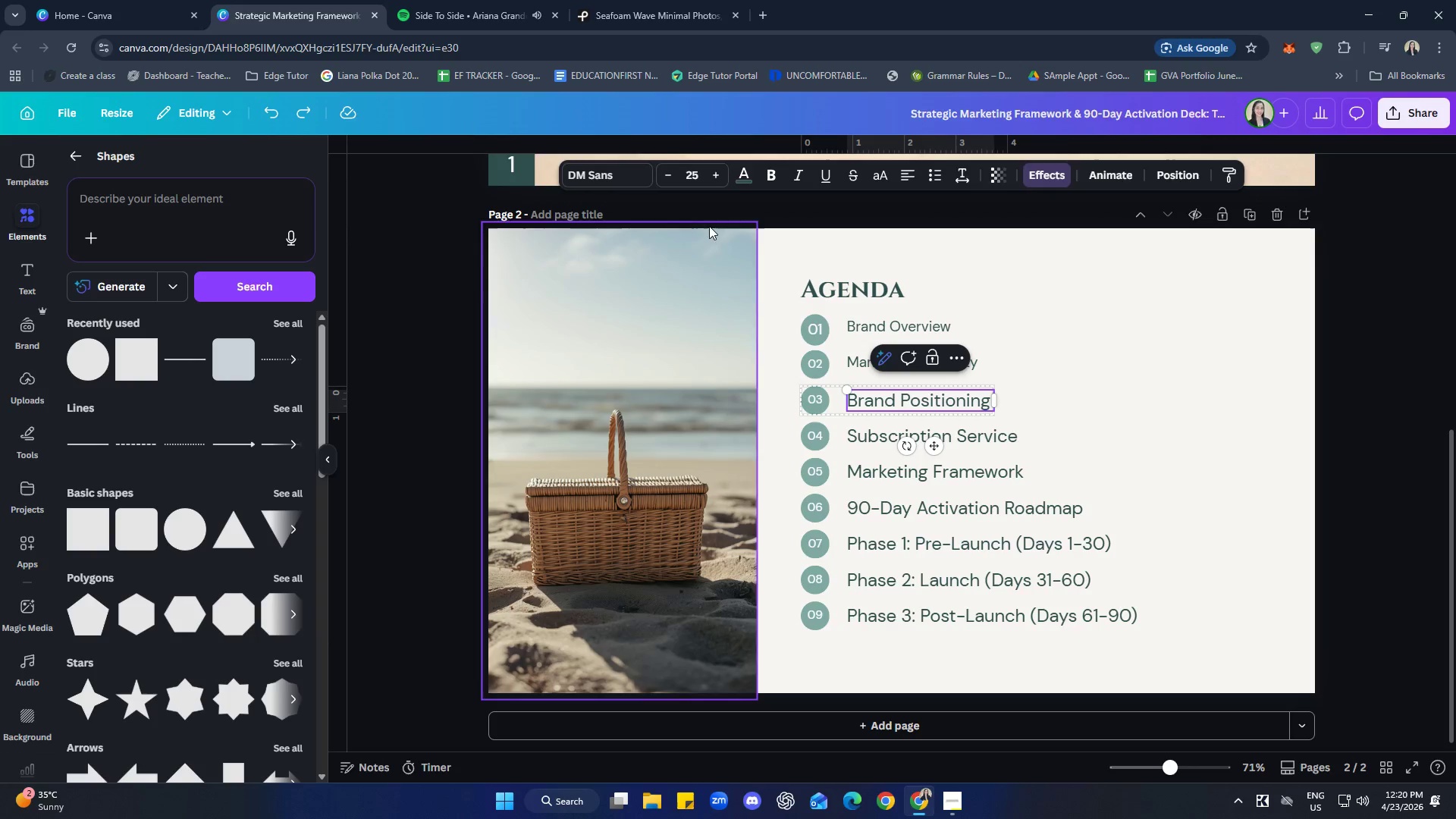 
left_click([686, 175])
 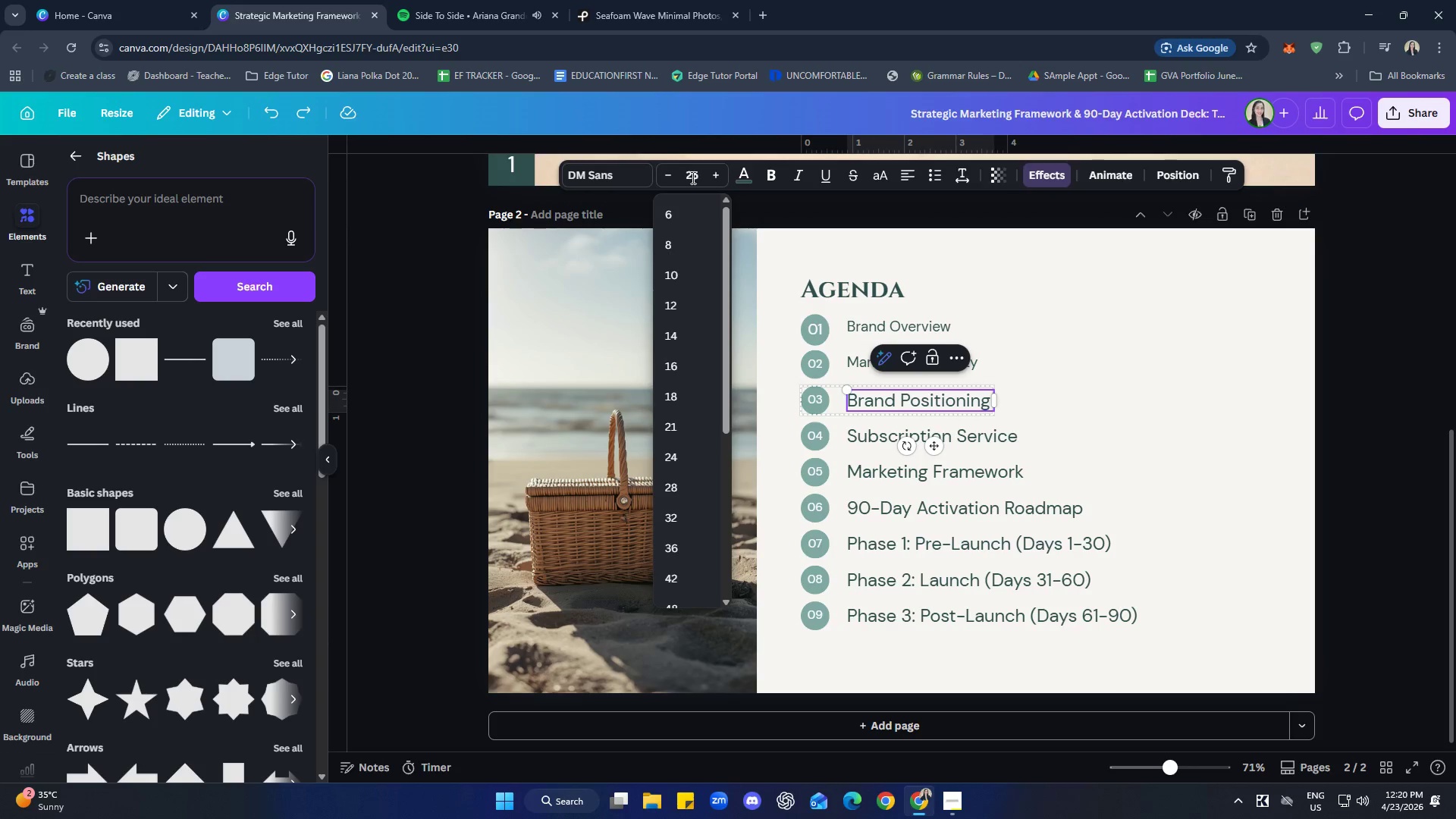 
double_click([692, 177])
 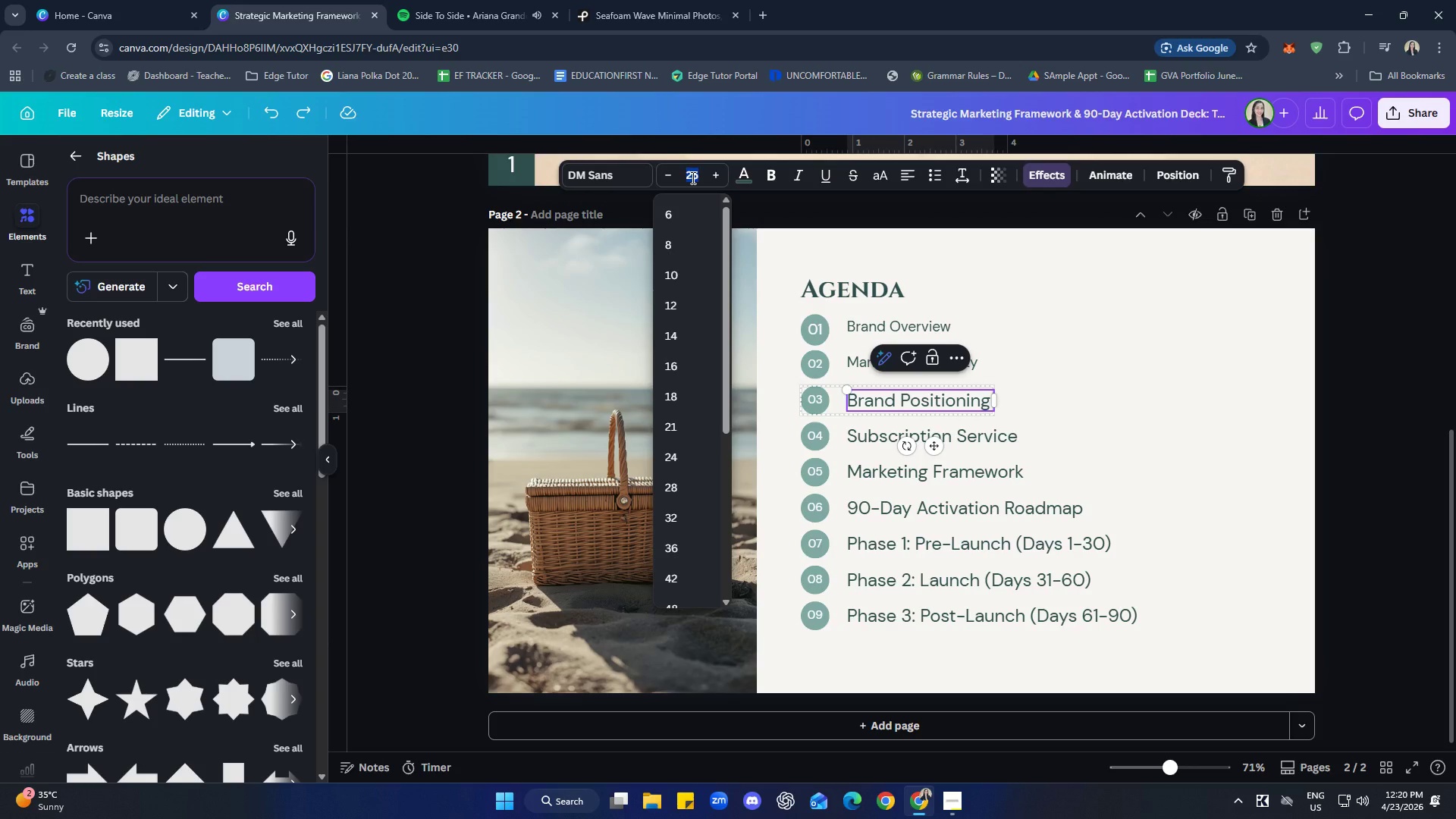 
type(20)
 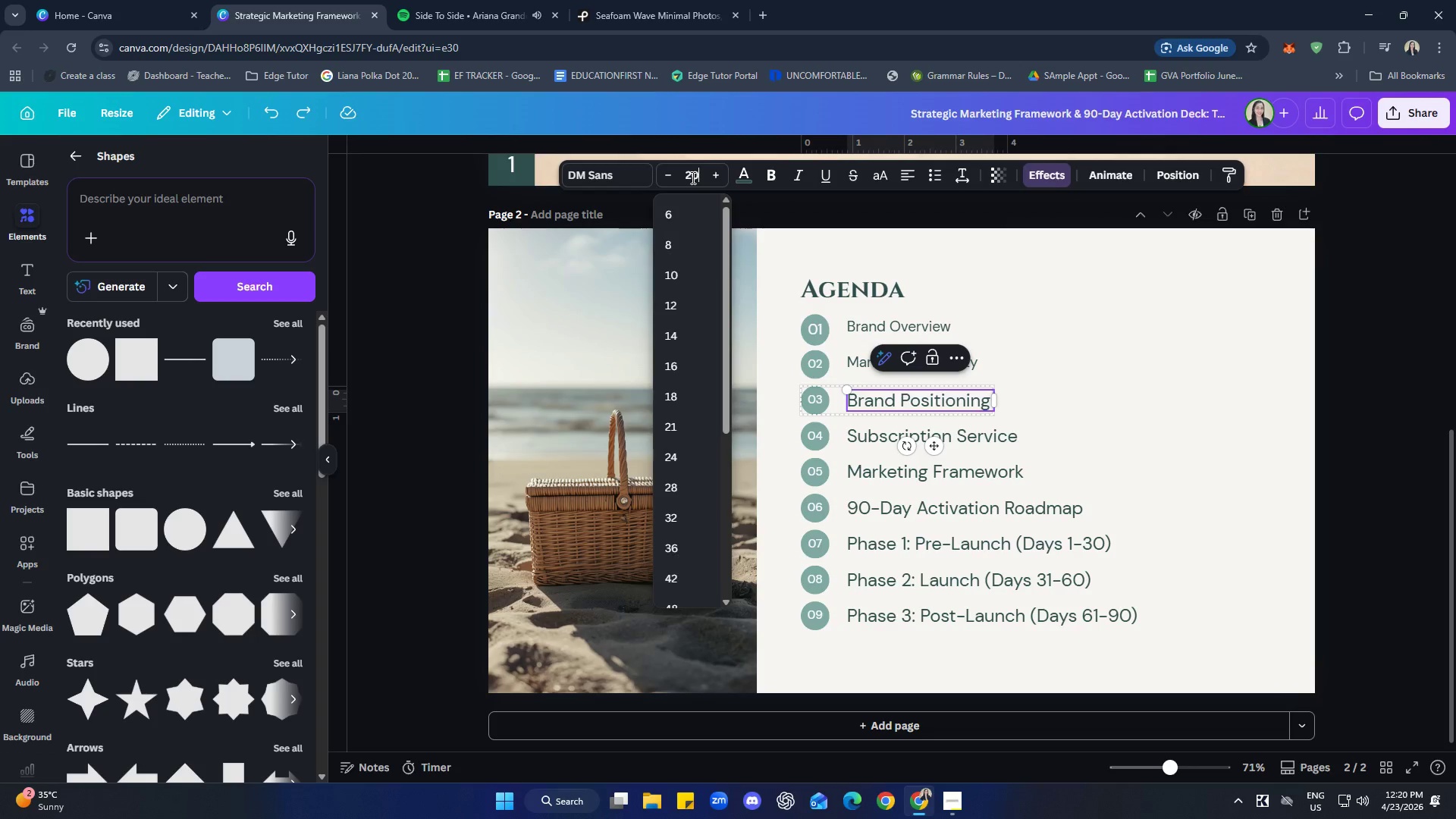 
key(Enter)
 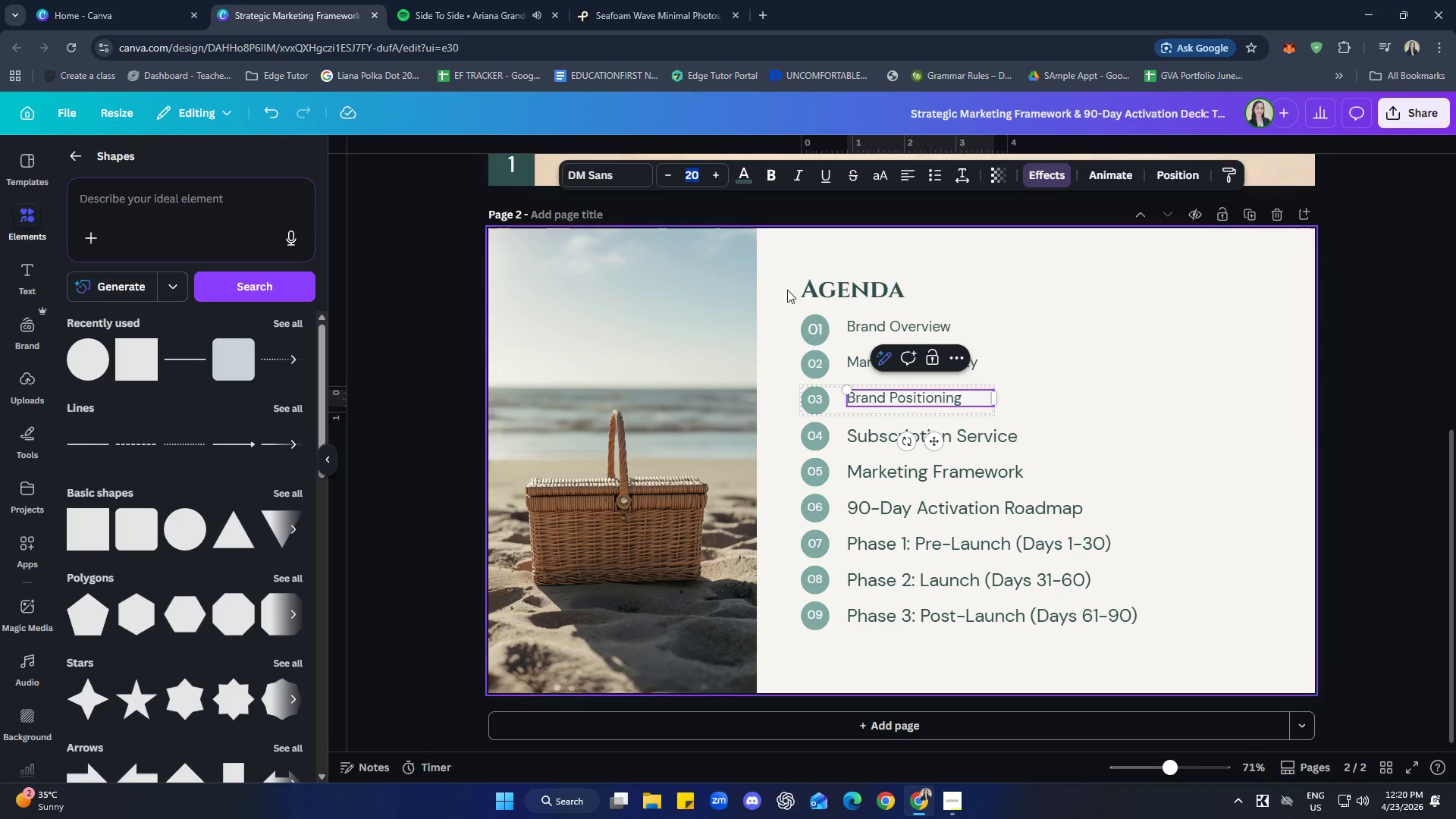 
left_click([1185, 329])
 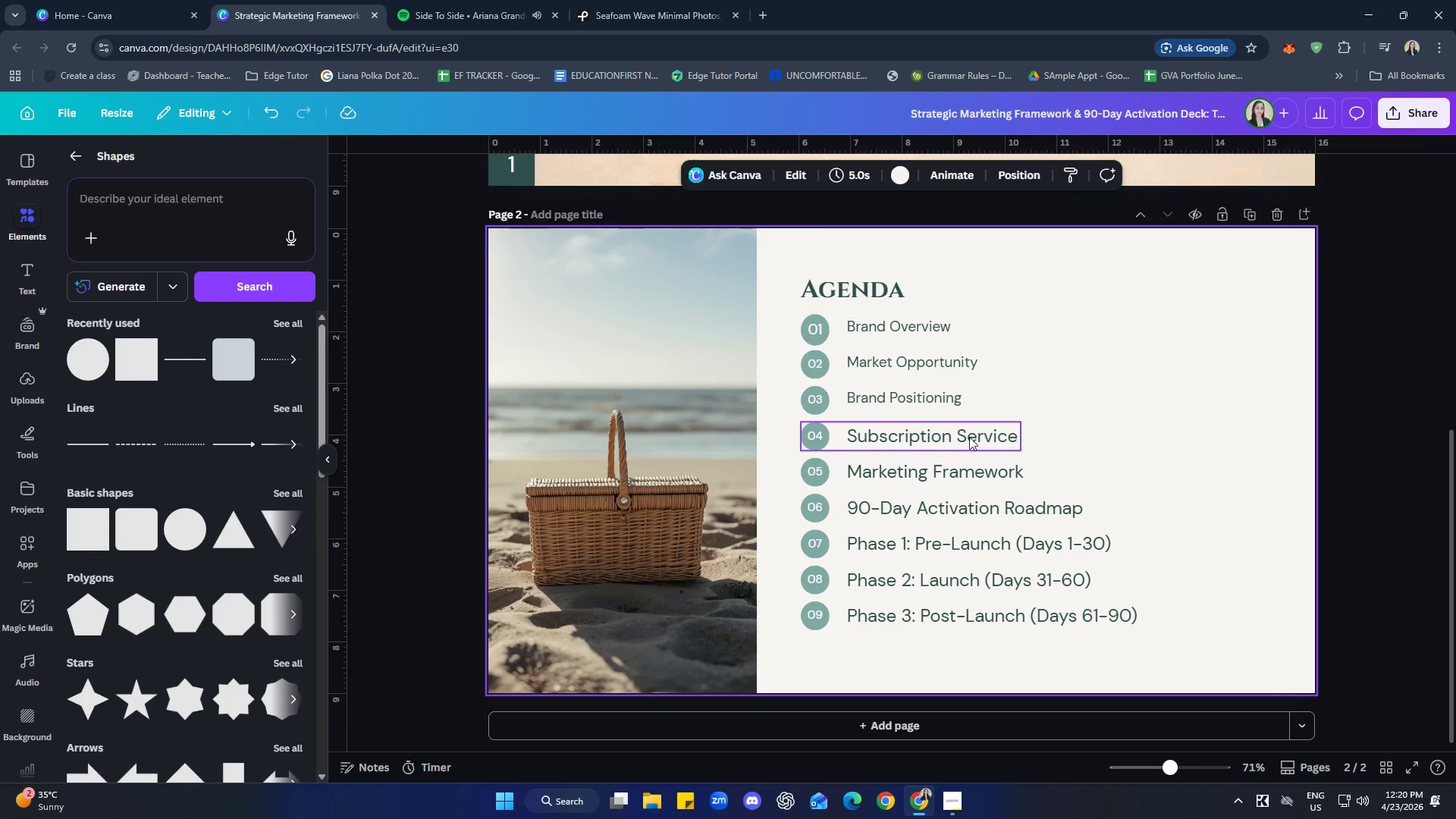 
double_click([969, 437])
 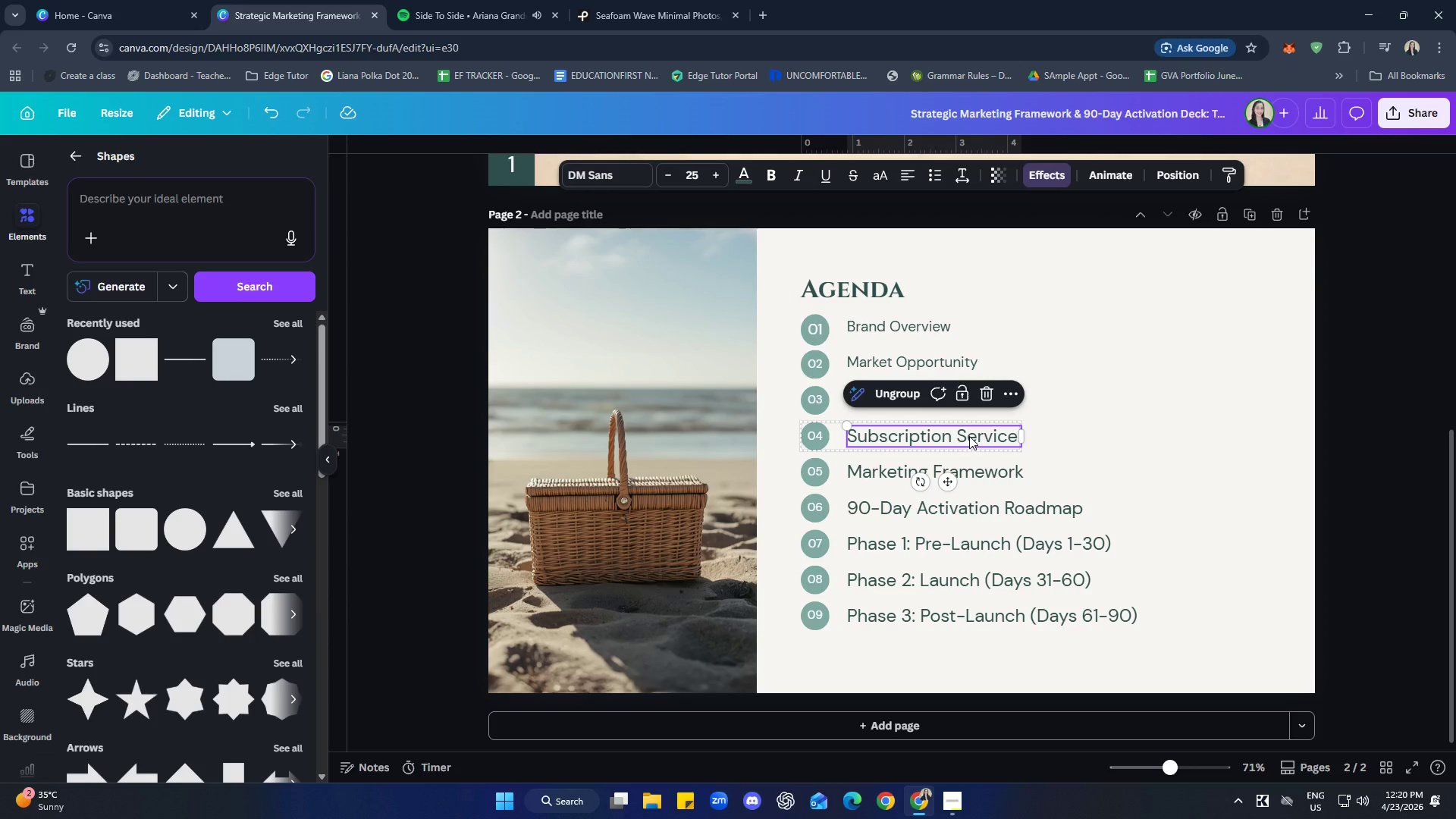 
triple_click([969, 436])
 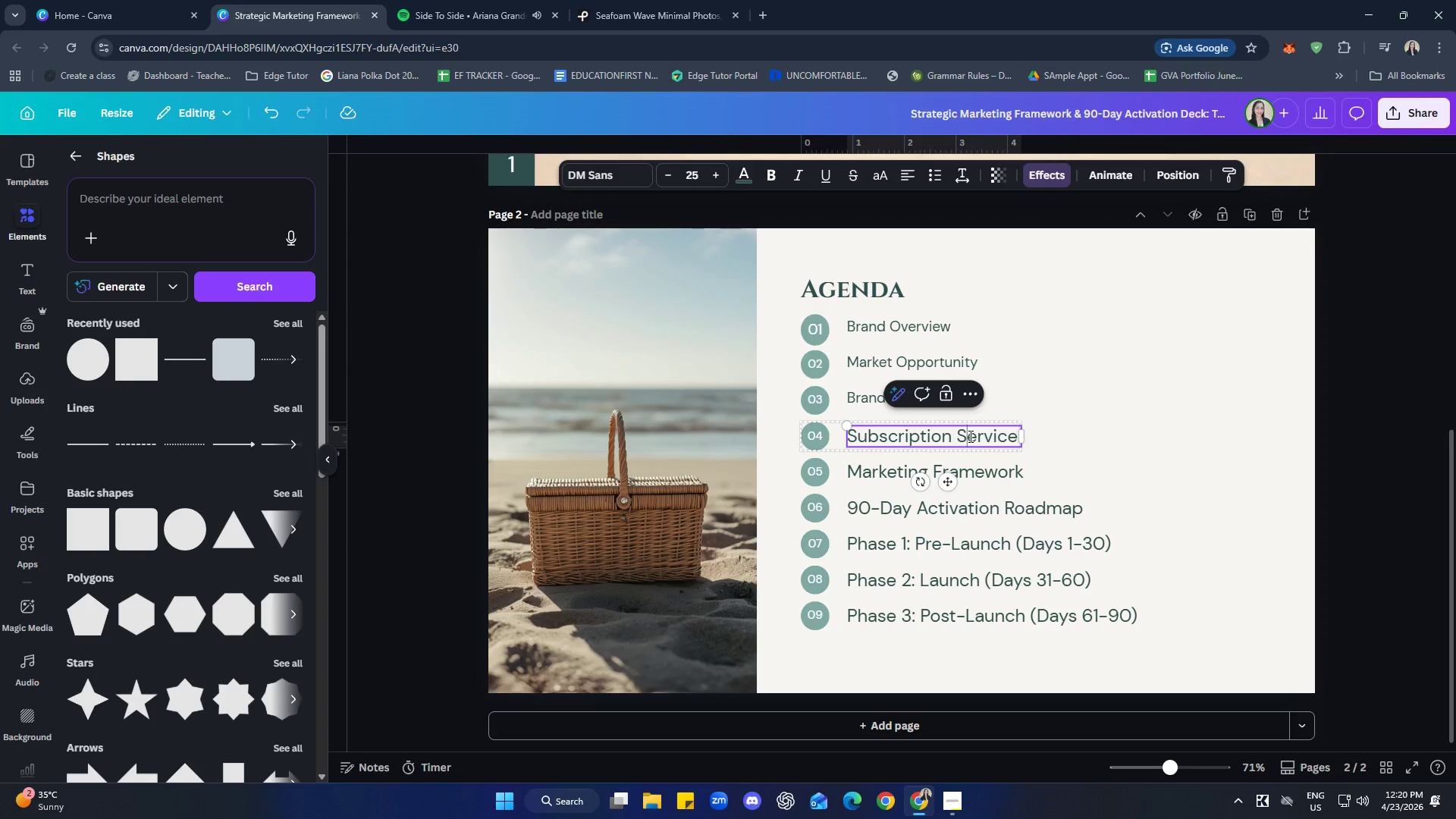 
triple_click([969, 436])
 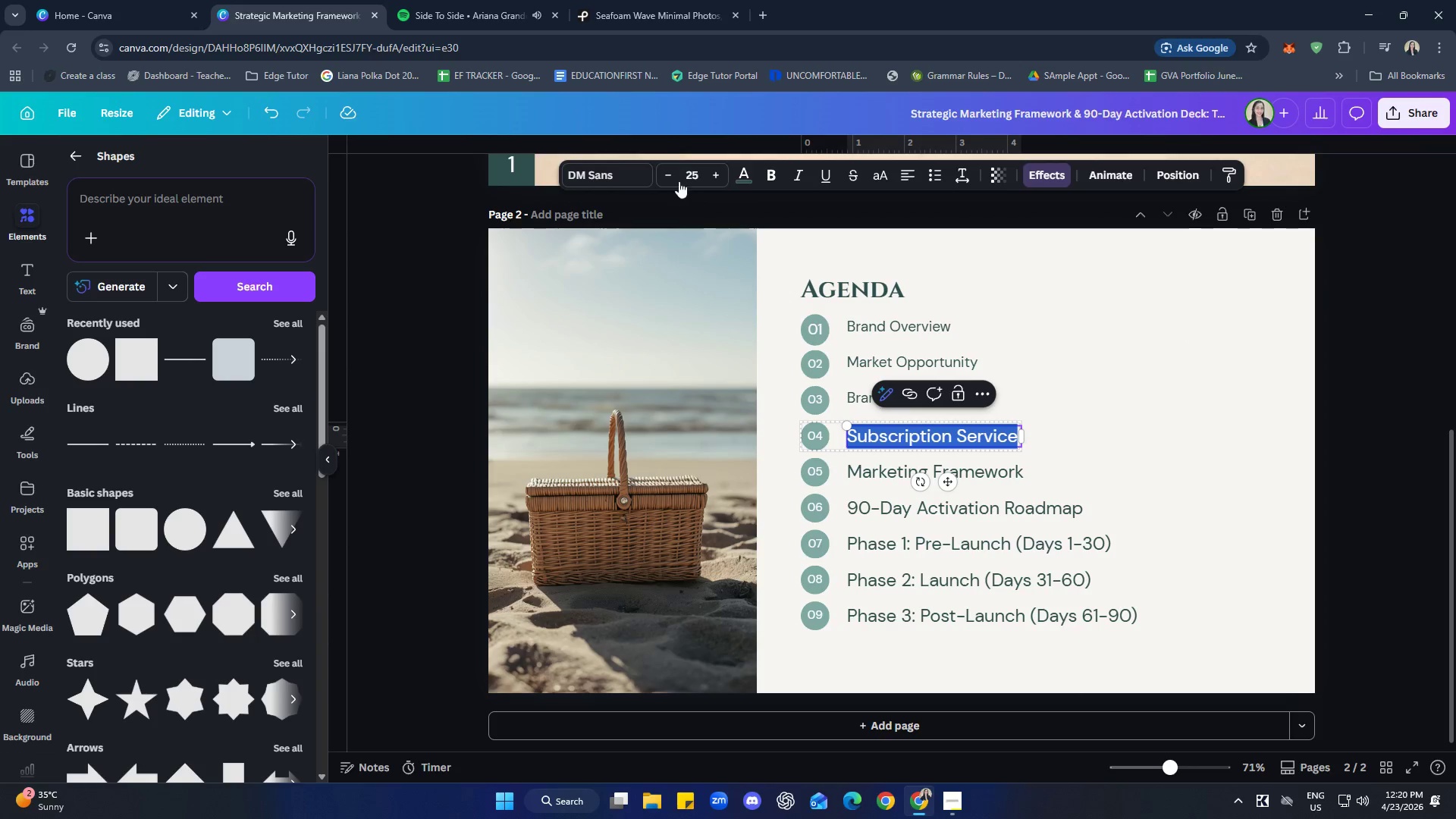 
left_click([695, 173])
 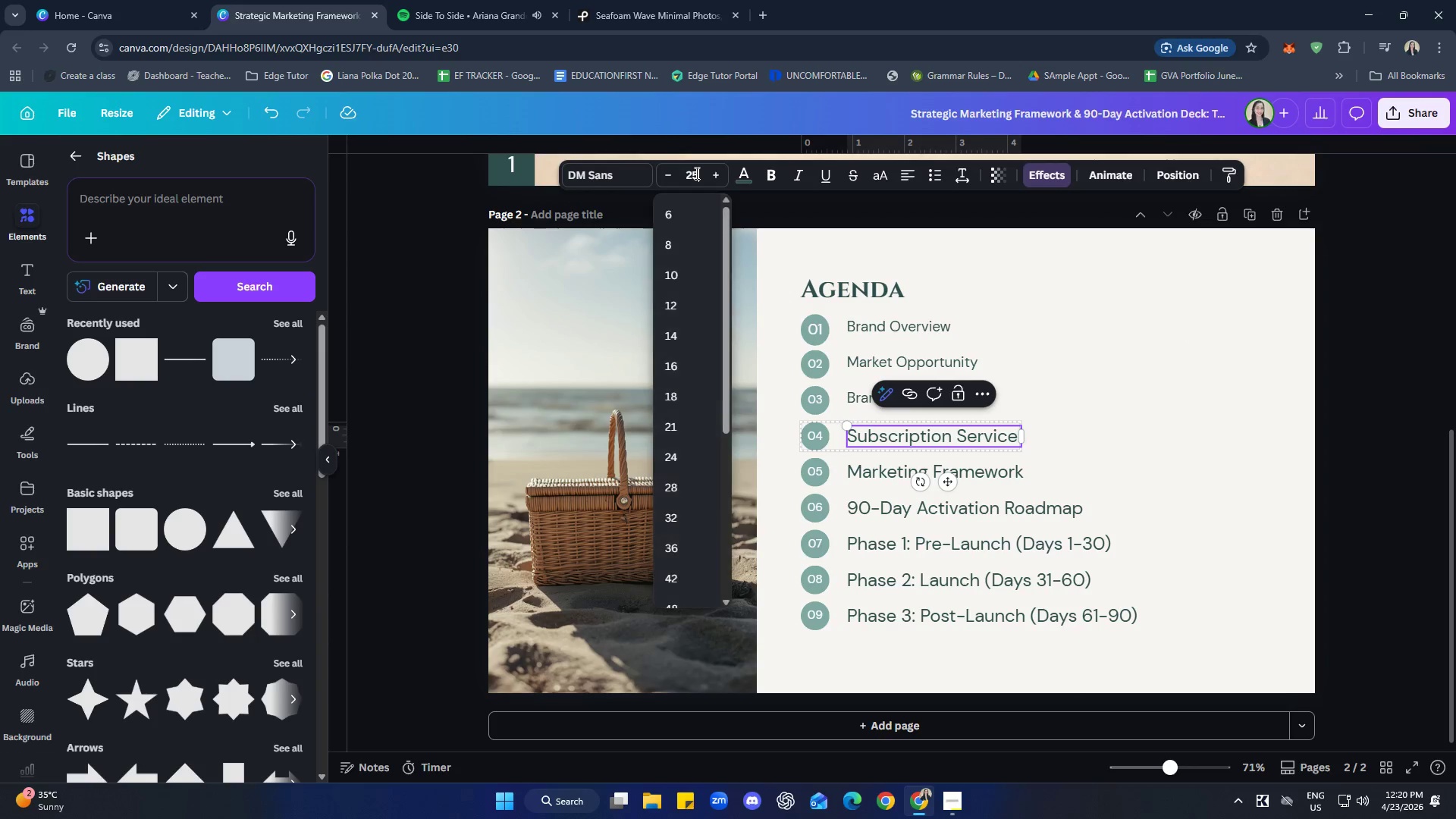 
left_click_drag(start_coordinate=[695, 173], to_coordinate=[689, 174])
 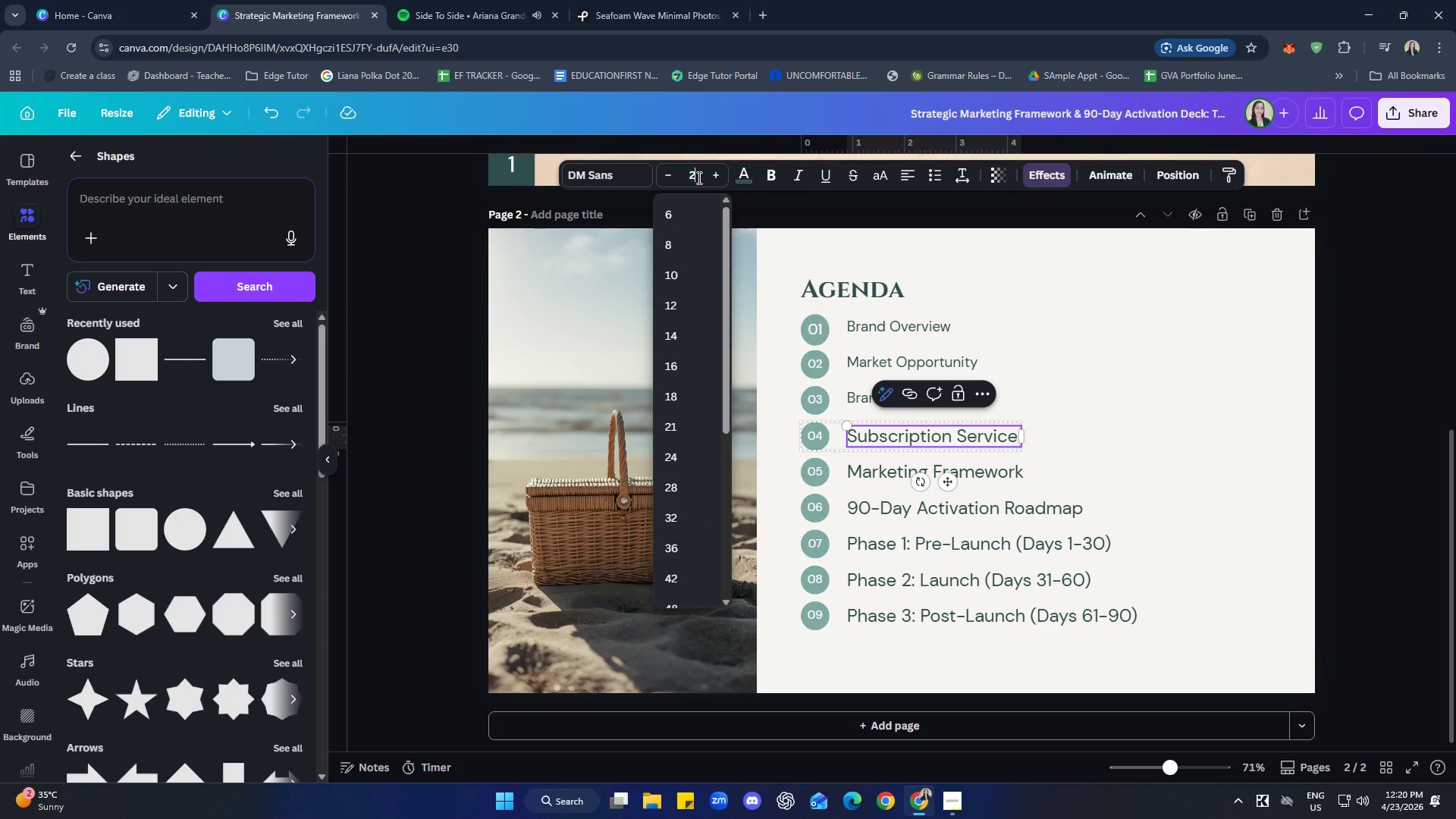 
type(20)
 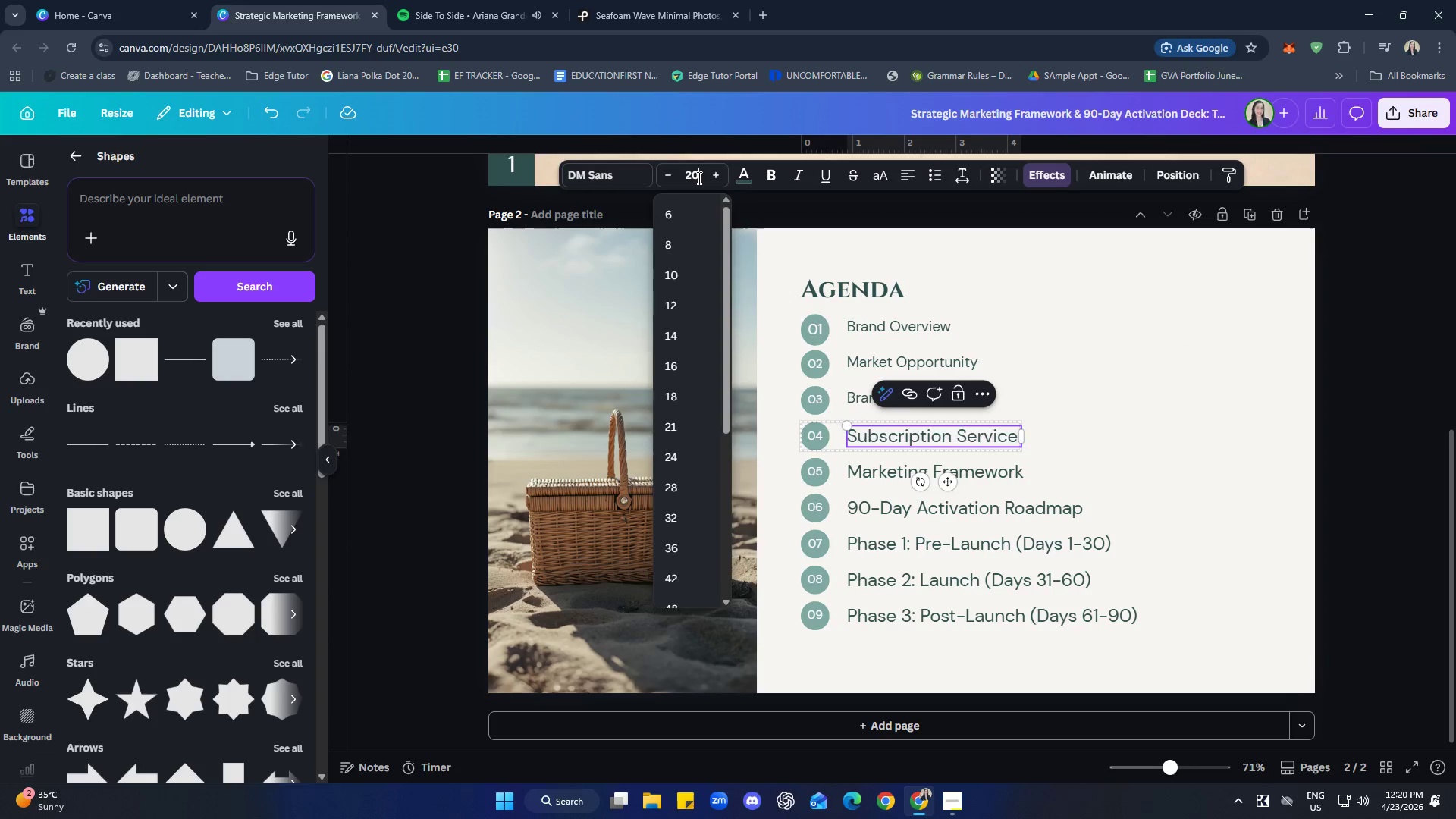 
key(Enter)
 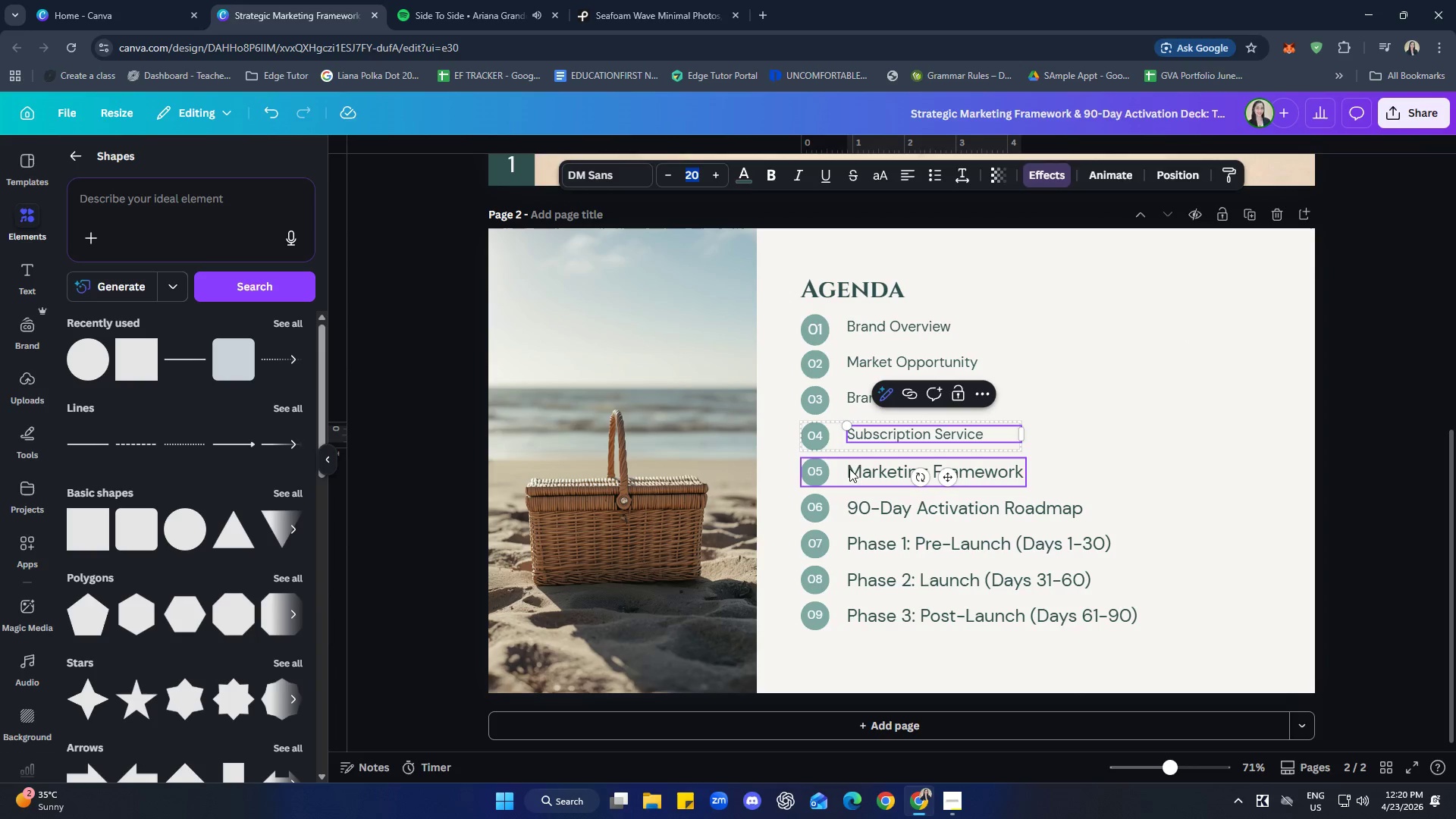 
left_click([854, 463])
 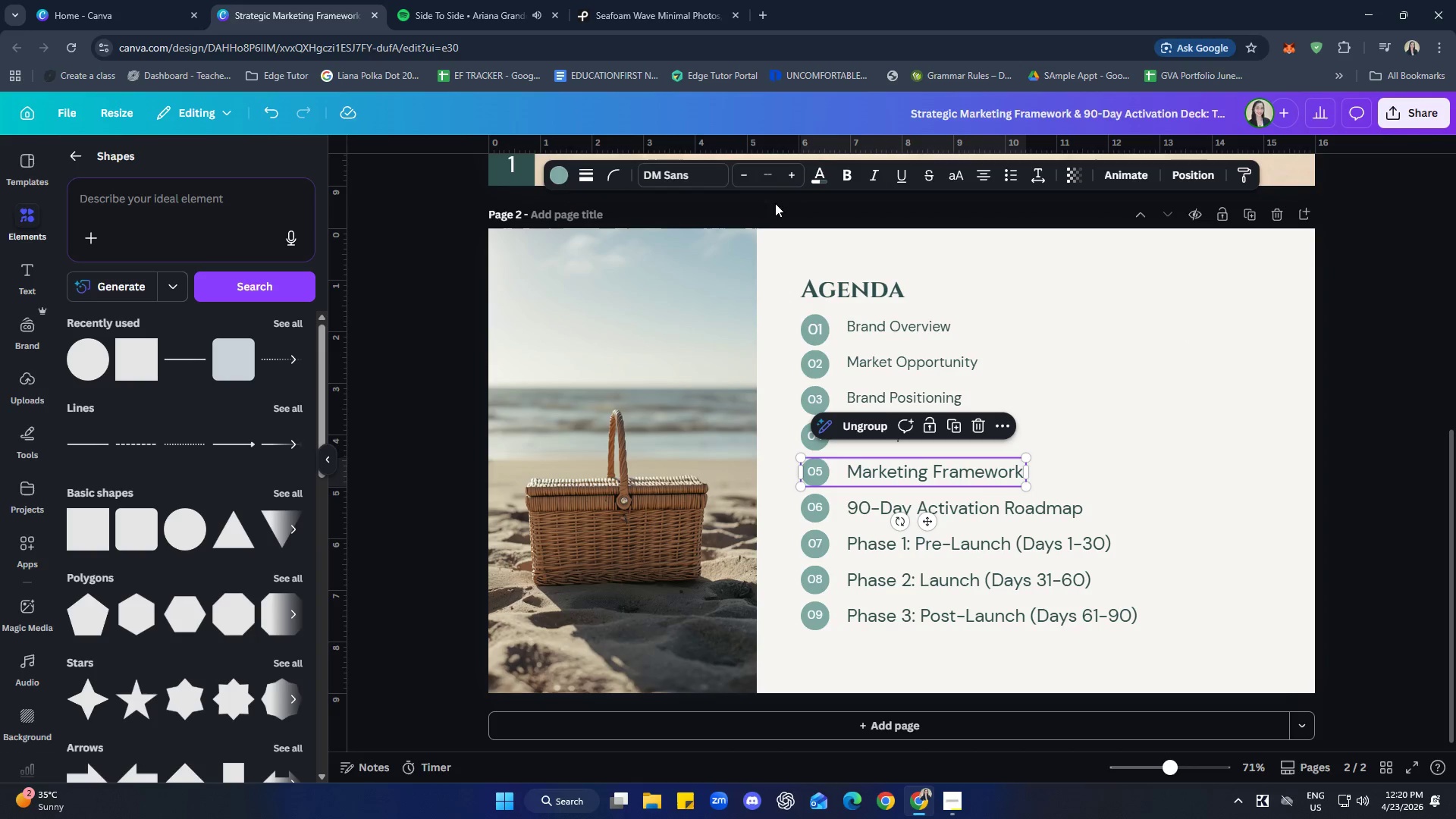 
left_click([767, 178])
 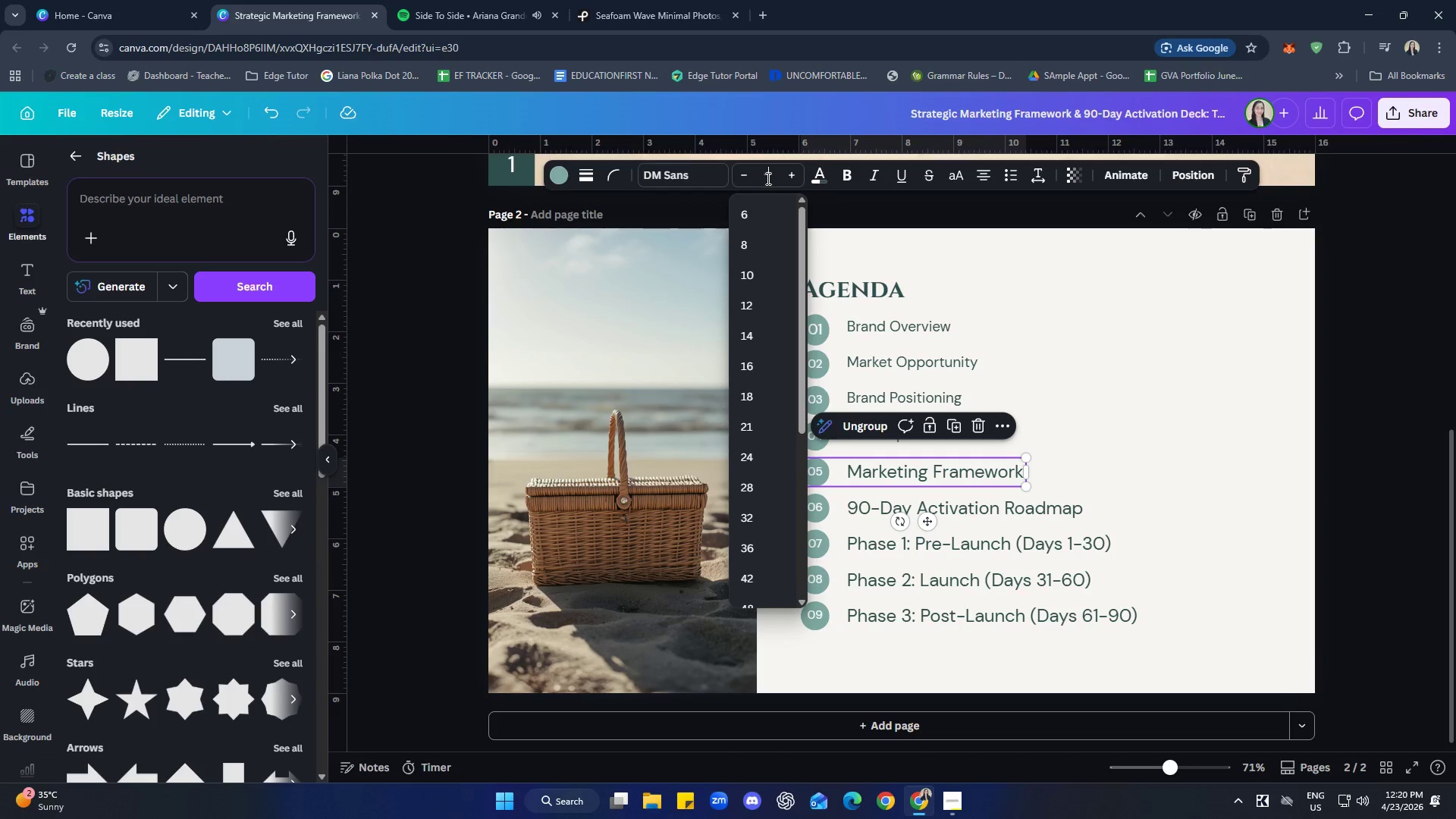 
type(20)
 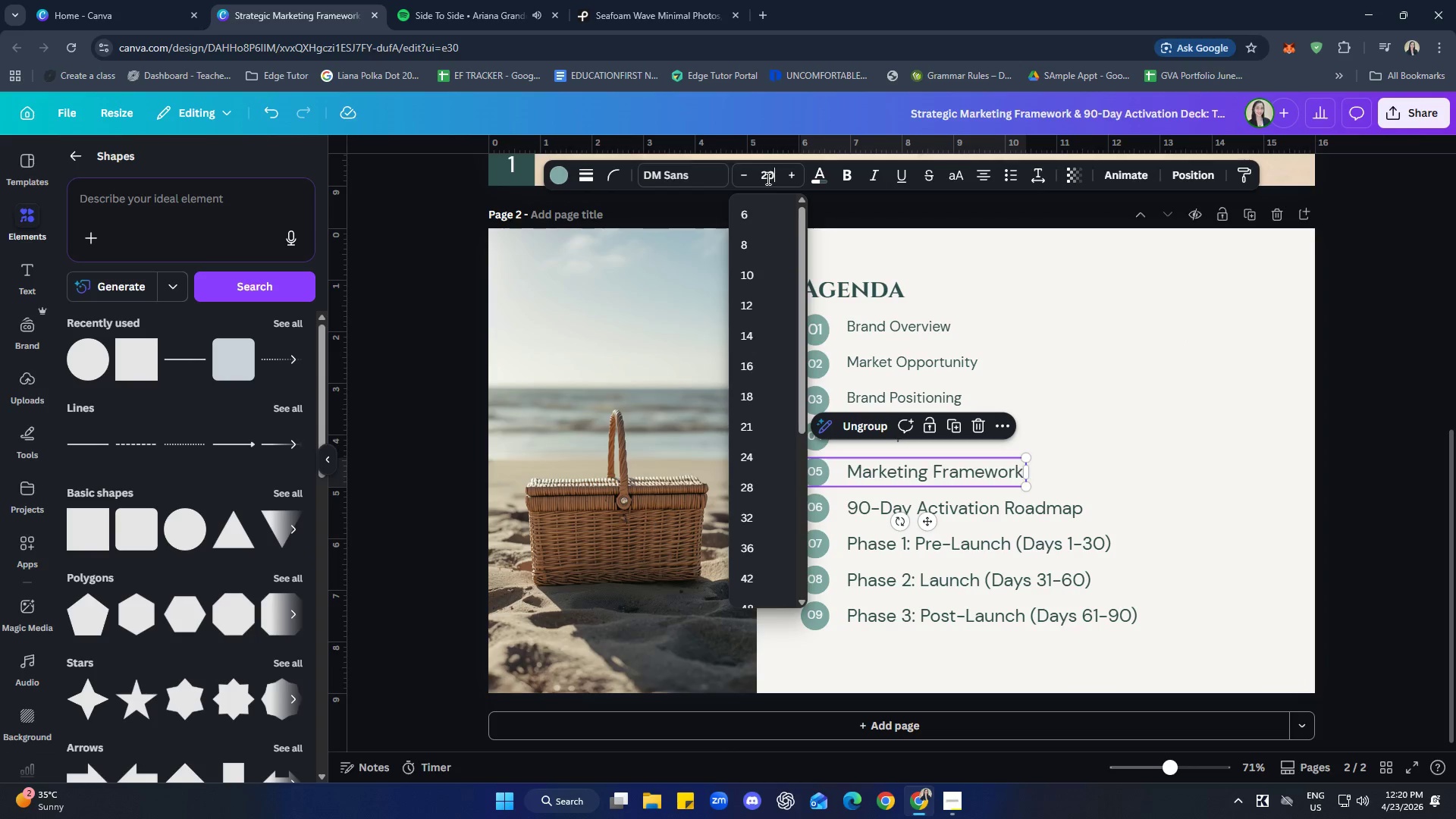 
key(Enter)
 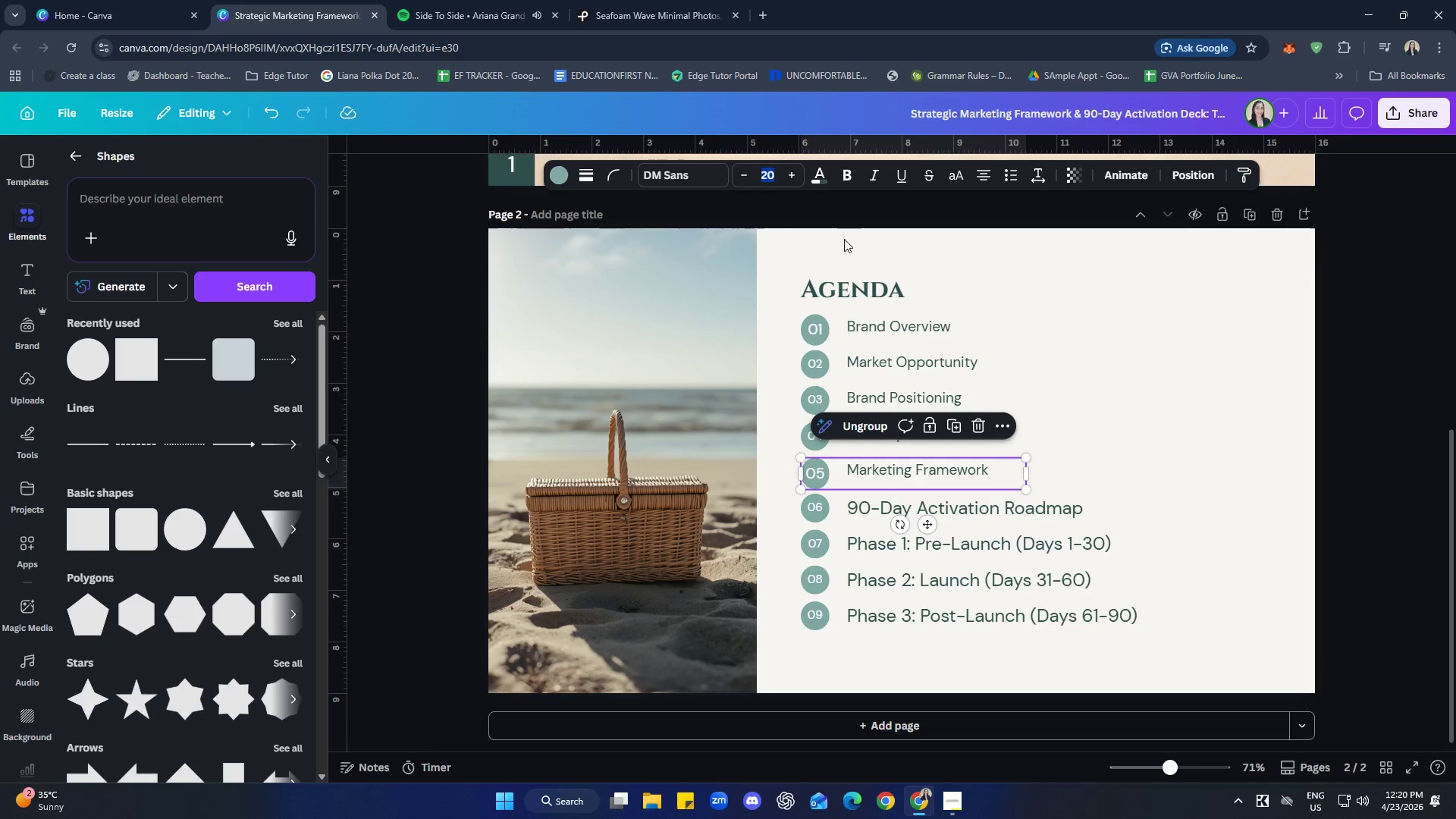 
left_click([1187, 326])
 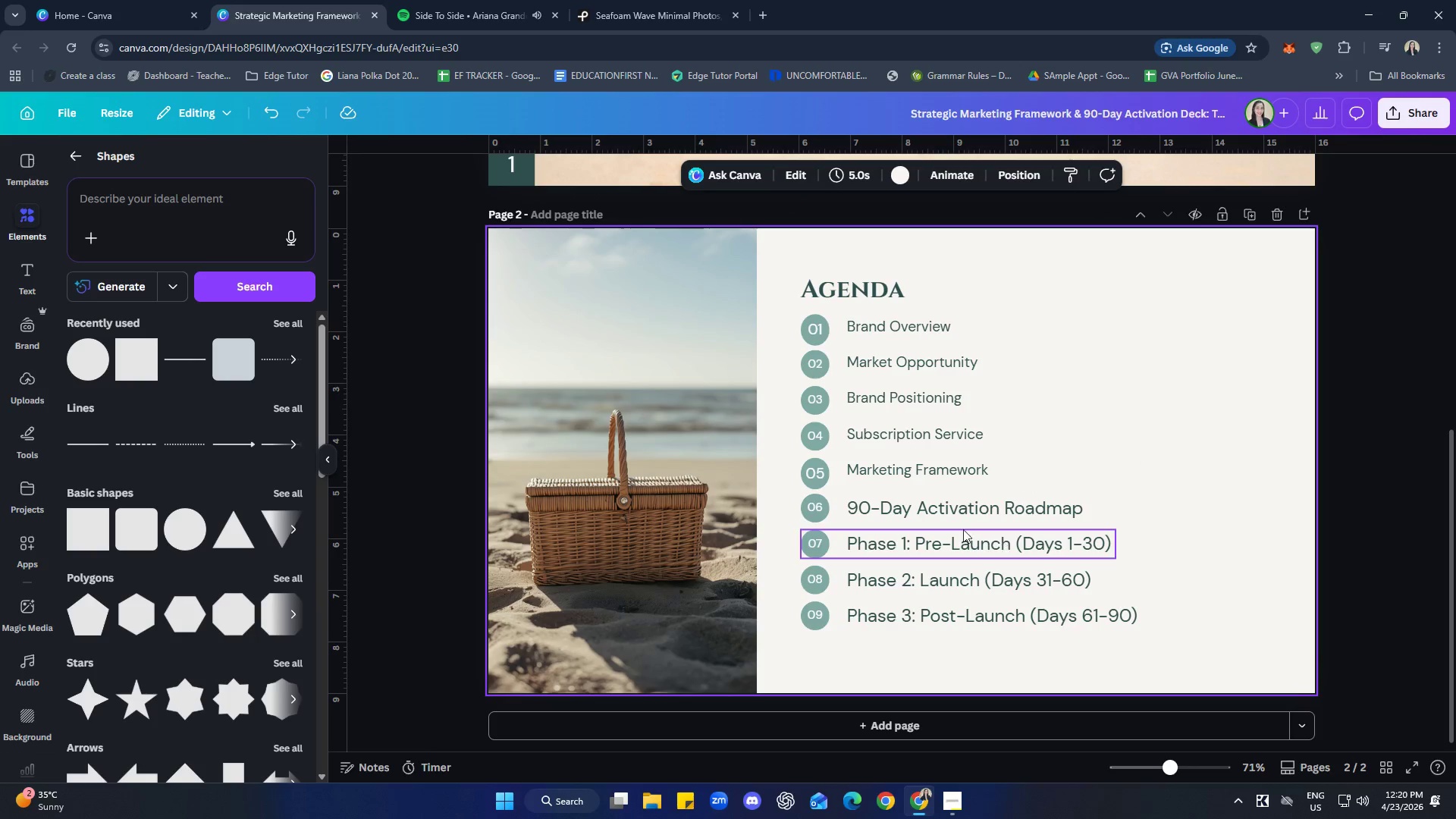 
left_click([952, 510])
 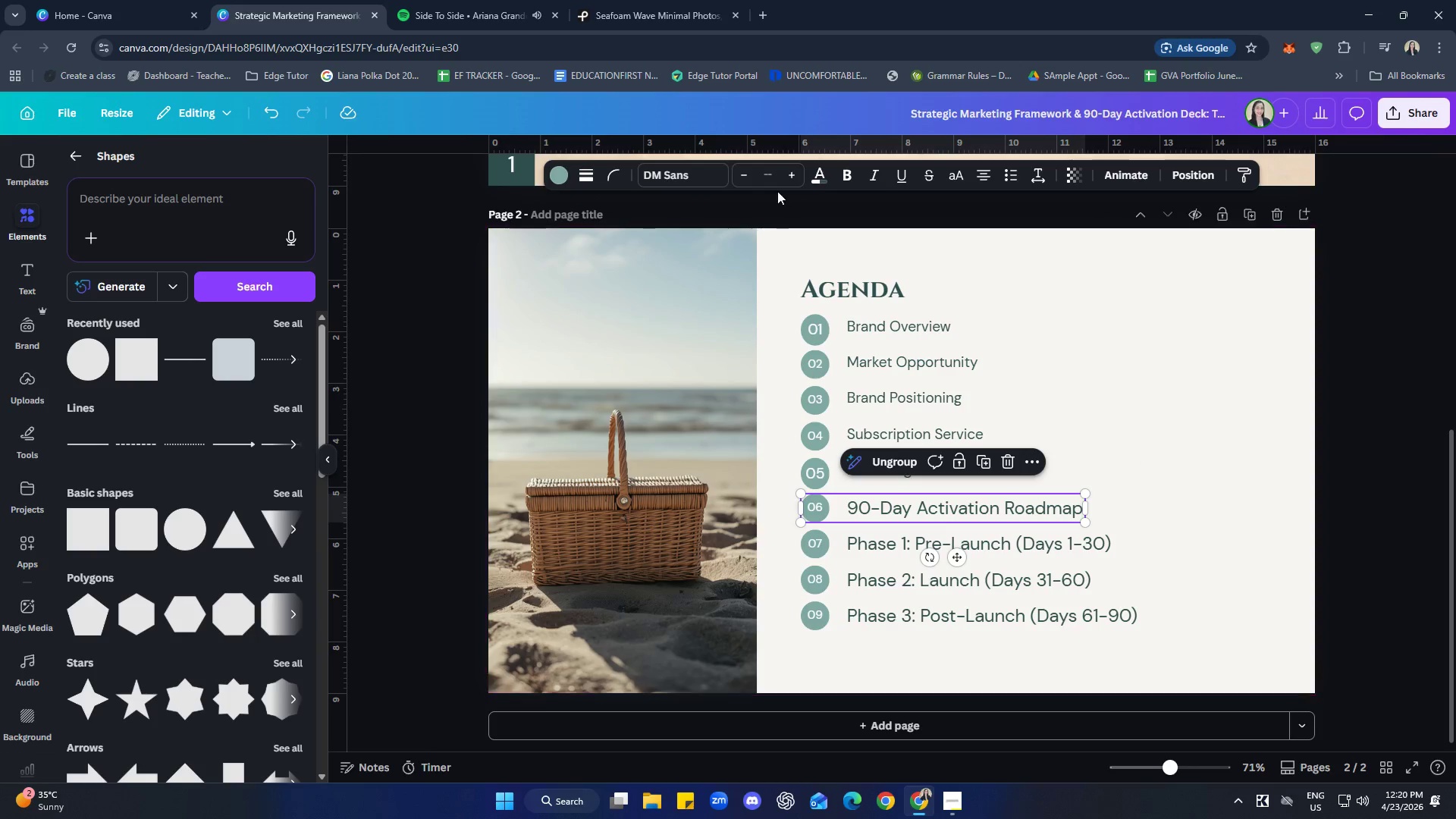 
left_click([767, 168])
 